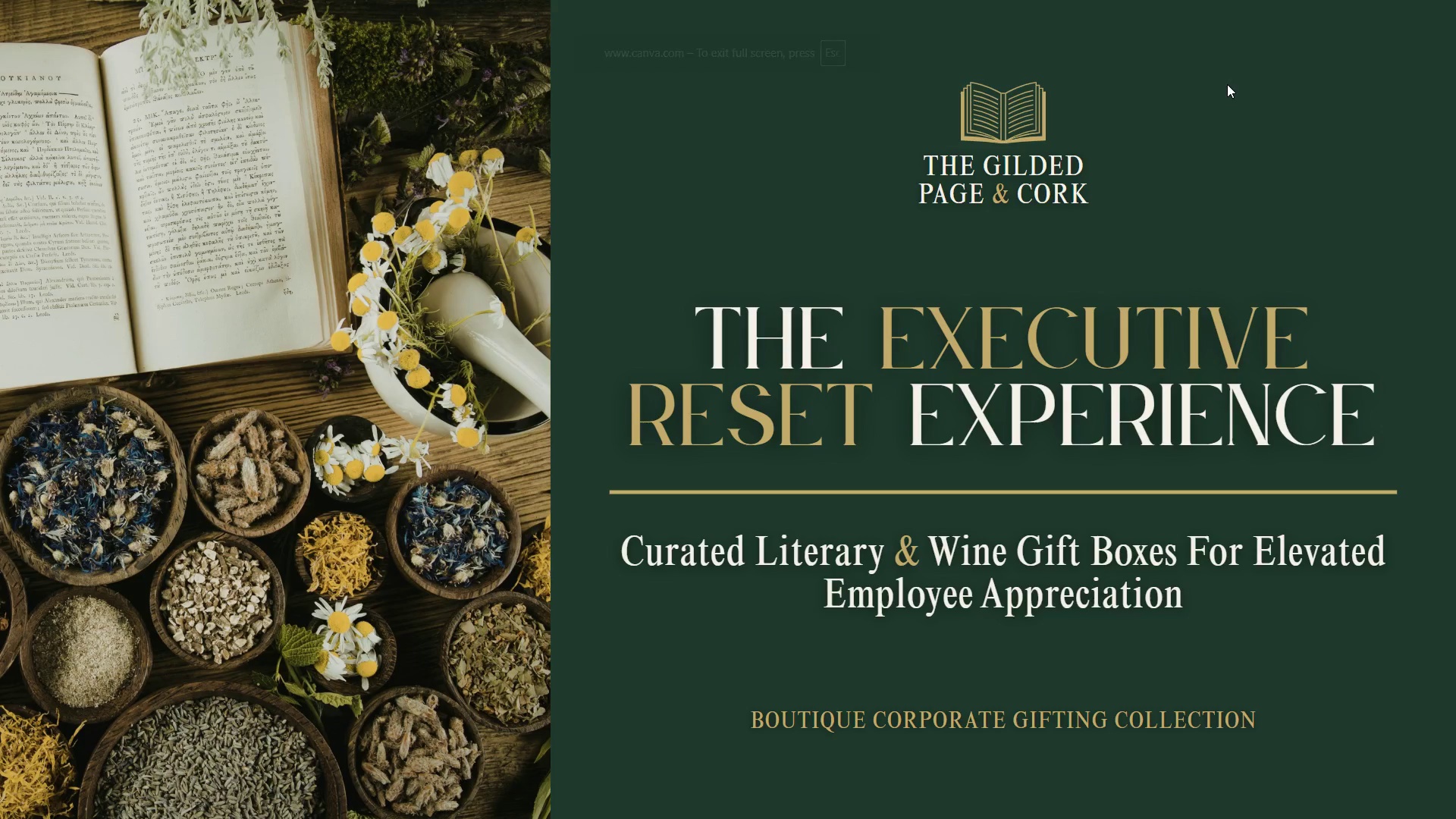 
key(ArrowRight)
 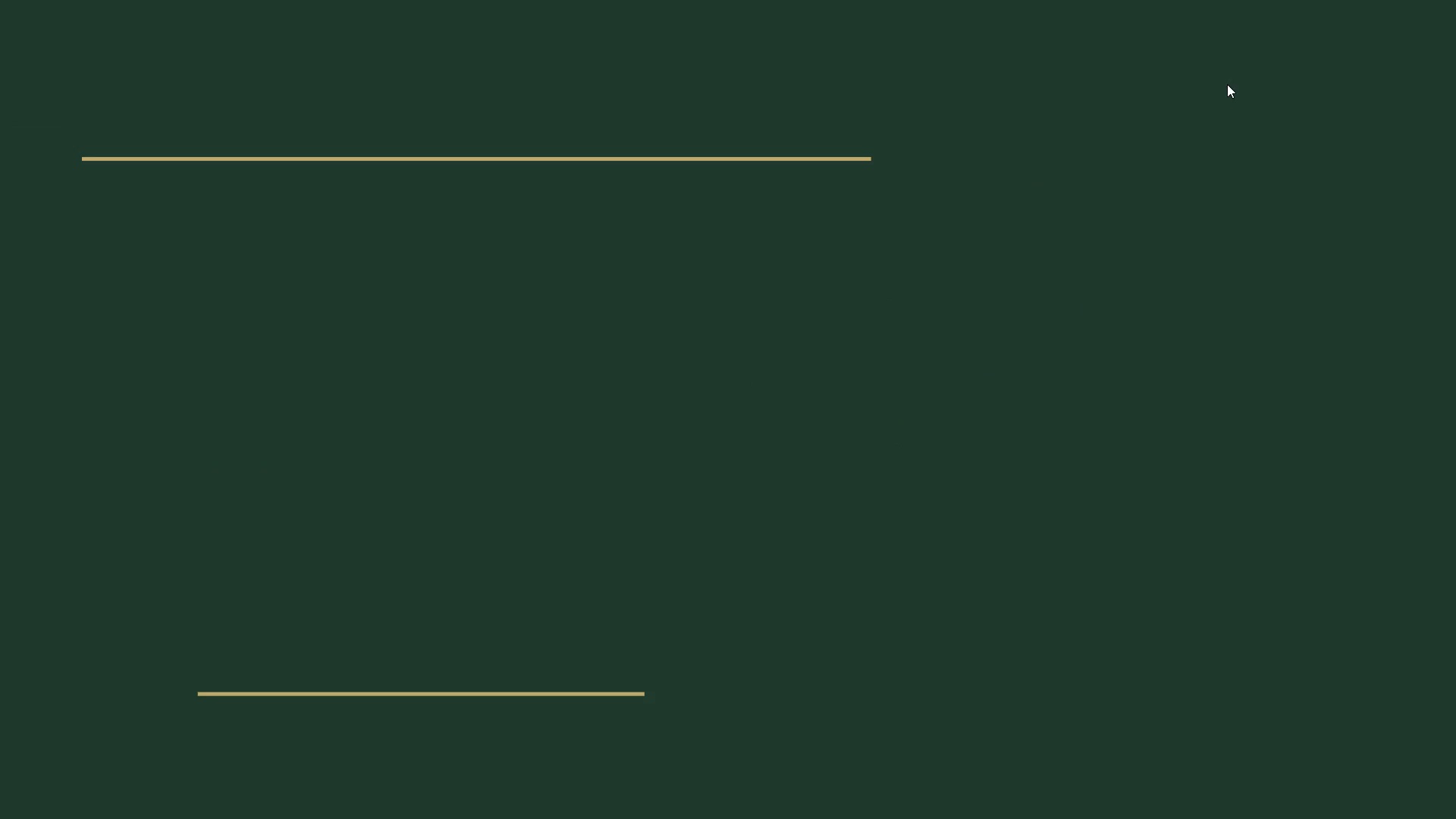 
key(ArrowLeft)
 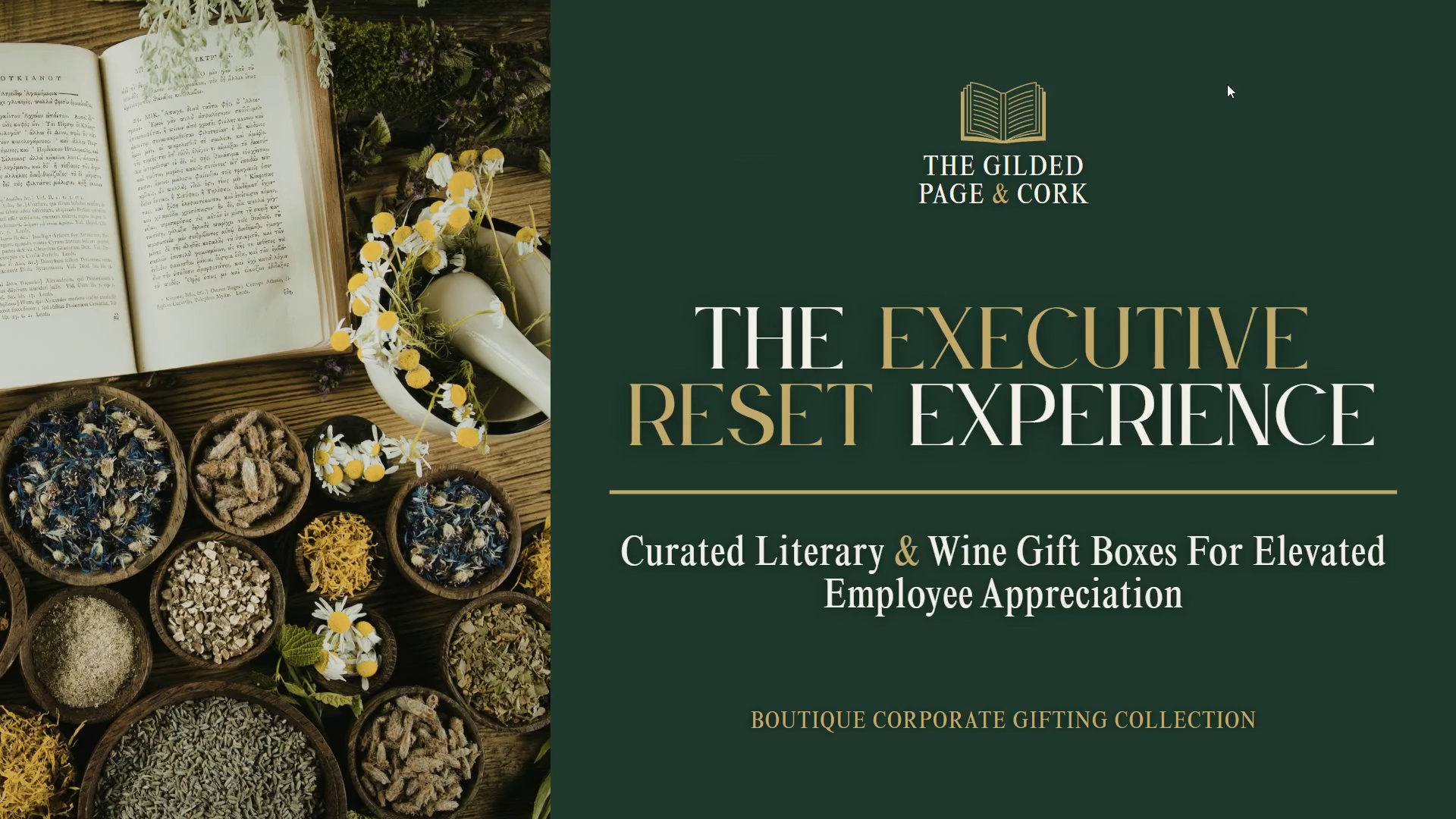 
key(Escape)
 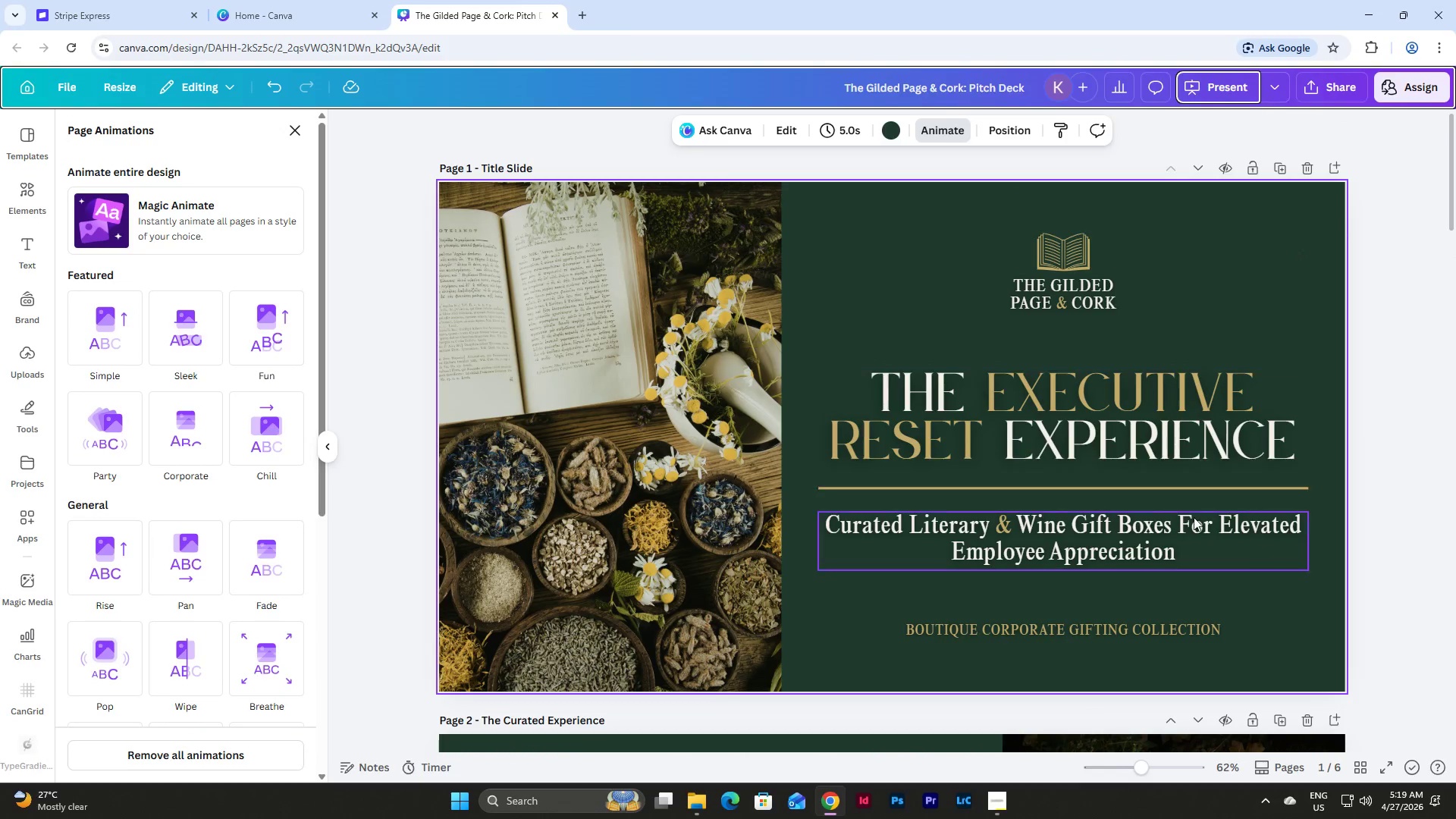 
double_click([1175, 526])
 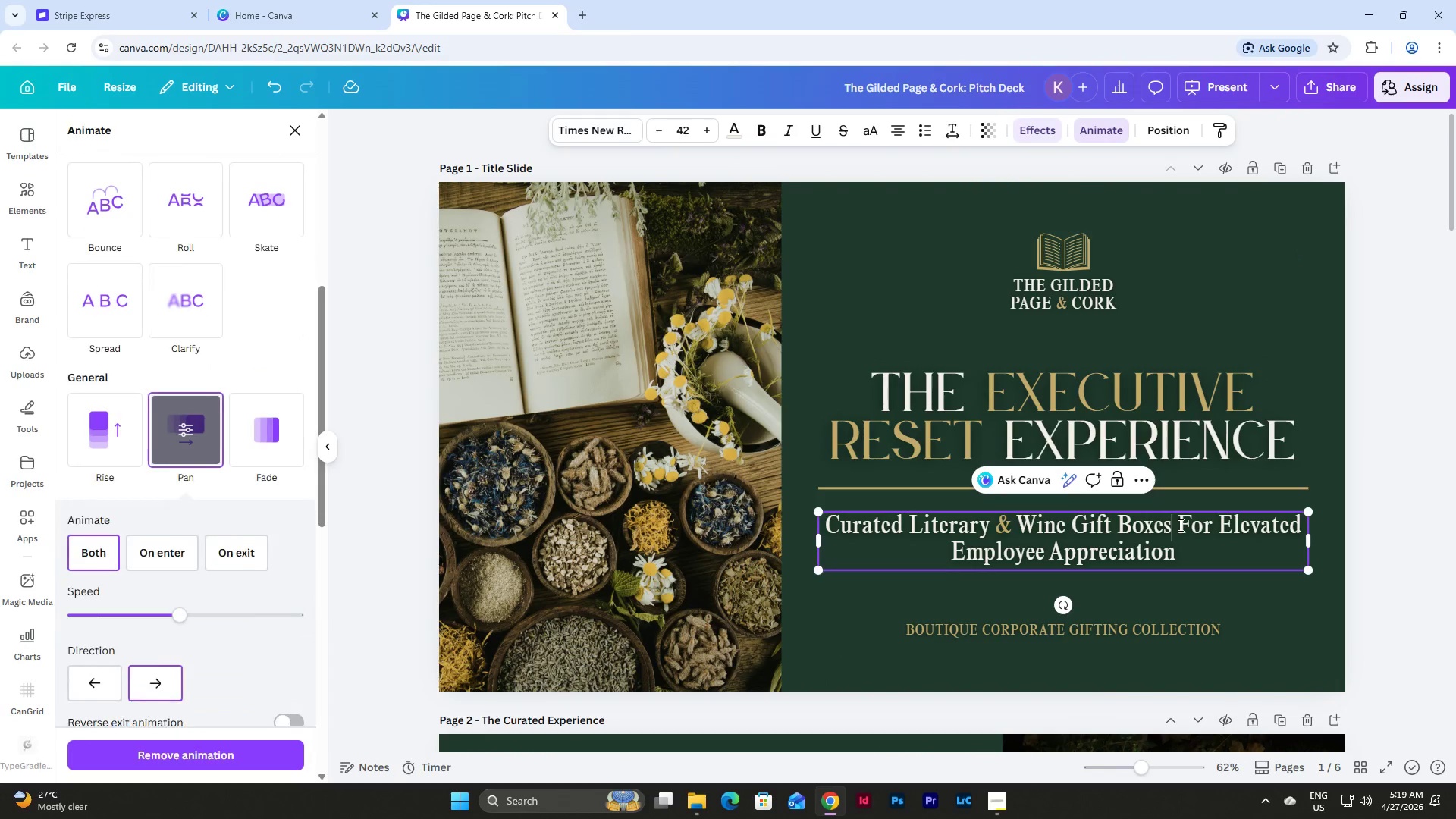 
left_click([1179, 525])
 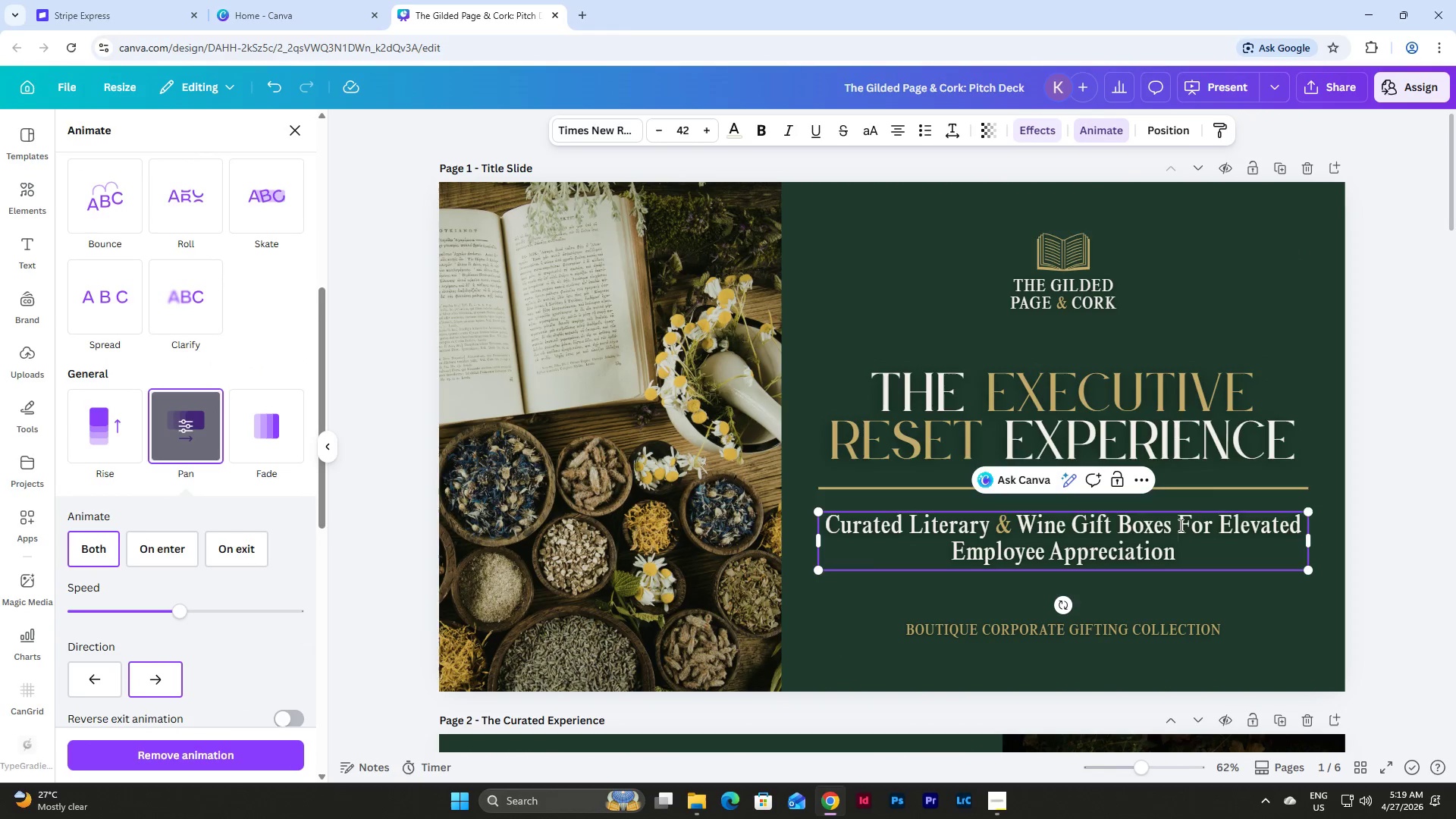 
key(Backspace)
 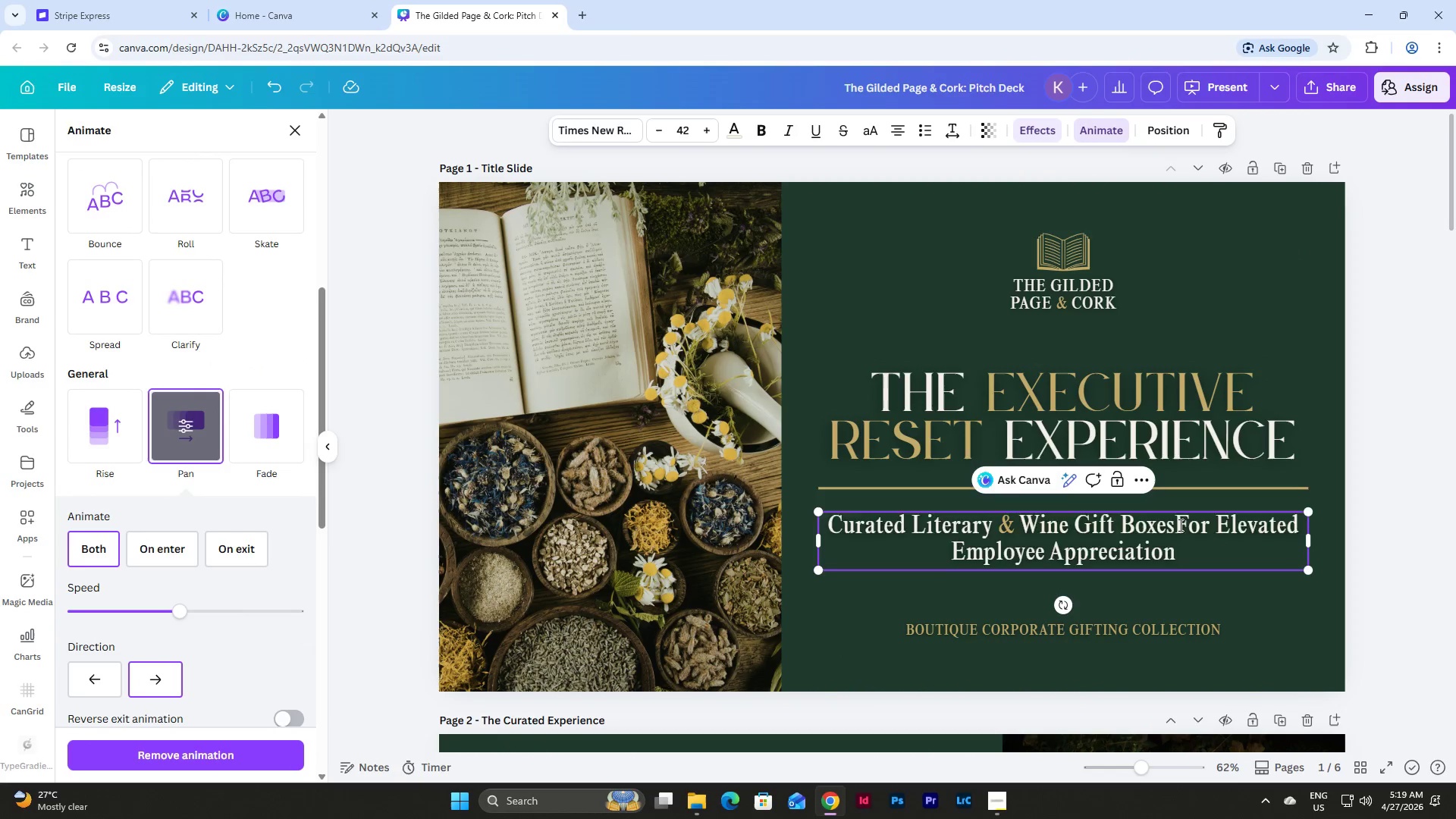 
key(Enter)
 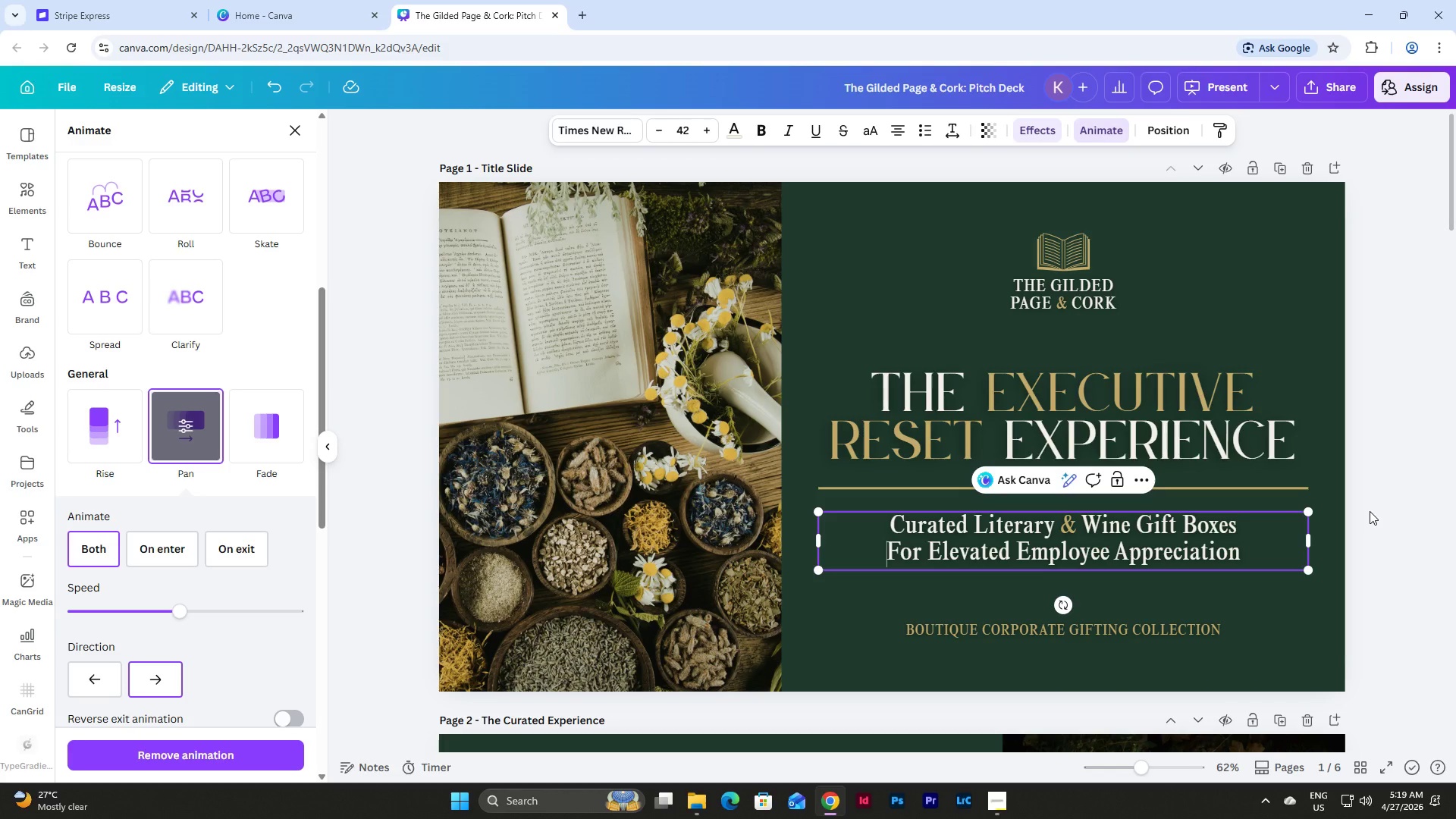 
wait(9.66)
 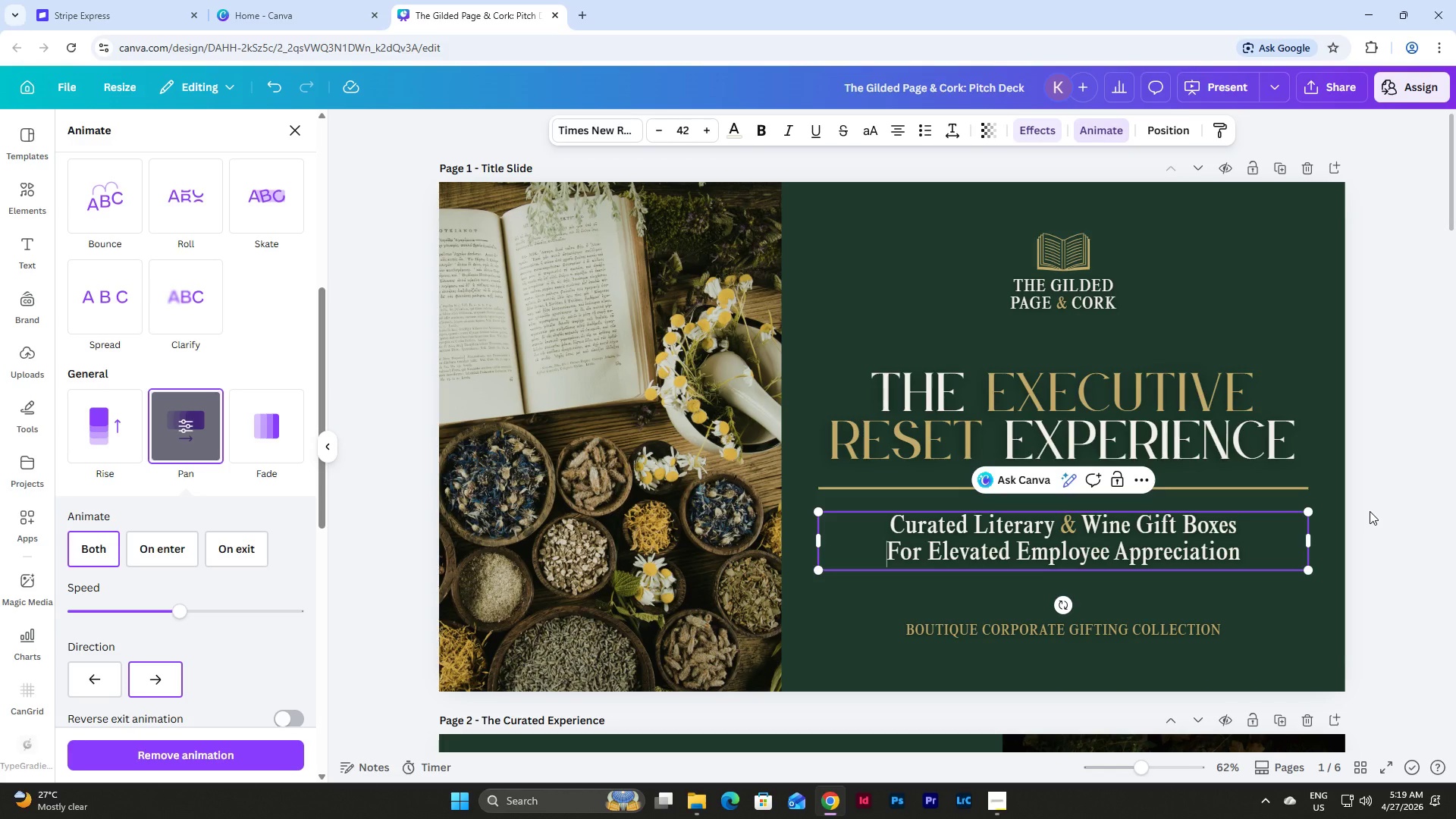 
left_click([1404, 560])
 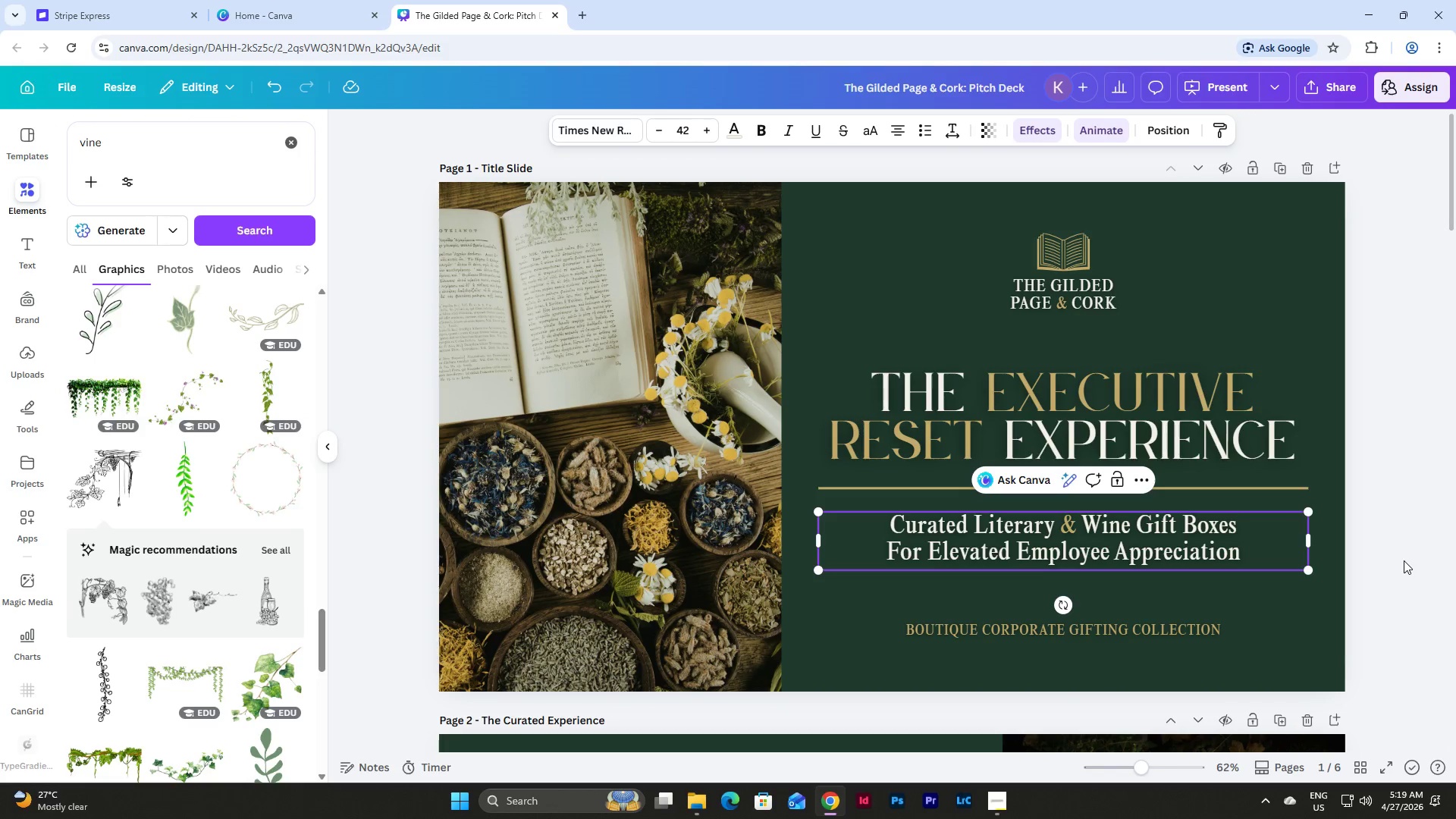 
left_click([1404, 560])
 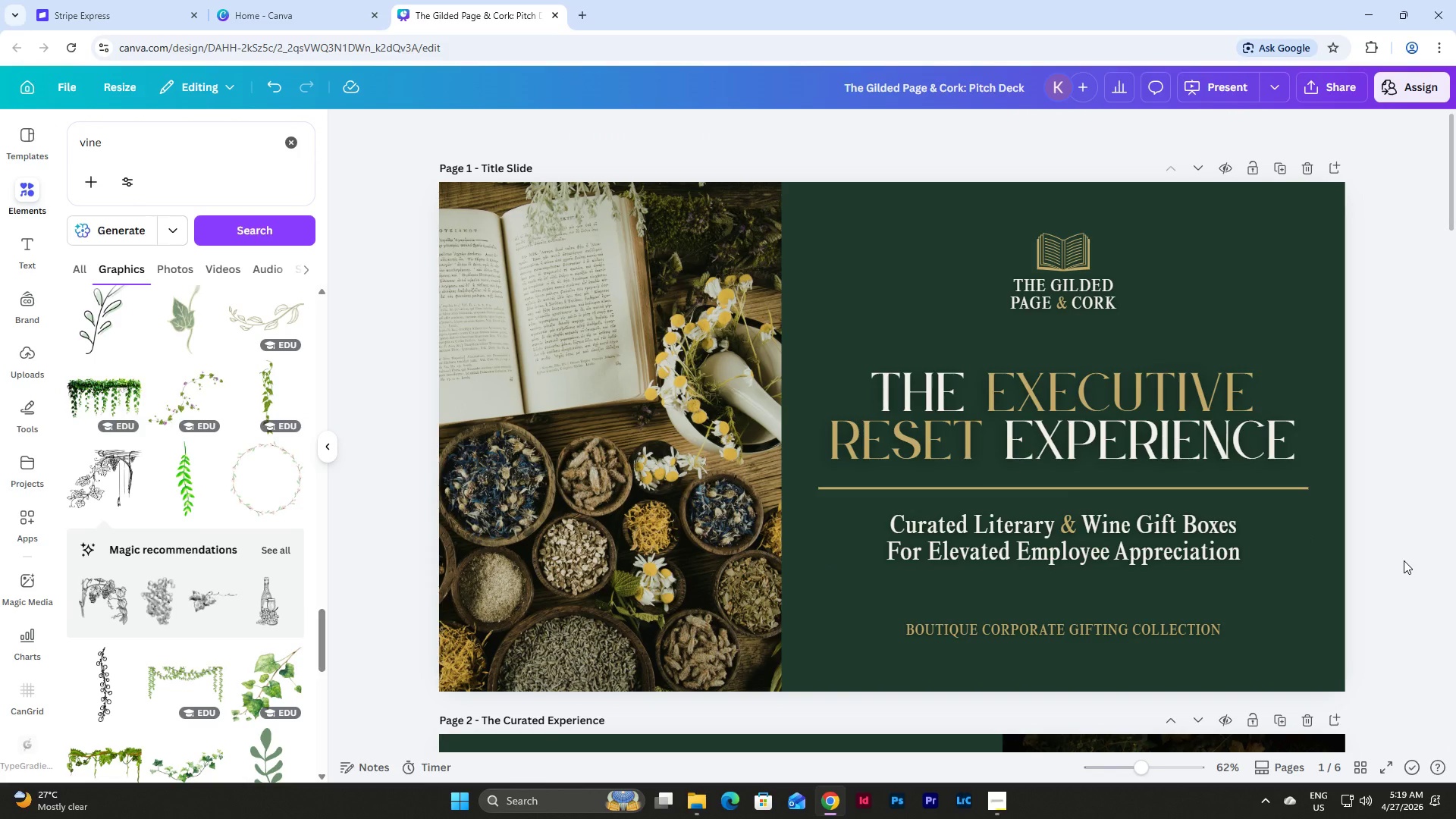 
scroll: coordinate [1404, 560], scroll_direction: up, amount: 3.0
 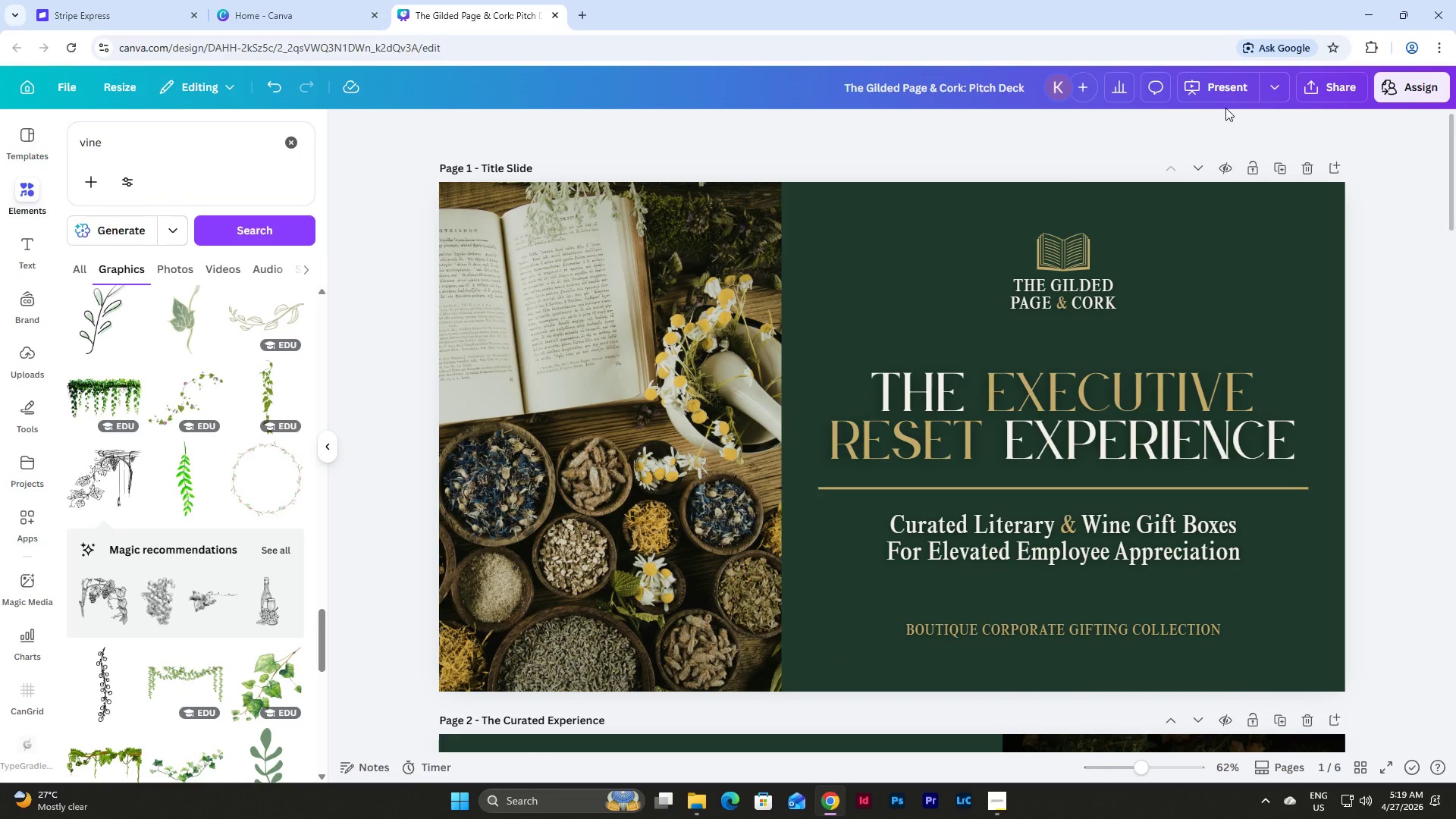 
left_click([1228, 95])
 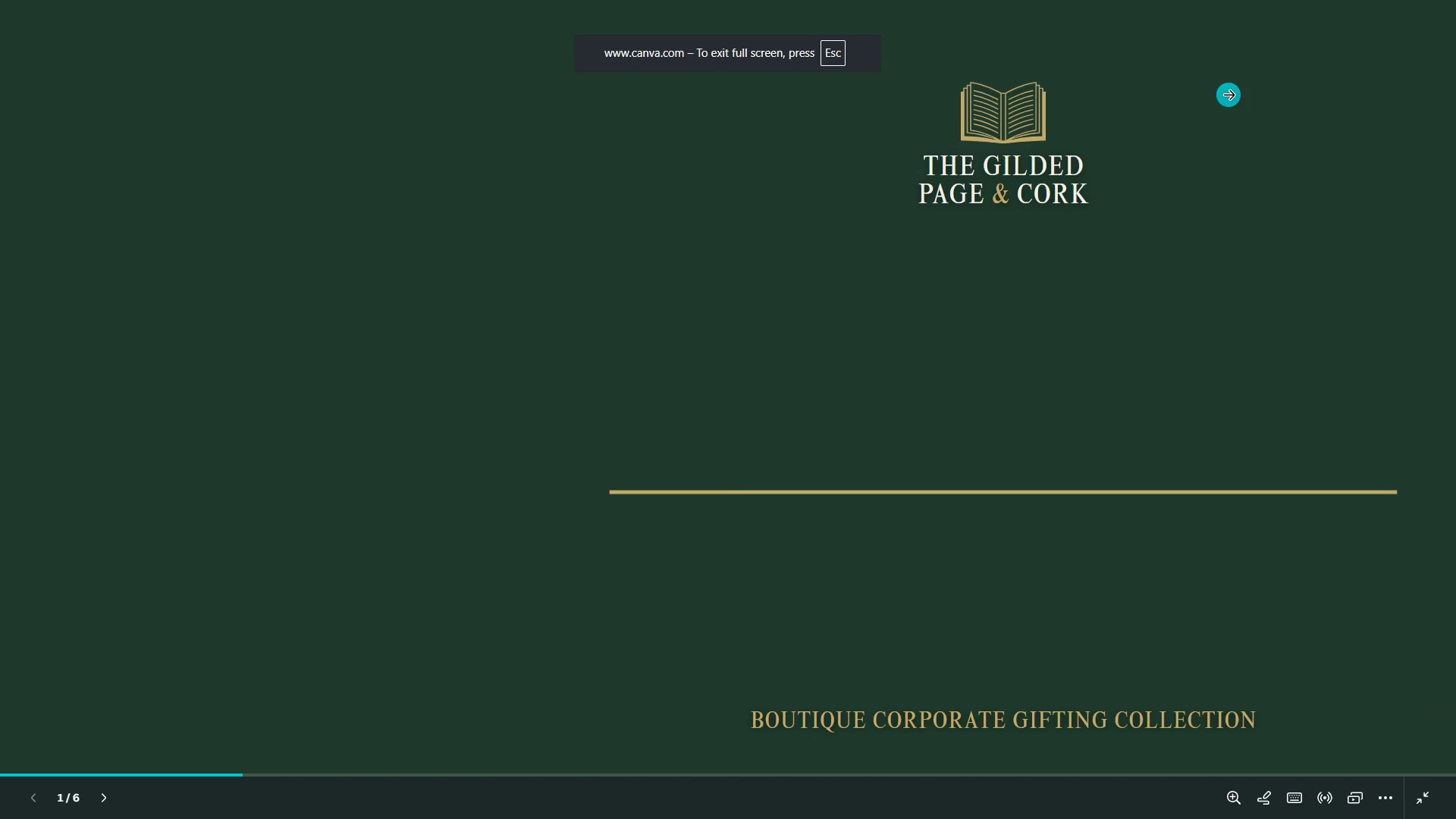 
key(ArrowRight)
 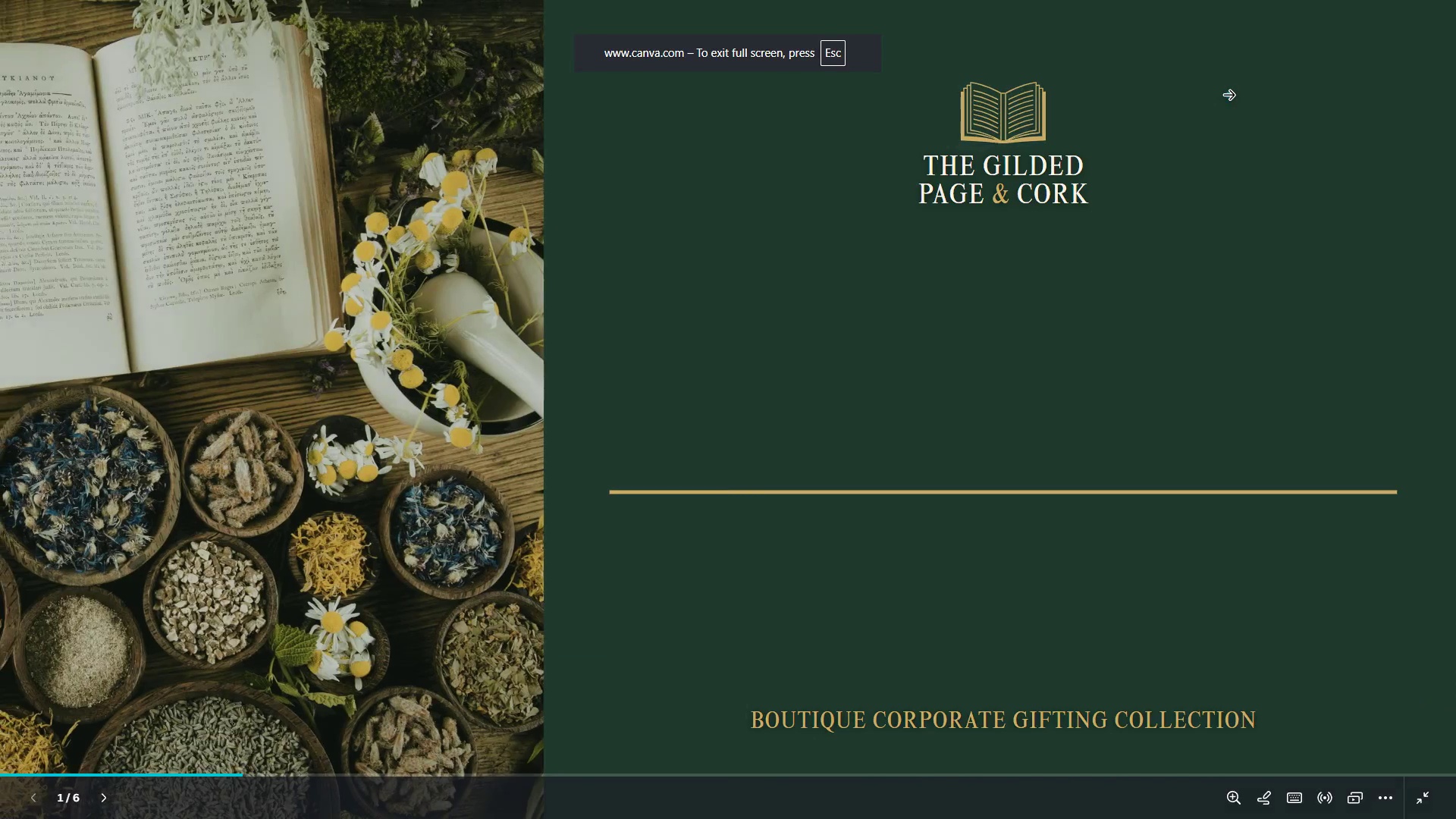 
key(ArrowRight)
 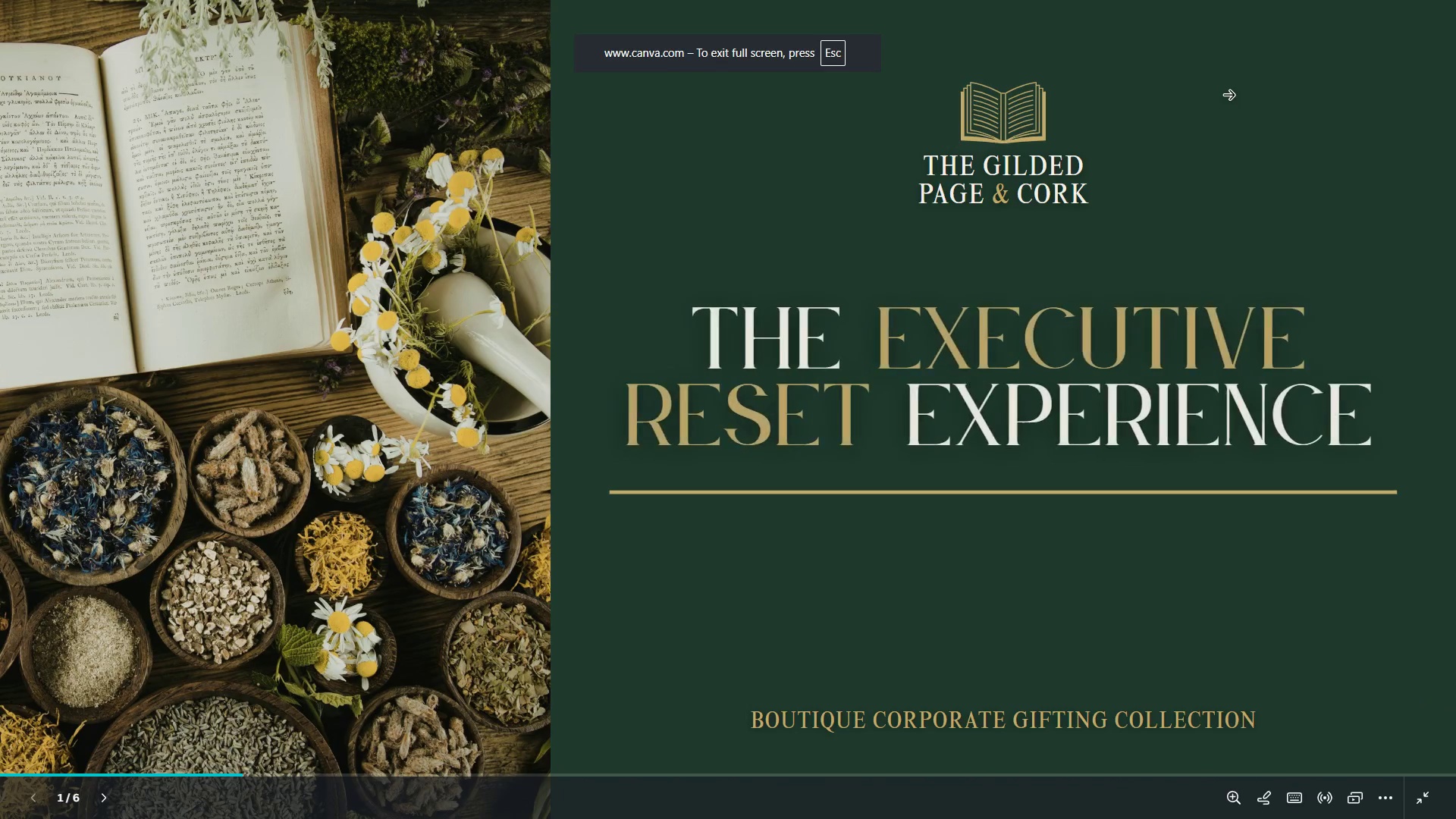 
key(ArrowRight)
 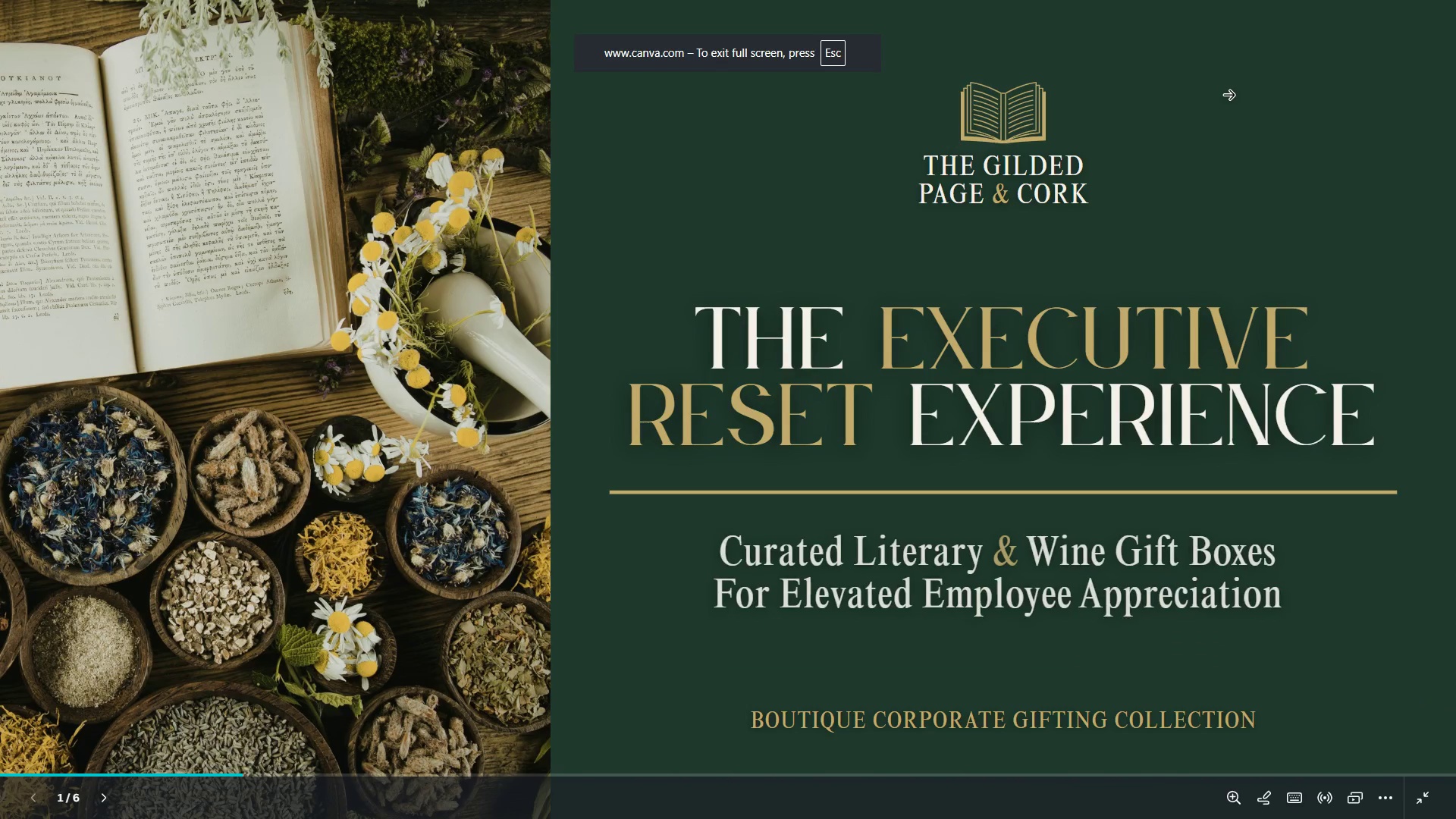 
key(ArrowRight)
 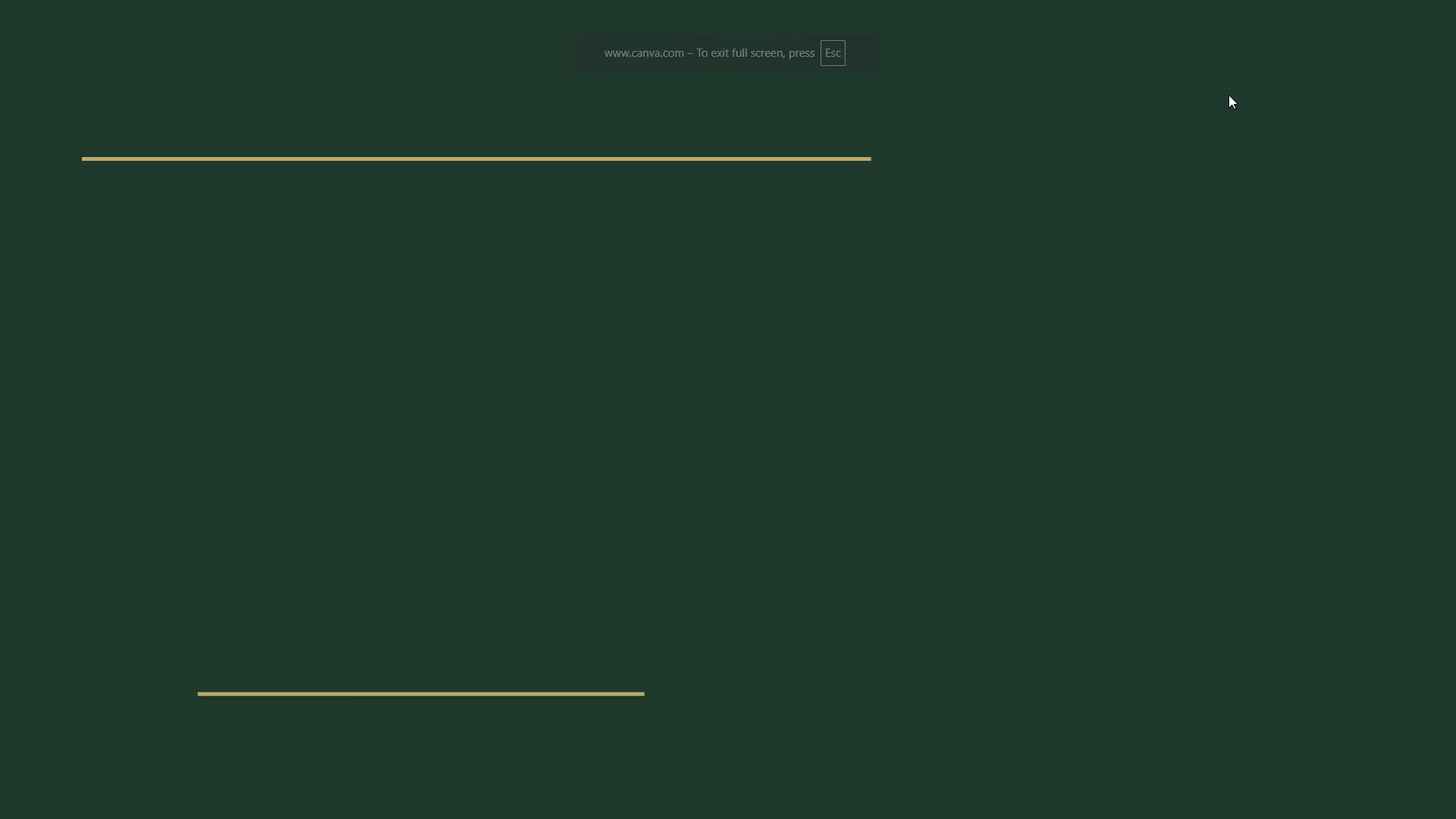 
key(ArrowRight)
 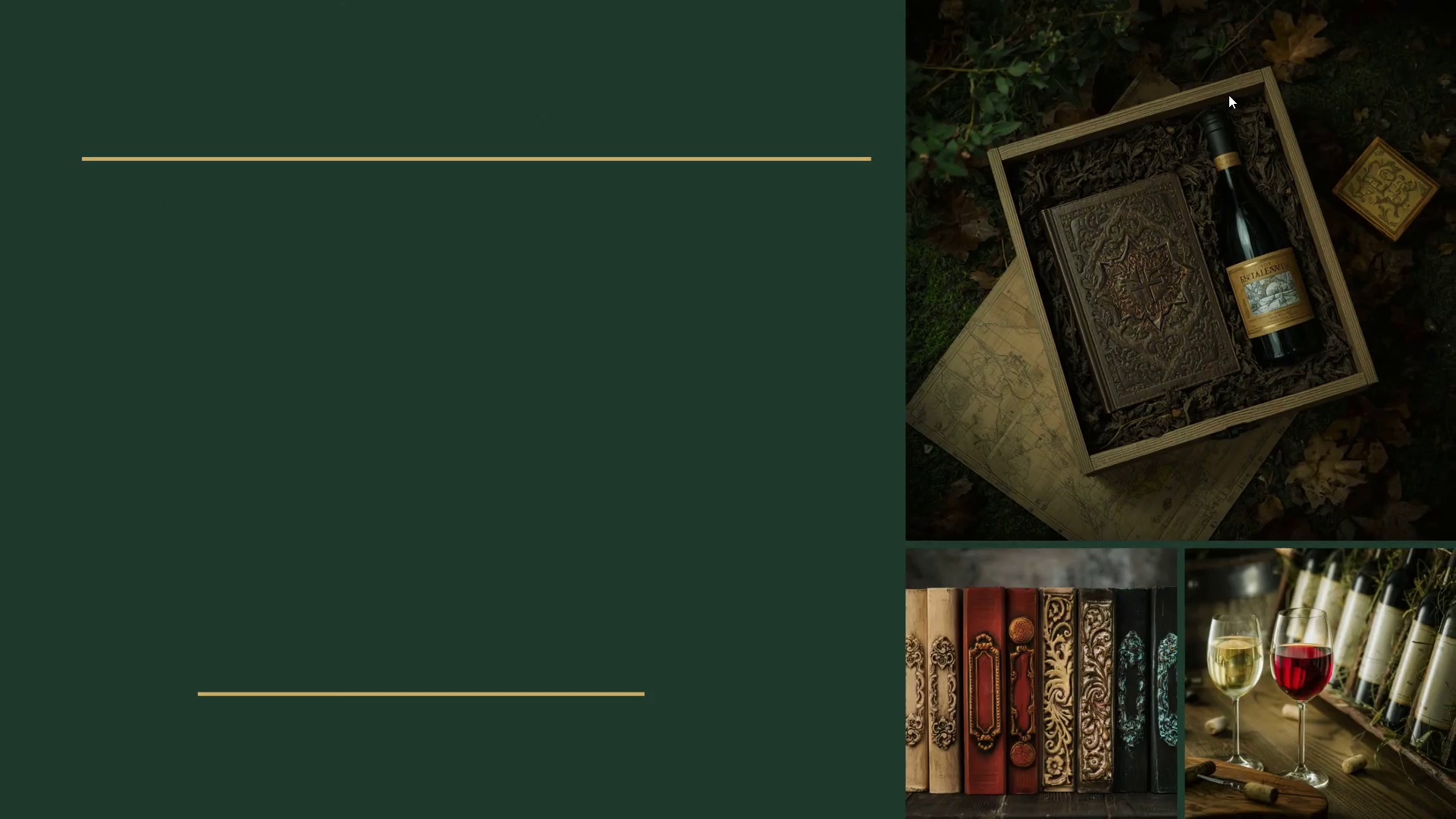 
key(ArrowRight)
 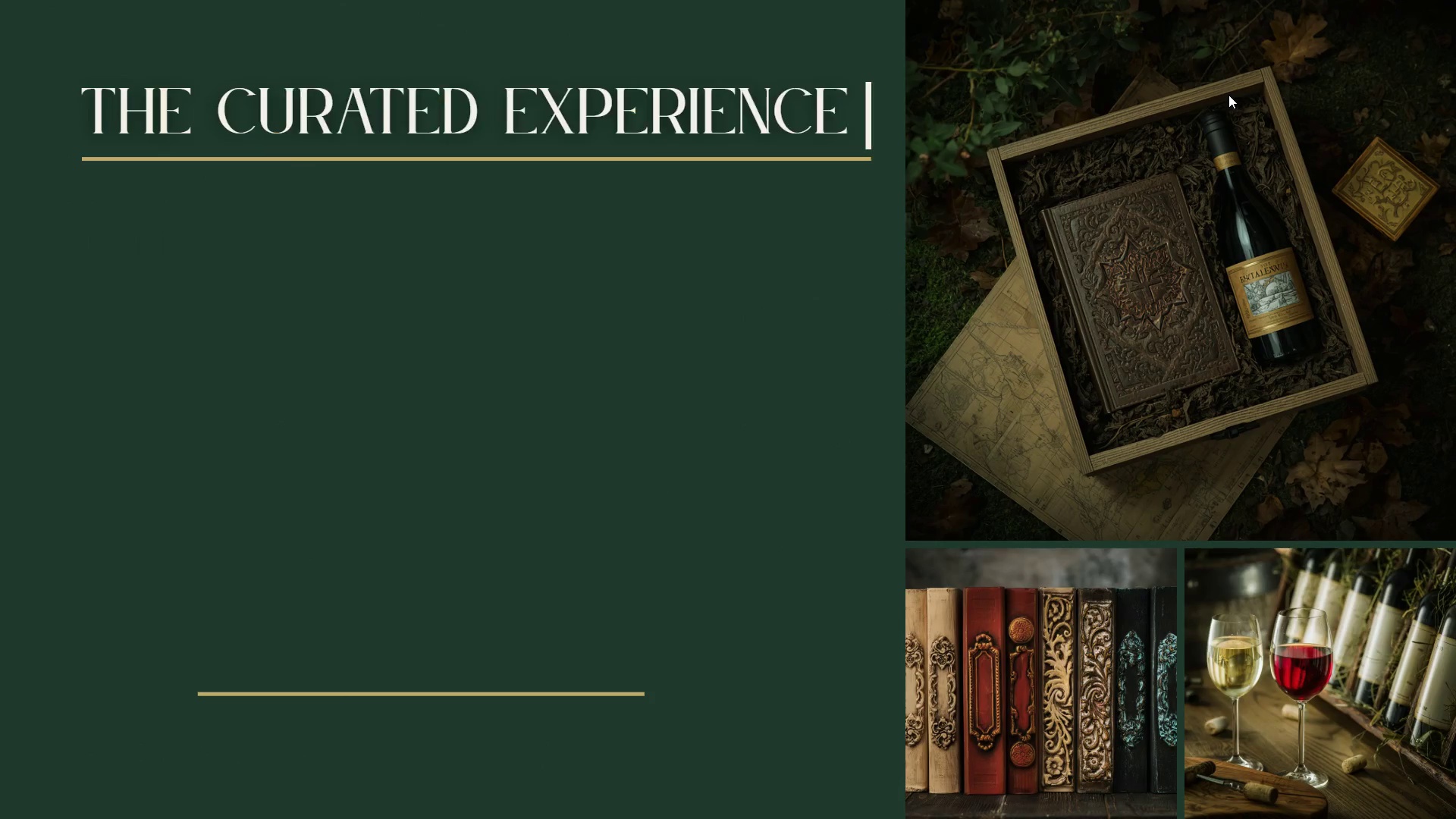 
key(ArrowRight)
 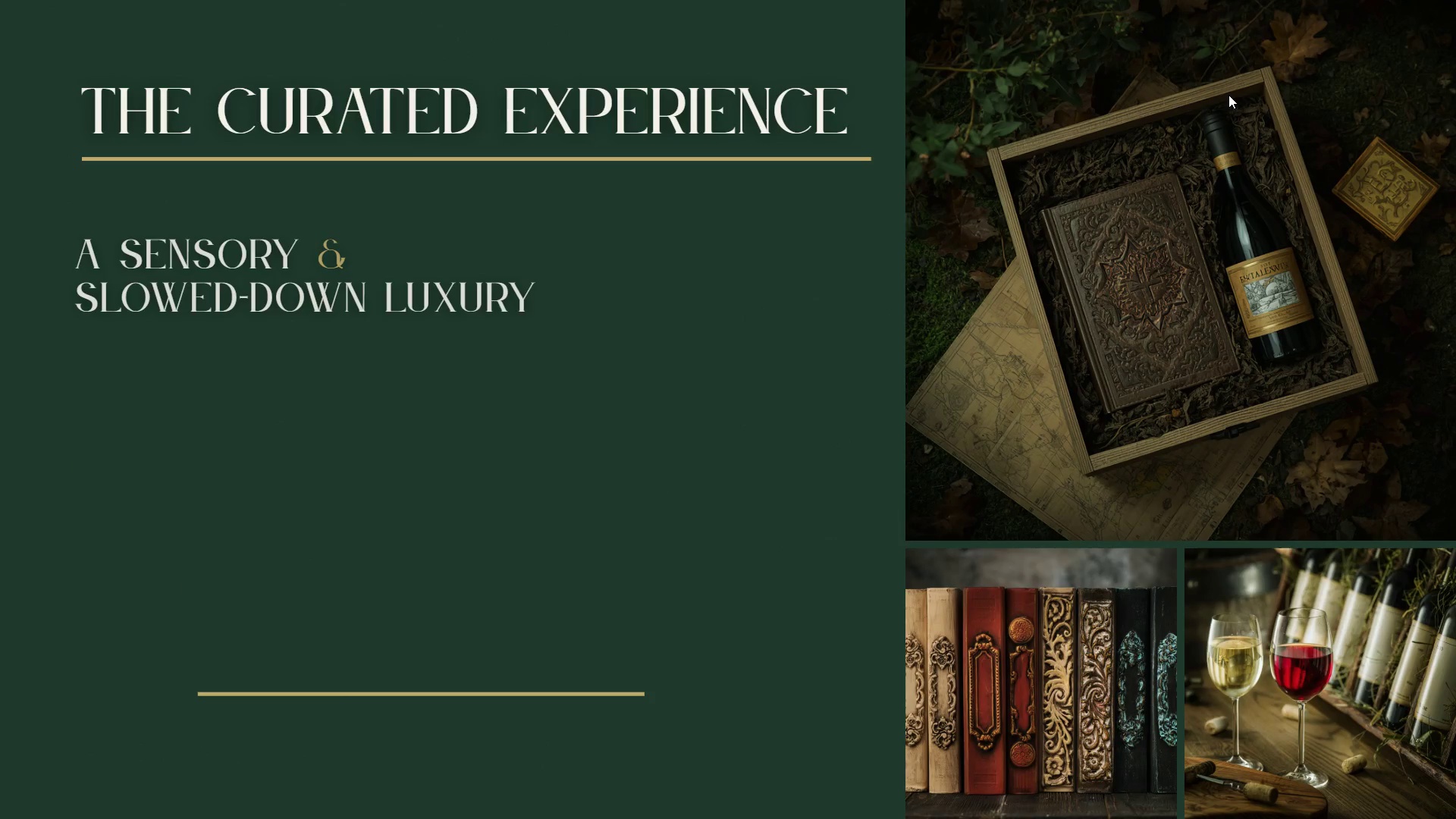 
key(ArrowRight)
 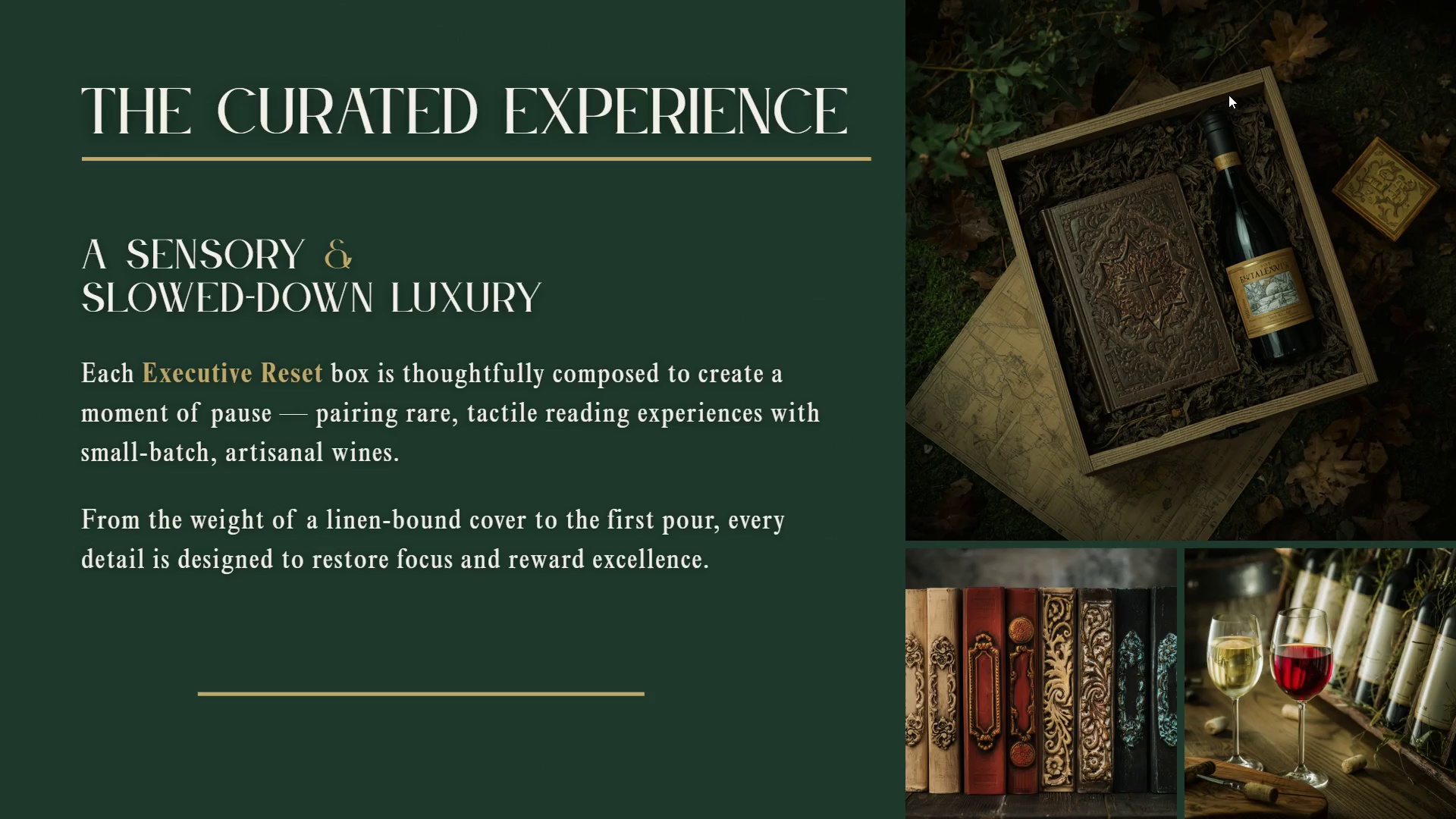 
key(ArrowRight)
 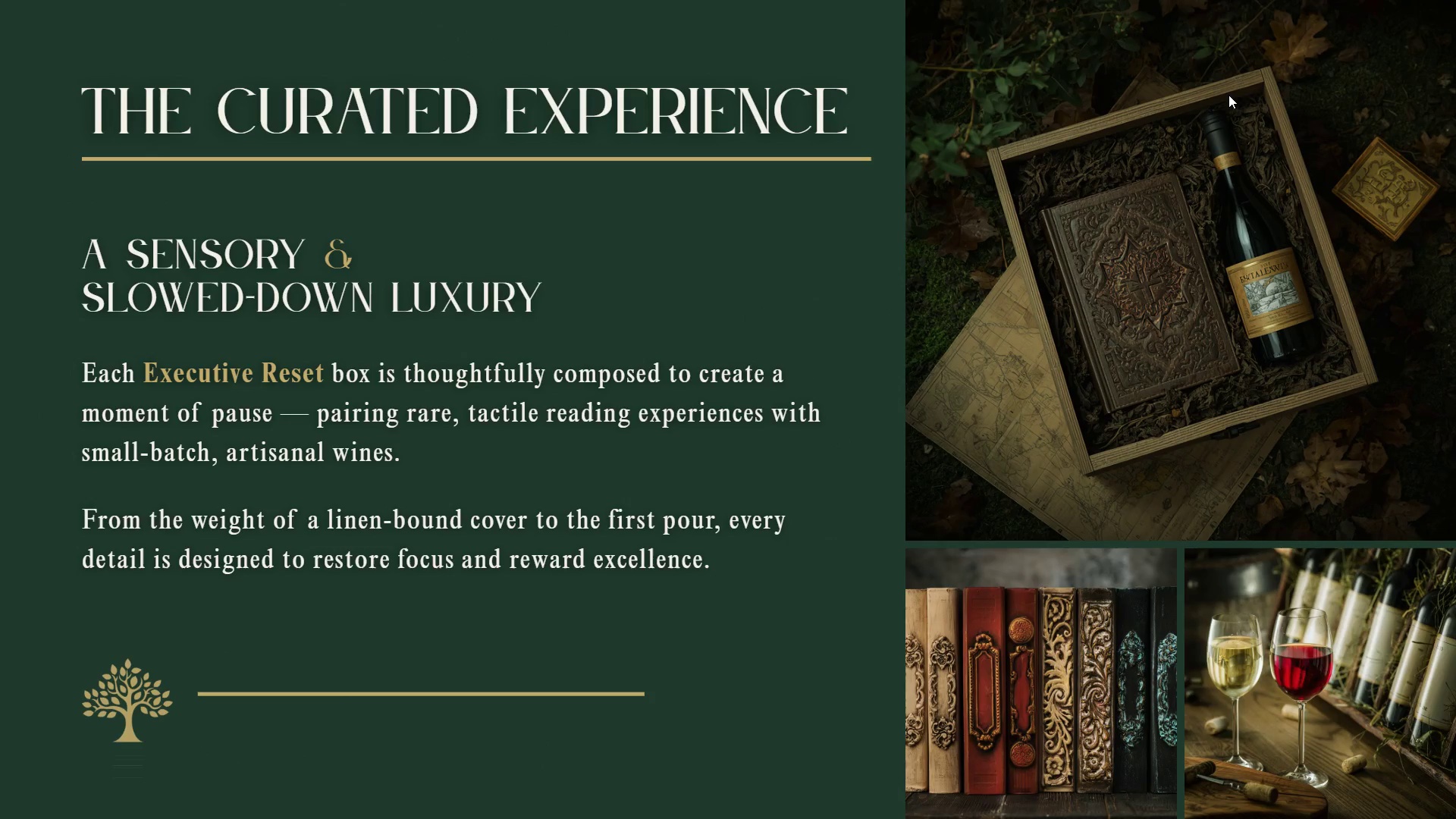 
key(ArrowRight)
 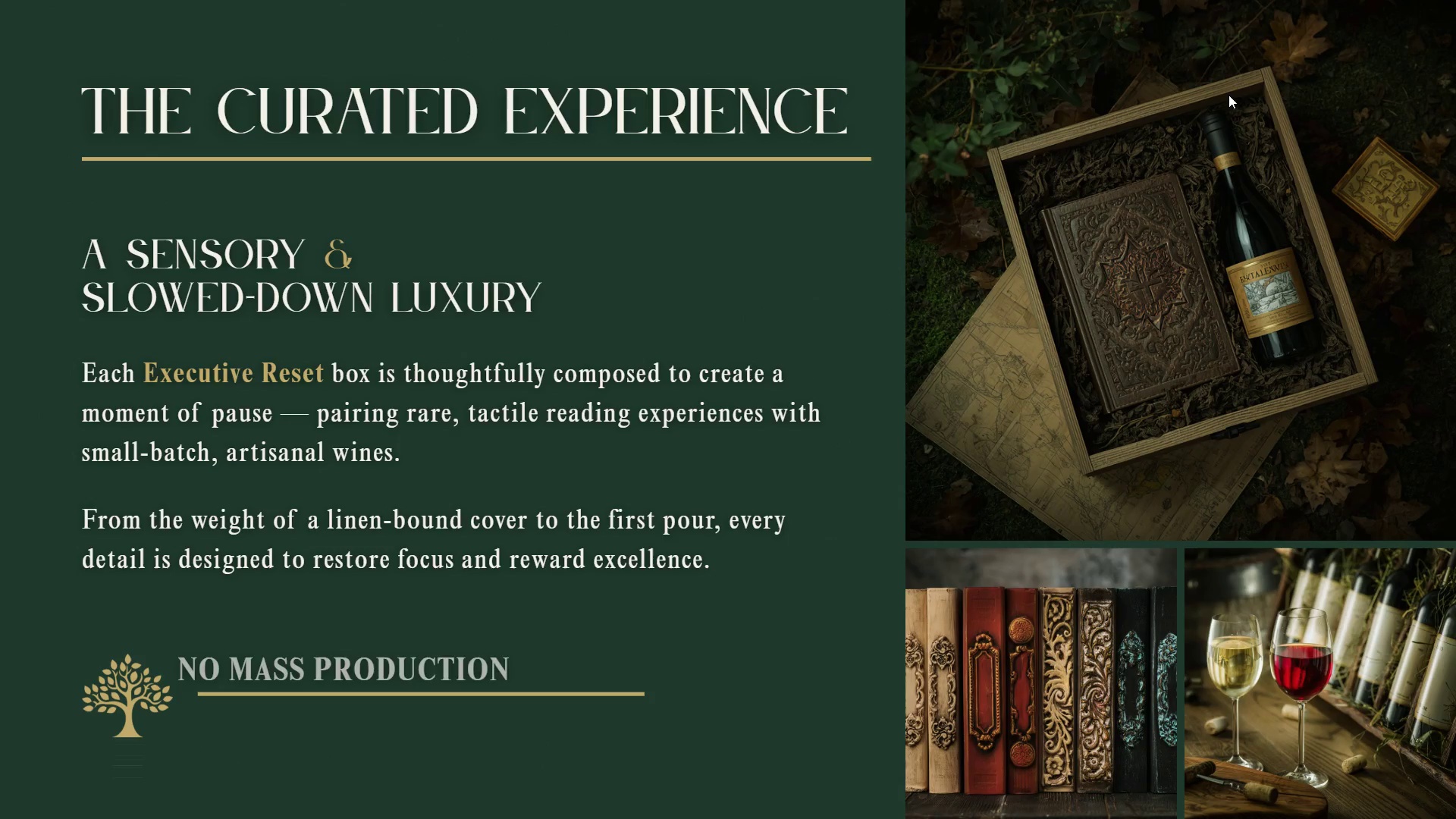 
key(ArrowRight)
 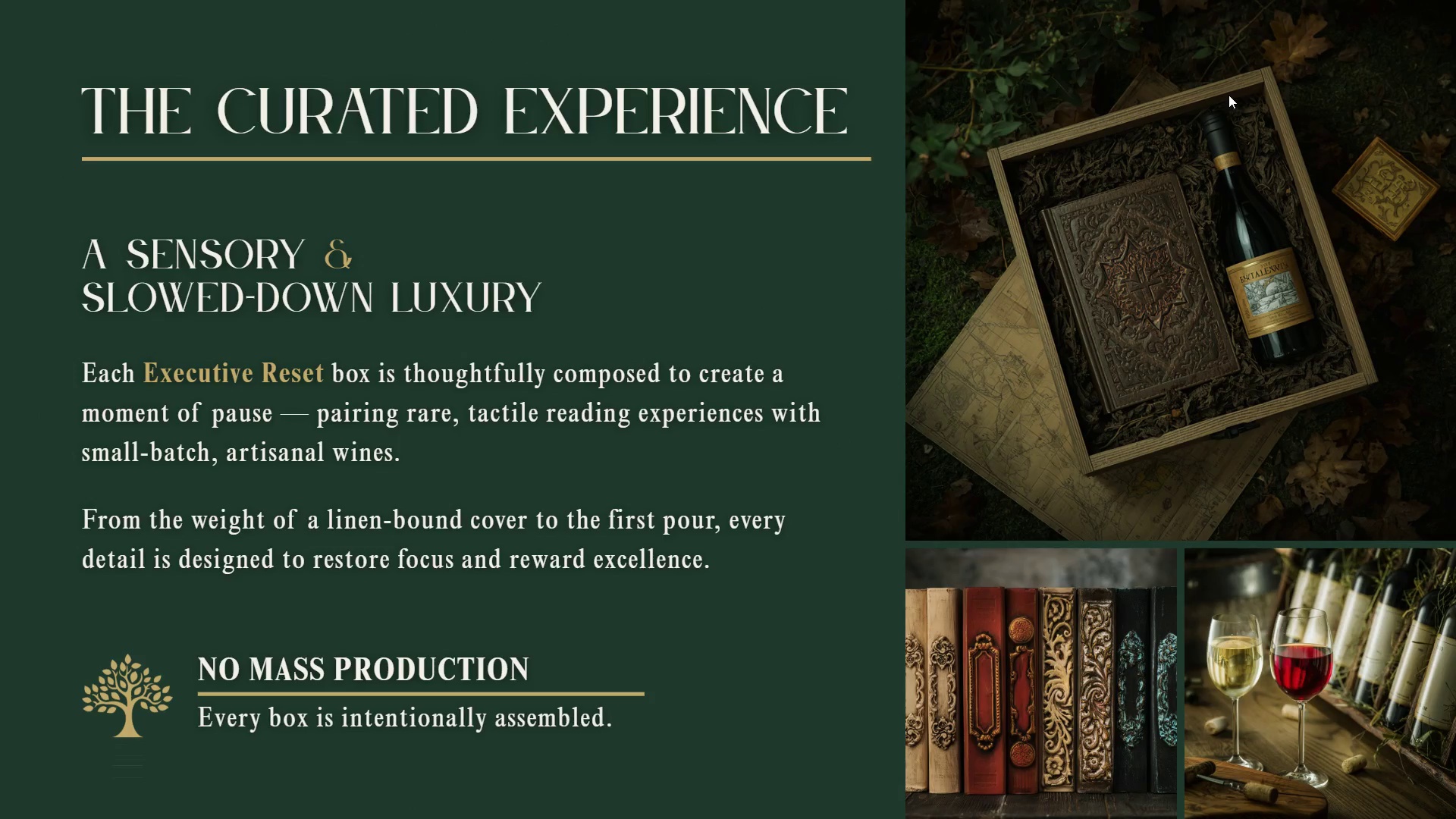 
key(ArrowRight)
 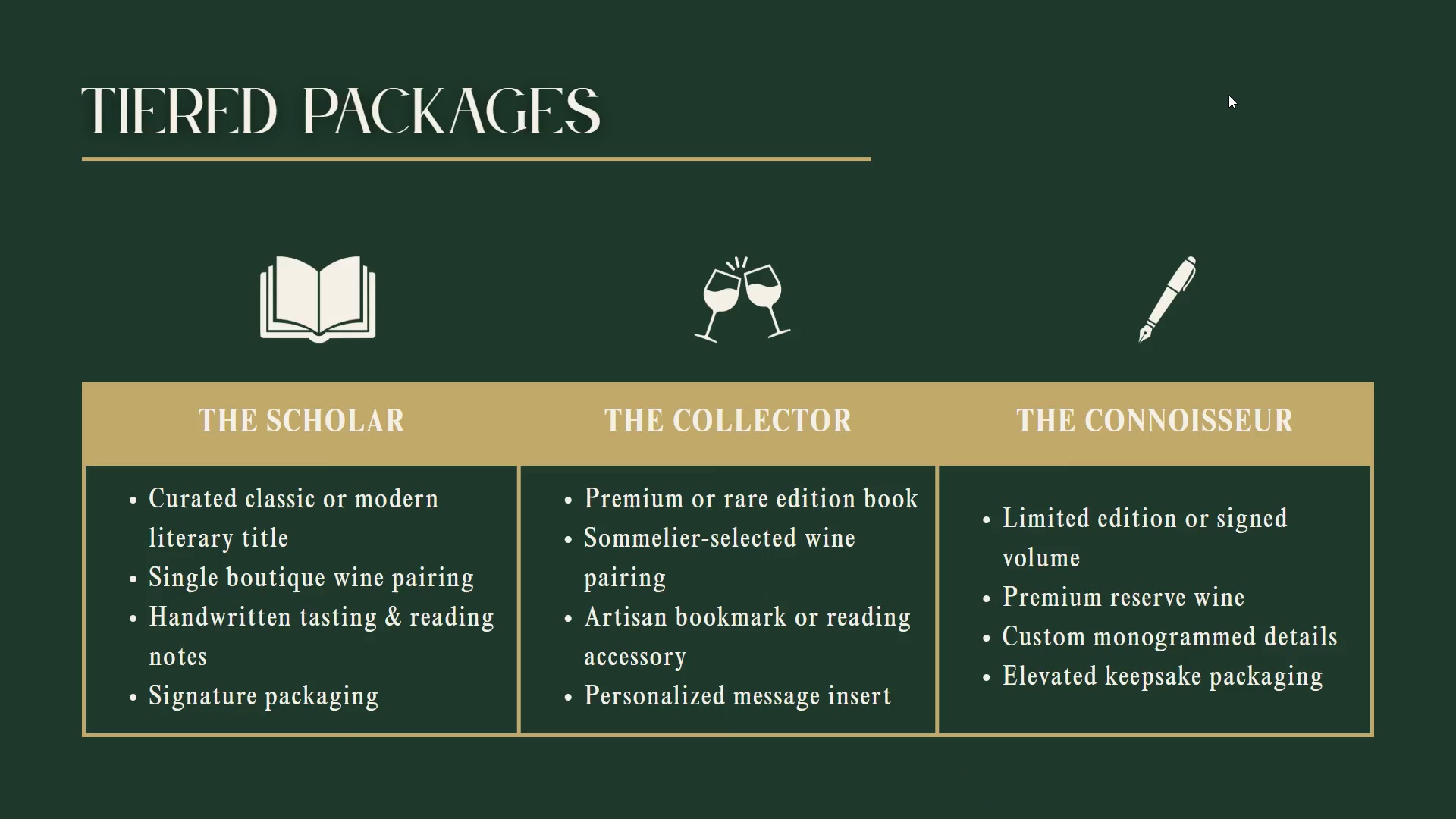 
key(Escape)
 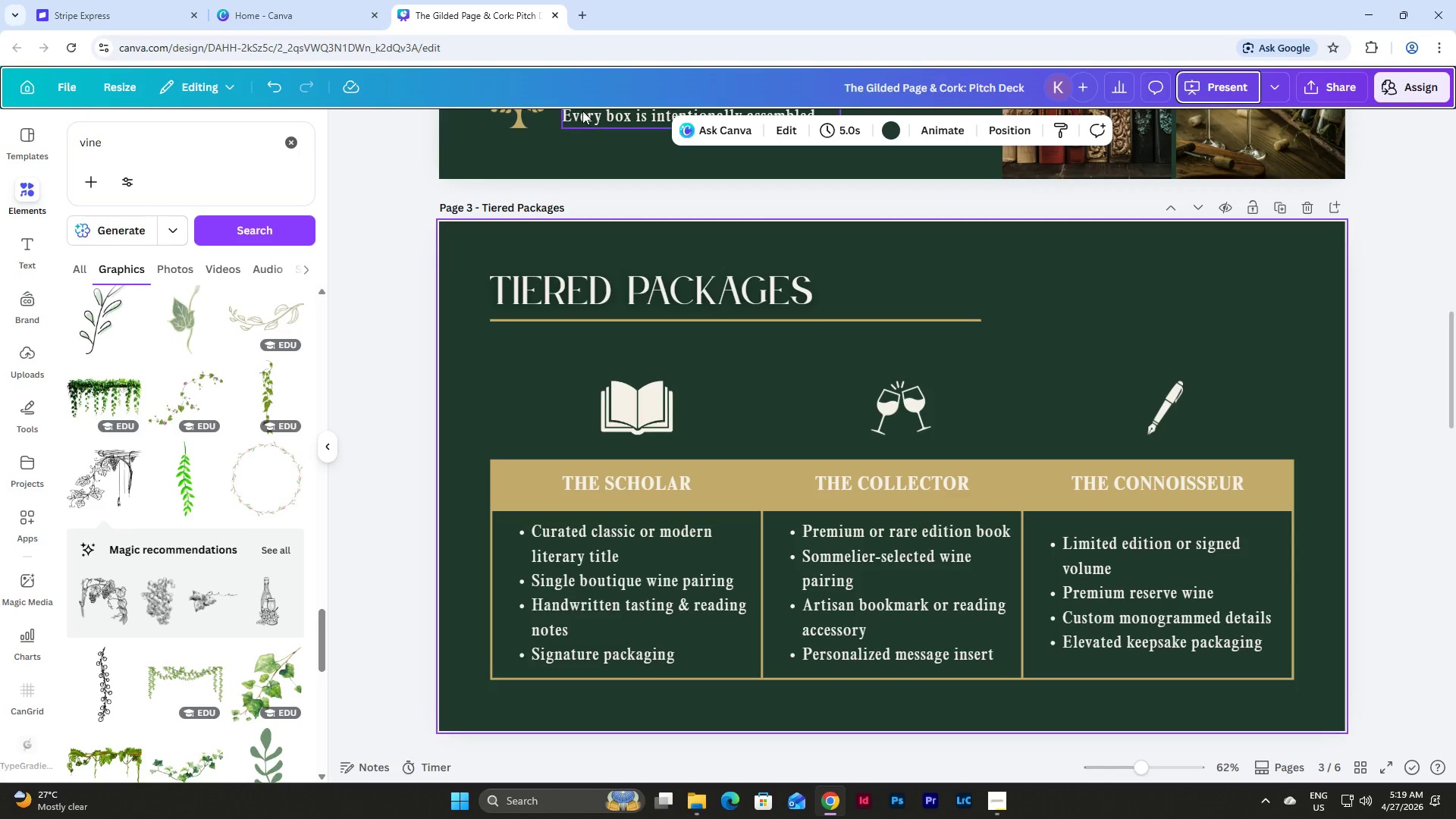 
left_click([742, 271])
 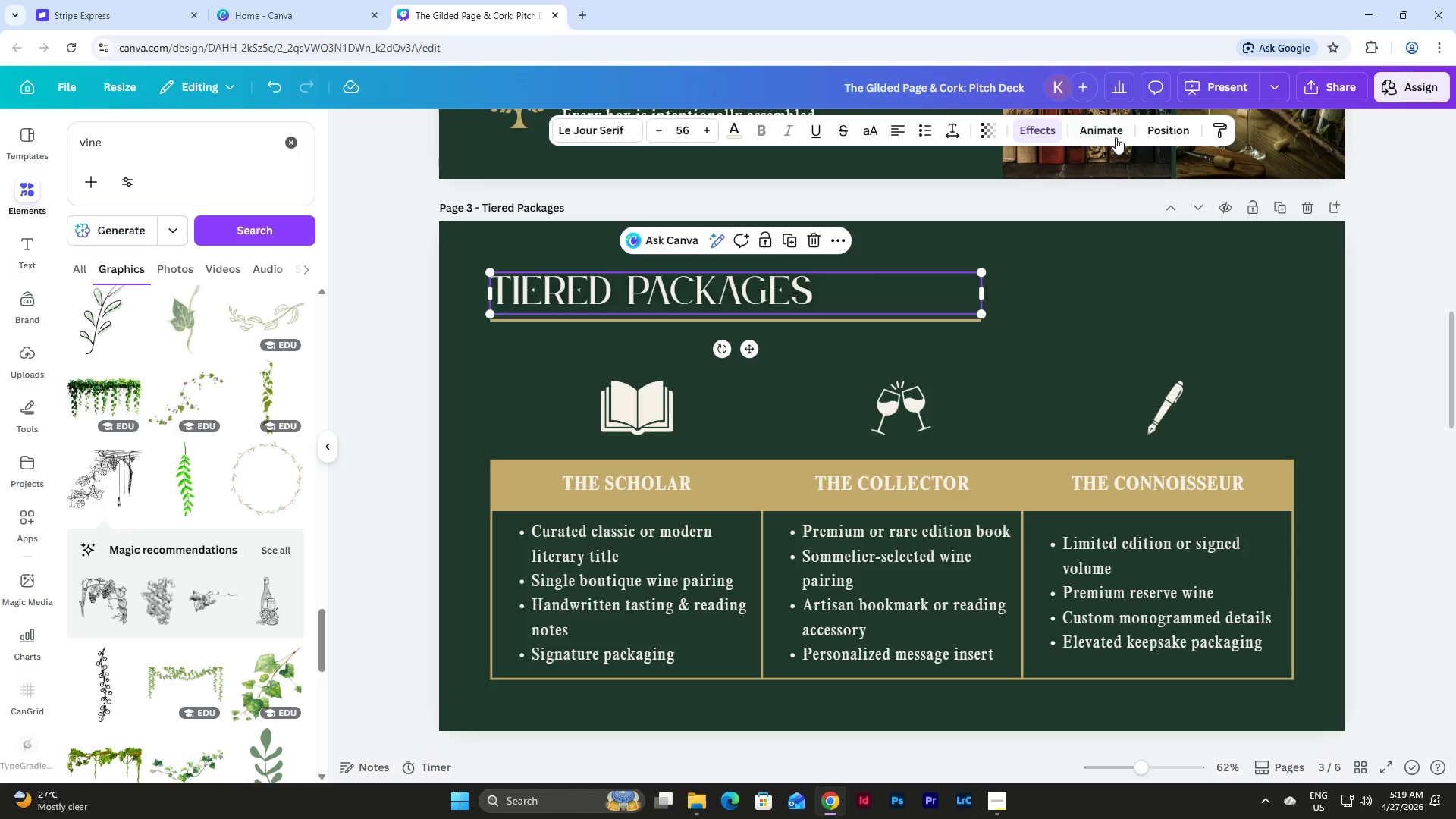 
left_click([1116, 134])
 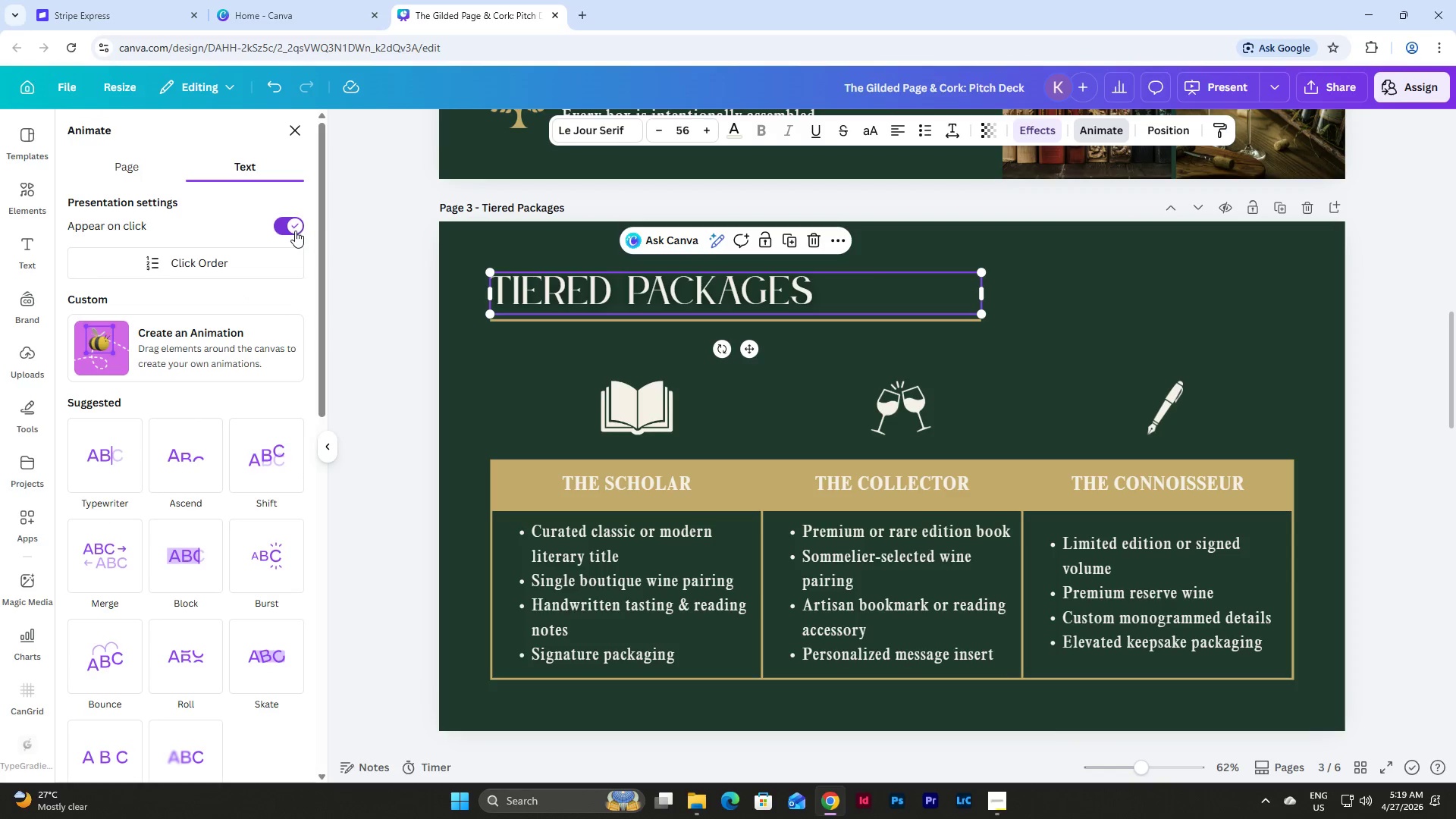 
left_click([188, 548])
 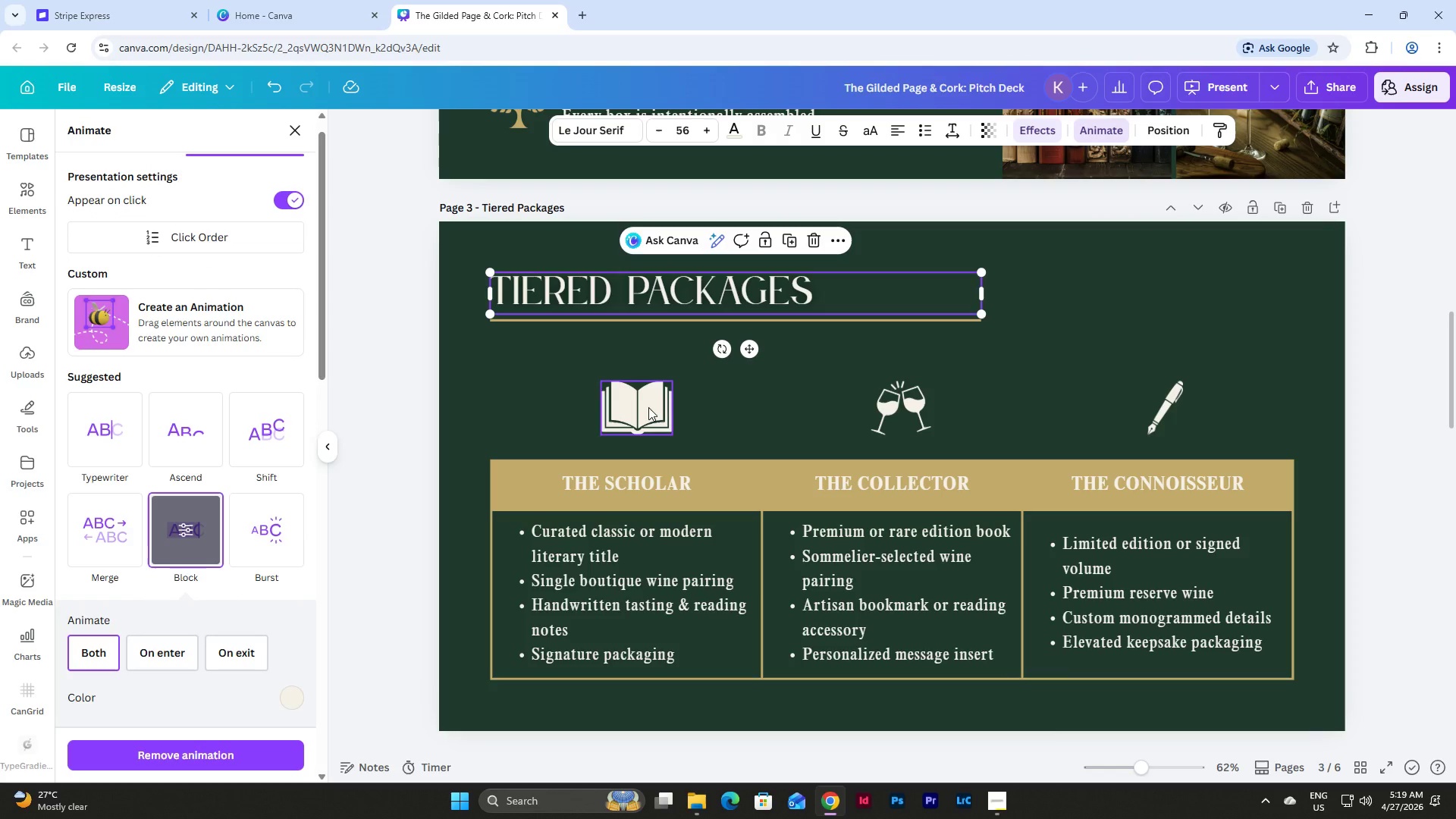 
wait(5.56)
 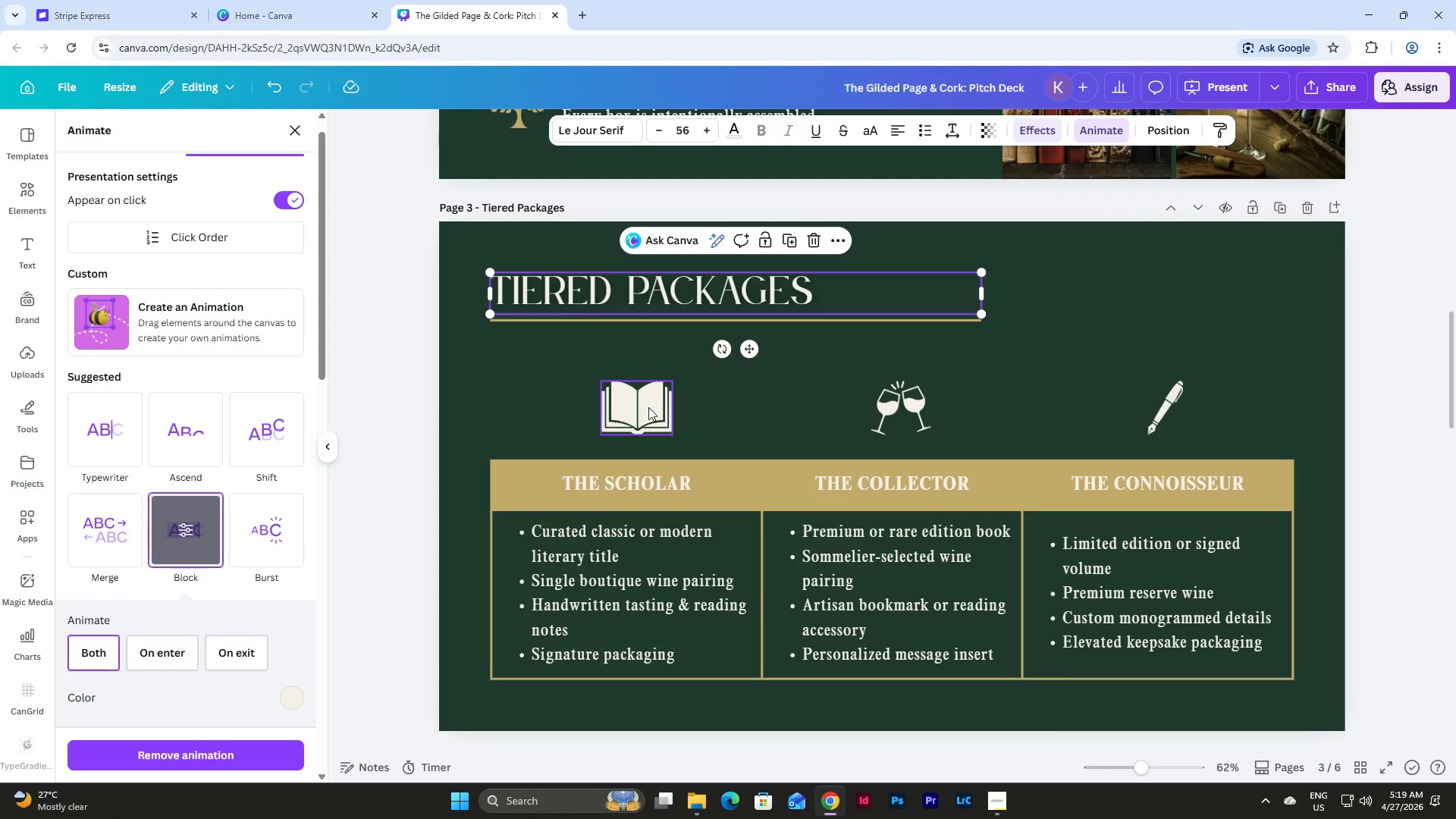 
left_click([648, 407])
 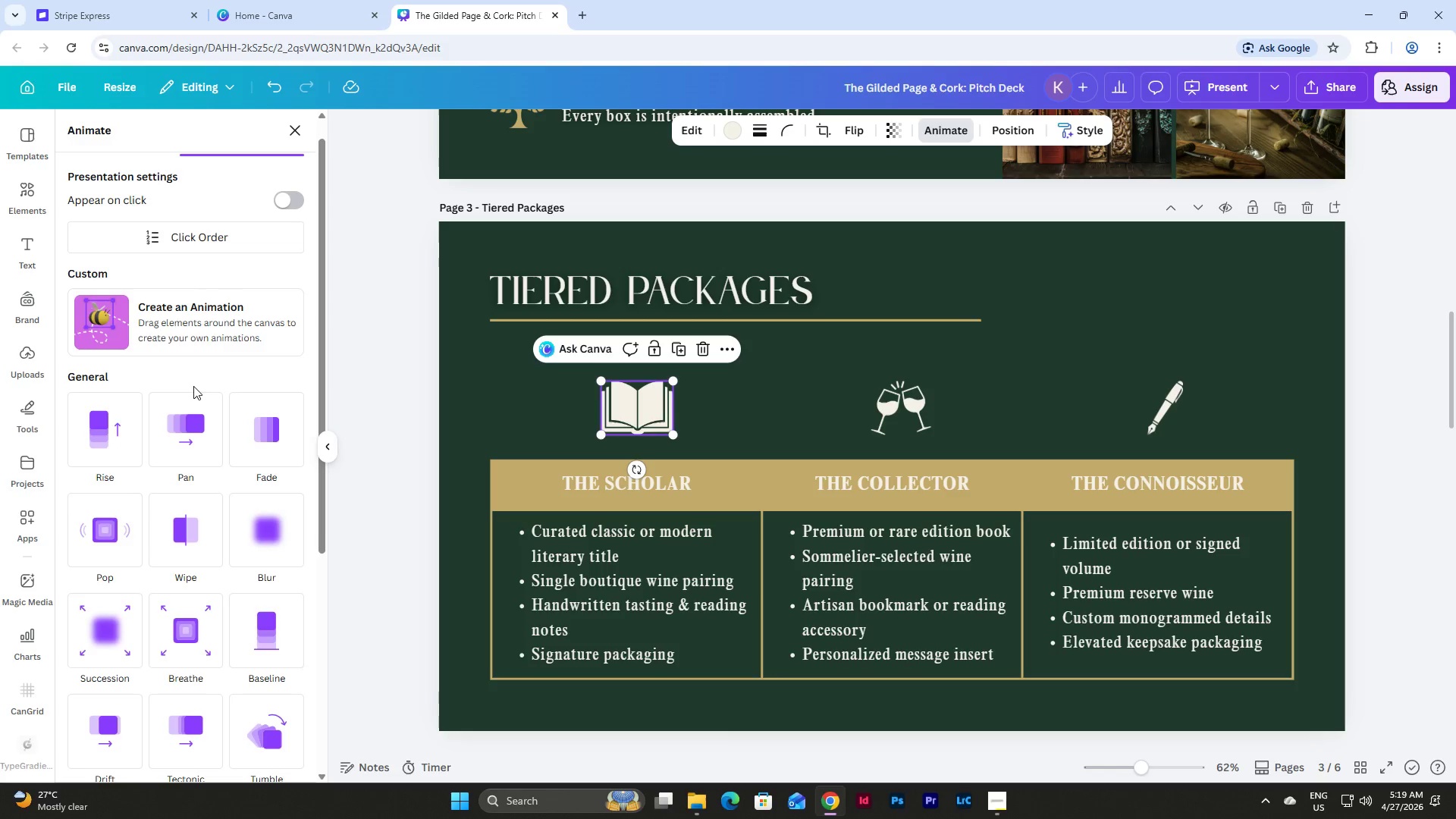 
left_click([102, 419])
 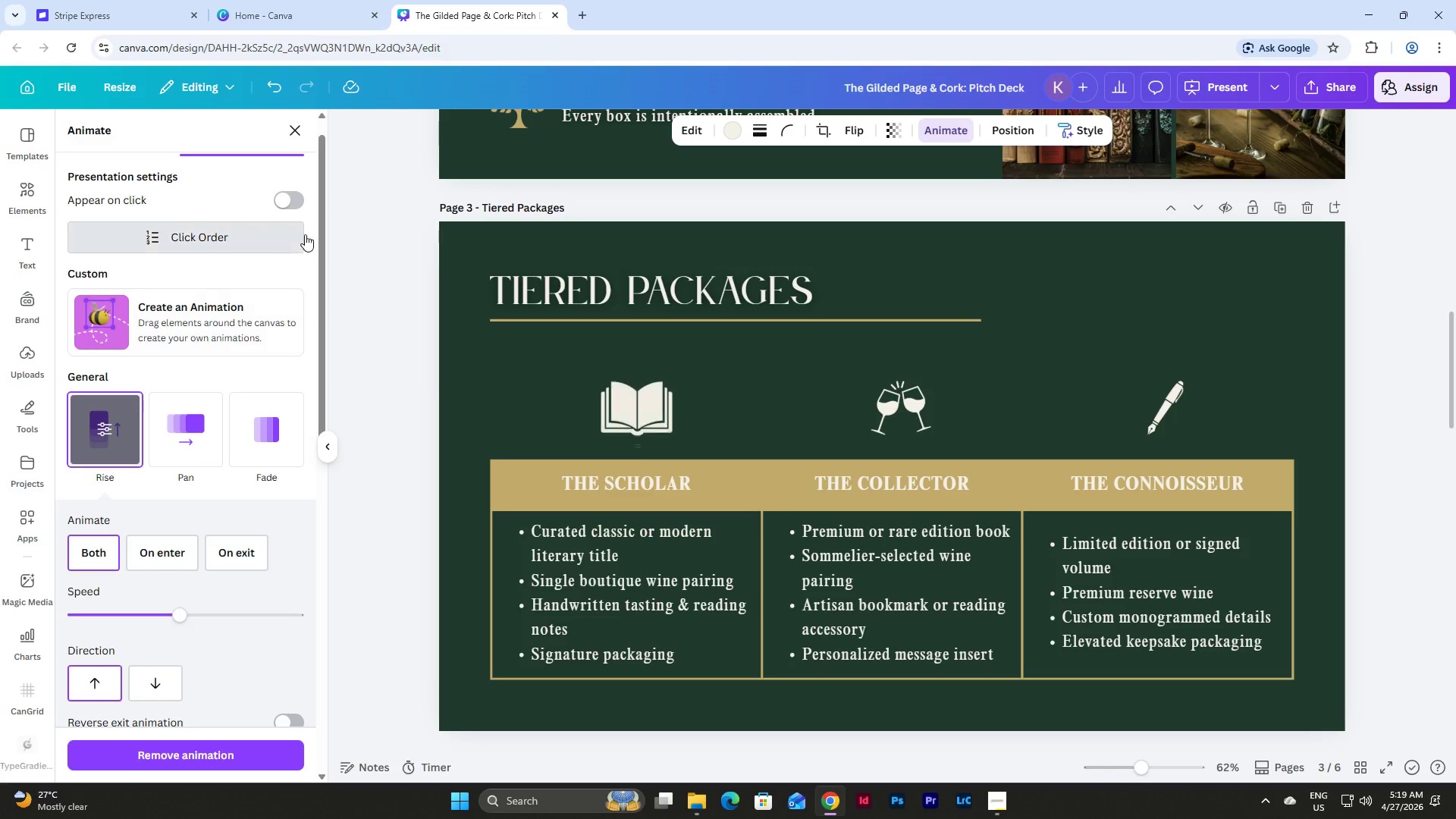 
left_click([296, 199])
 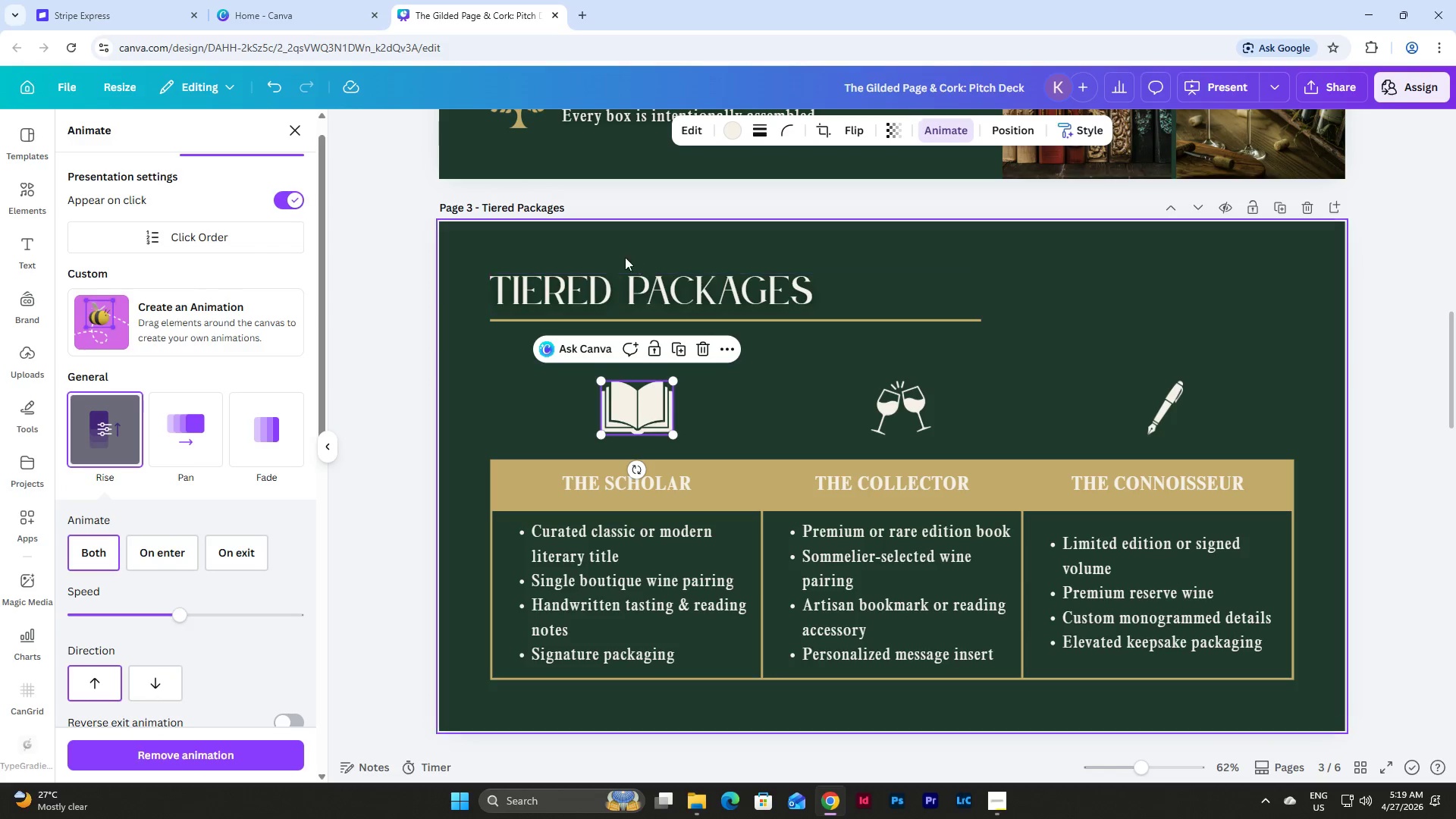 
left_click([626, 287])
 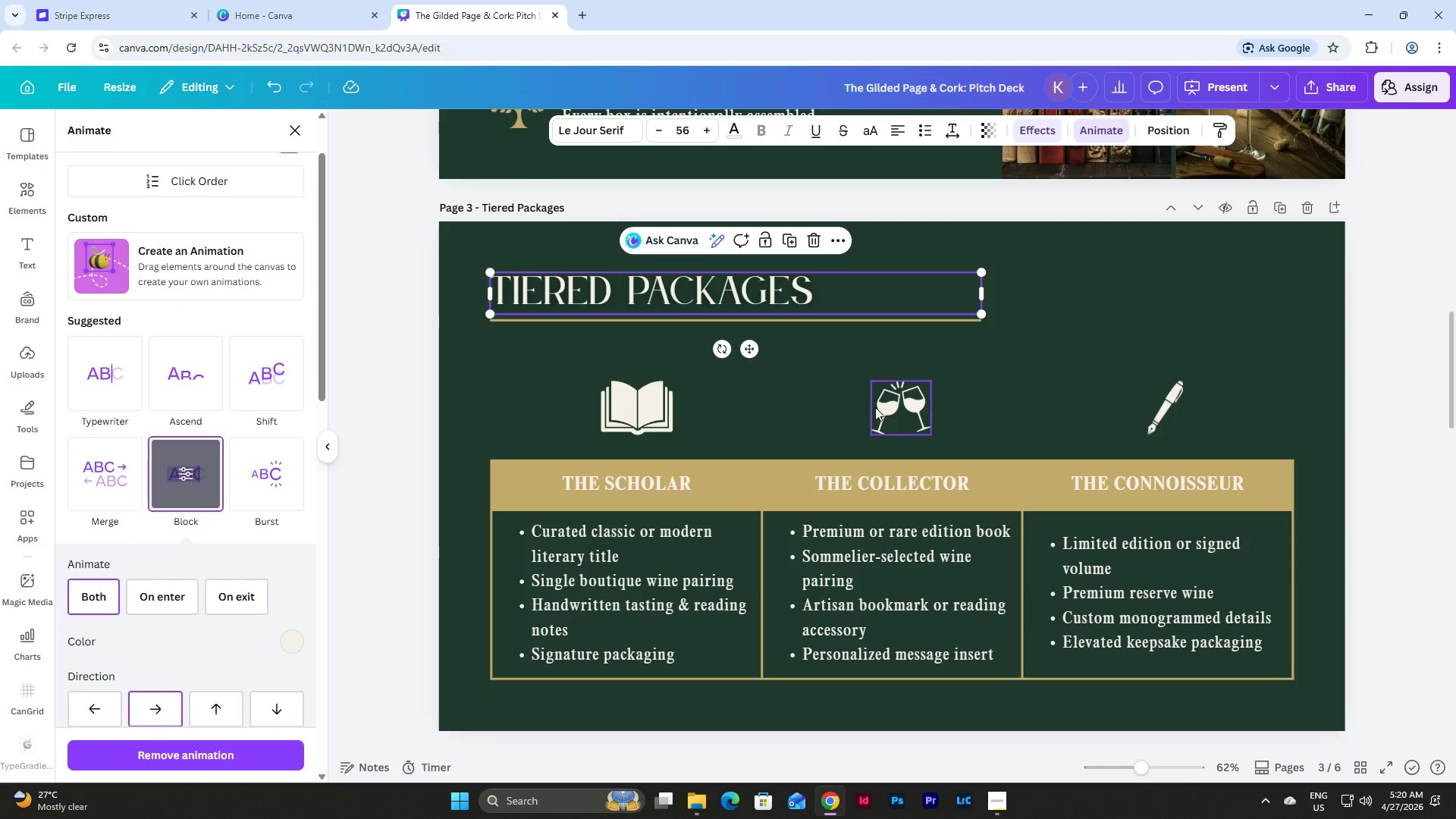 
left_click([893, 415])
 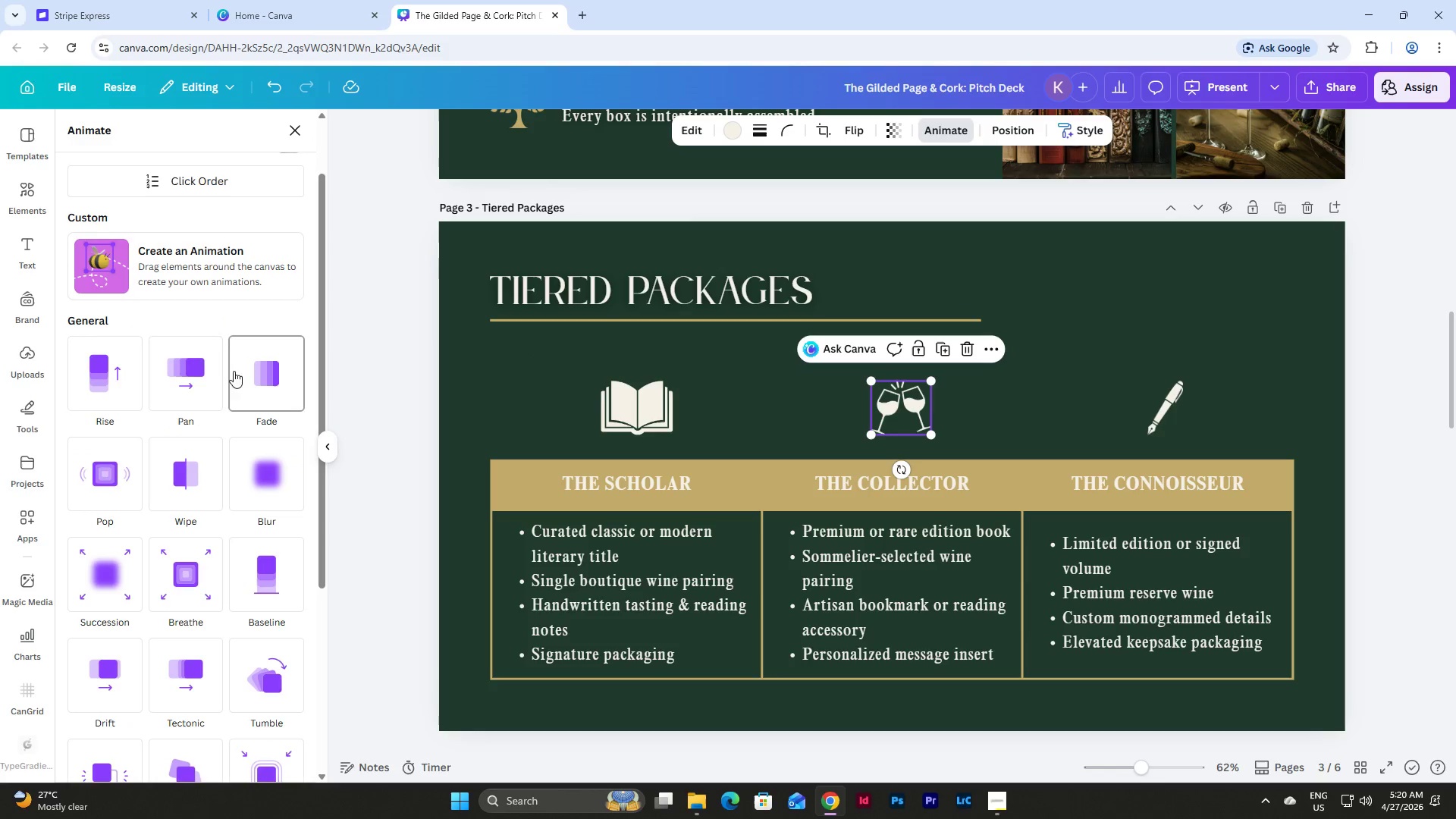 
left_click([115, 362])
 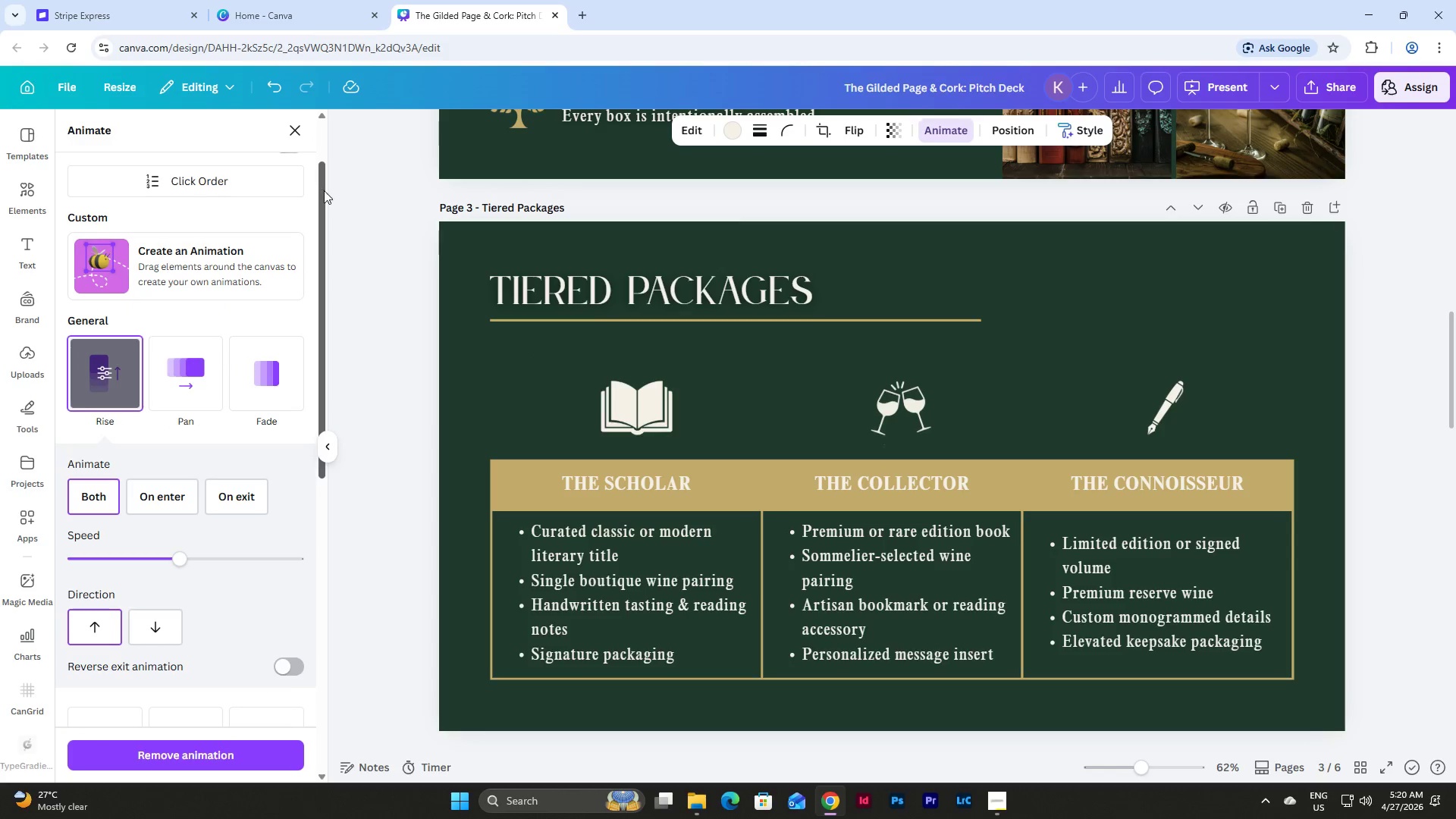 
scroll: coordinate [311, 197], scroll_direction: up, amount: 4.0
 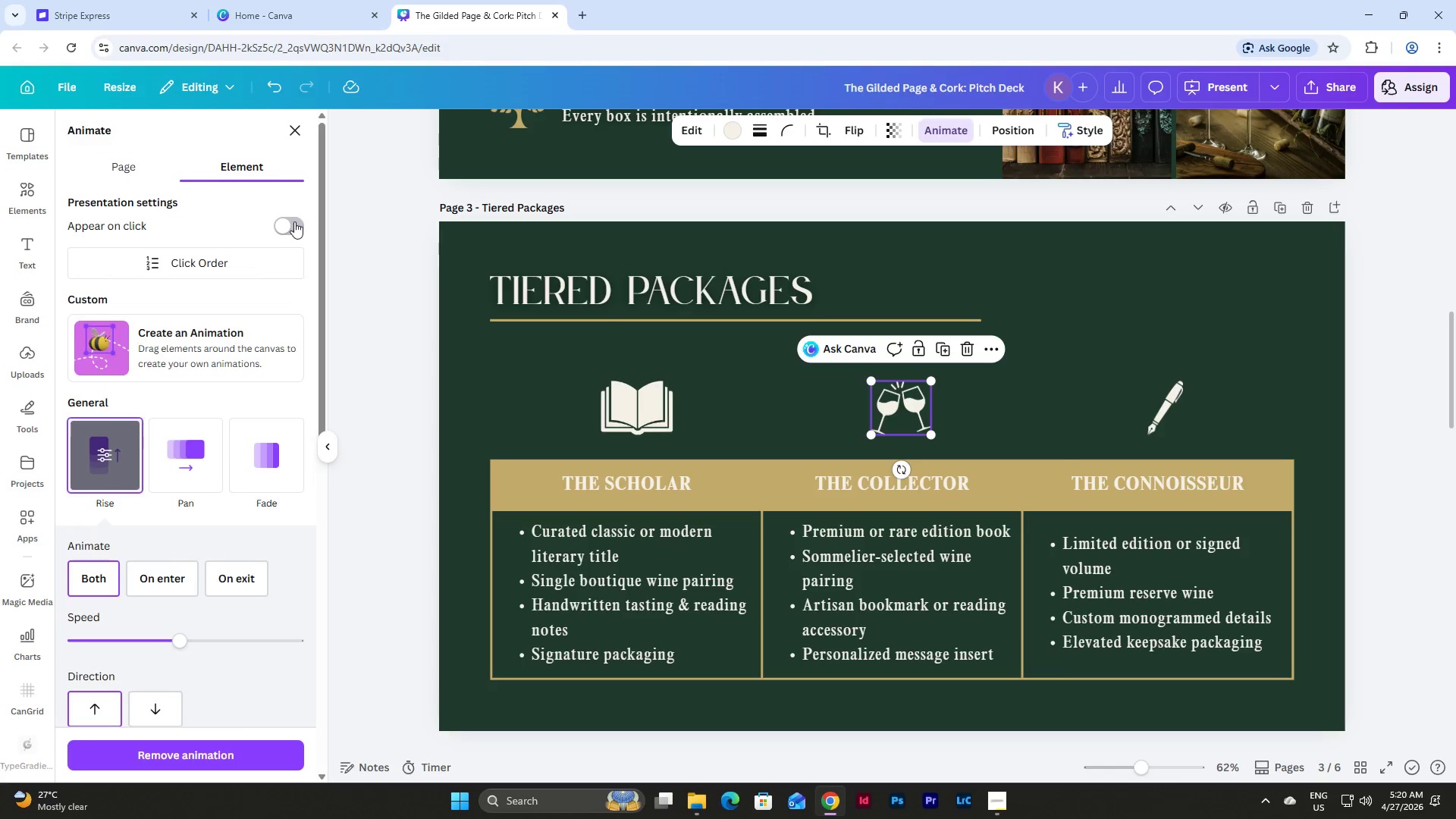 
left_click([291, 228])
 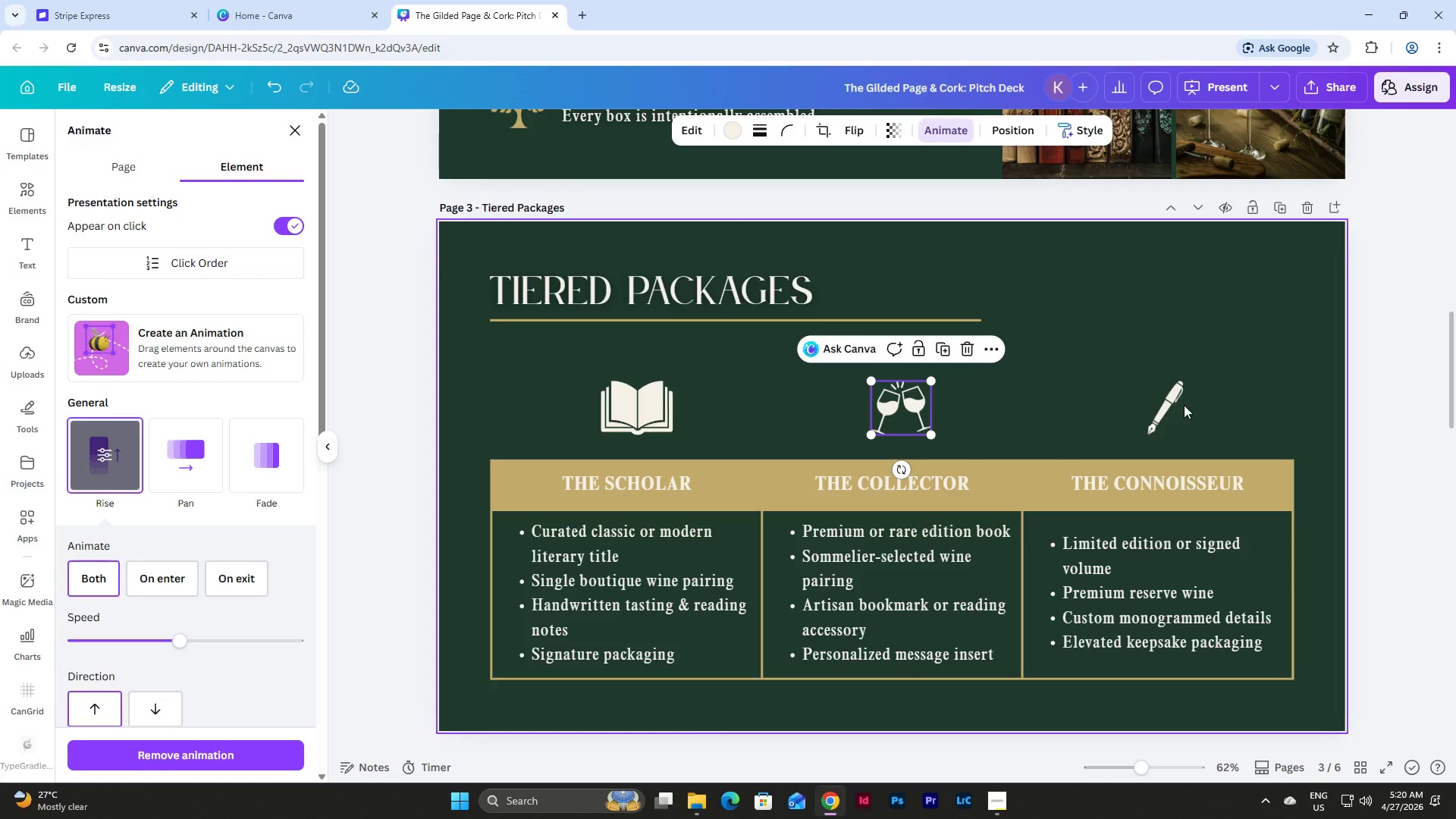 
left_click([1169, 406])
 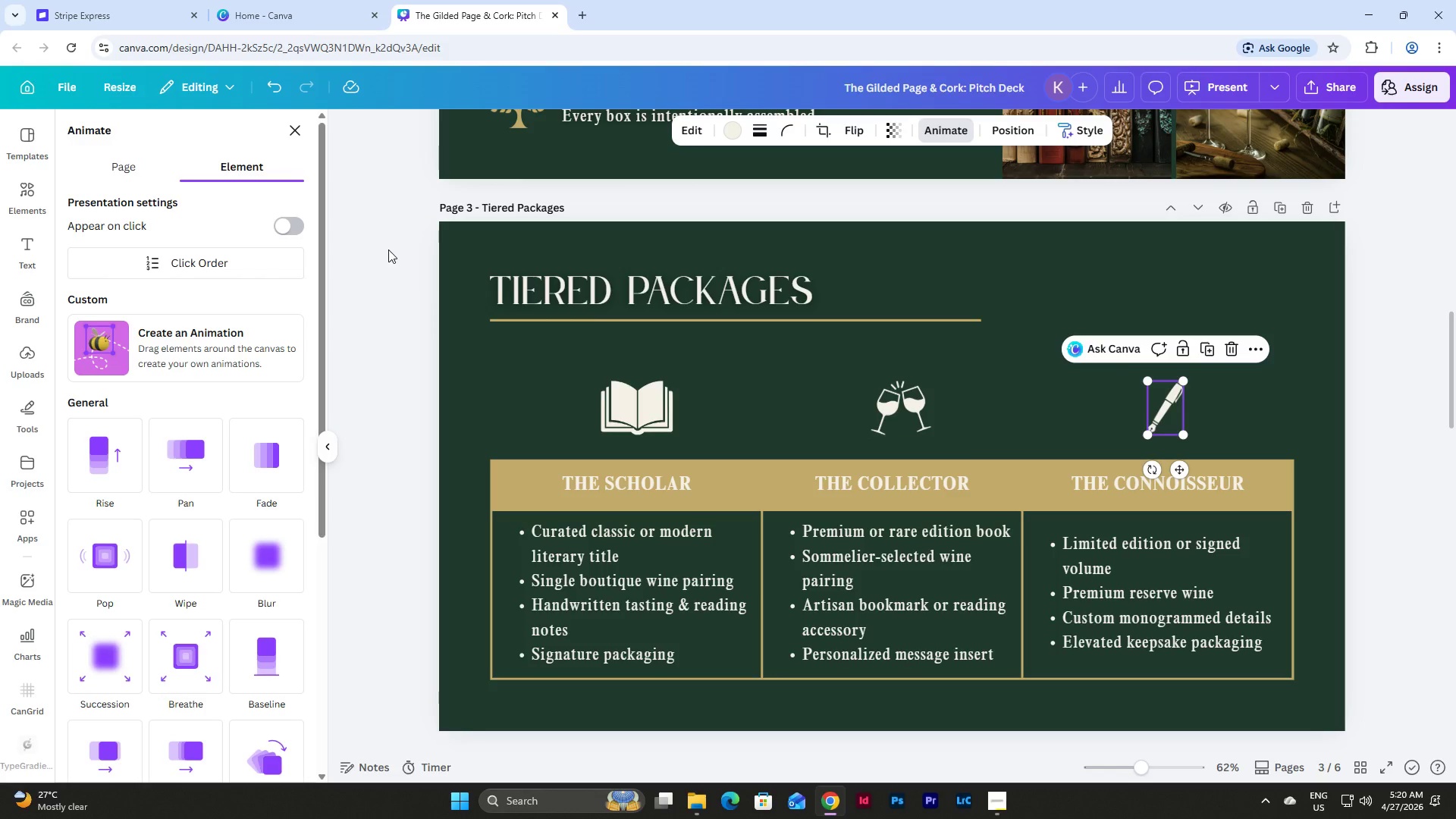 
left_click([542, 391])
 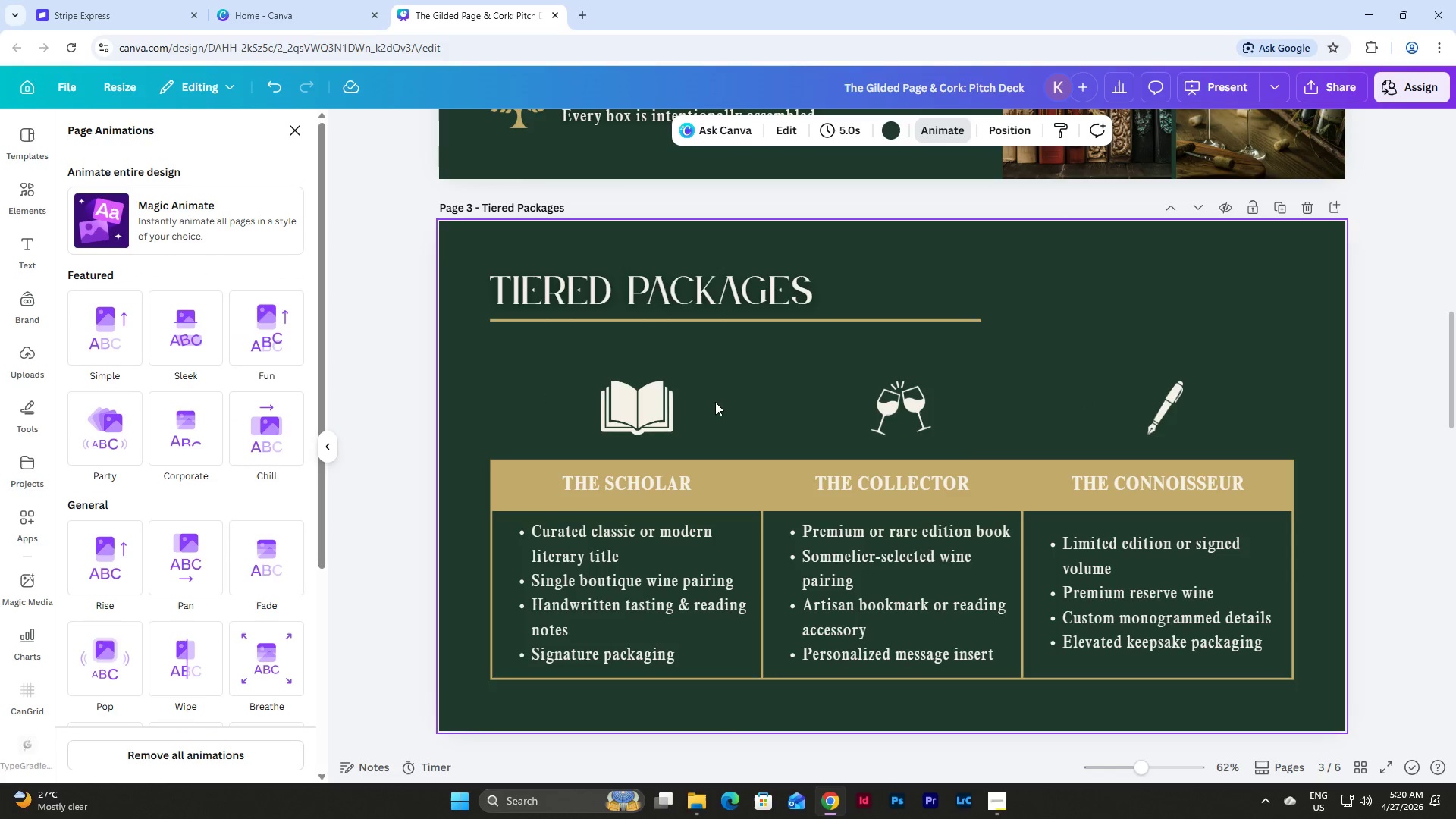 
left_click([655, 407])
 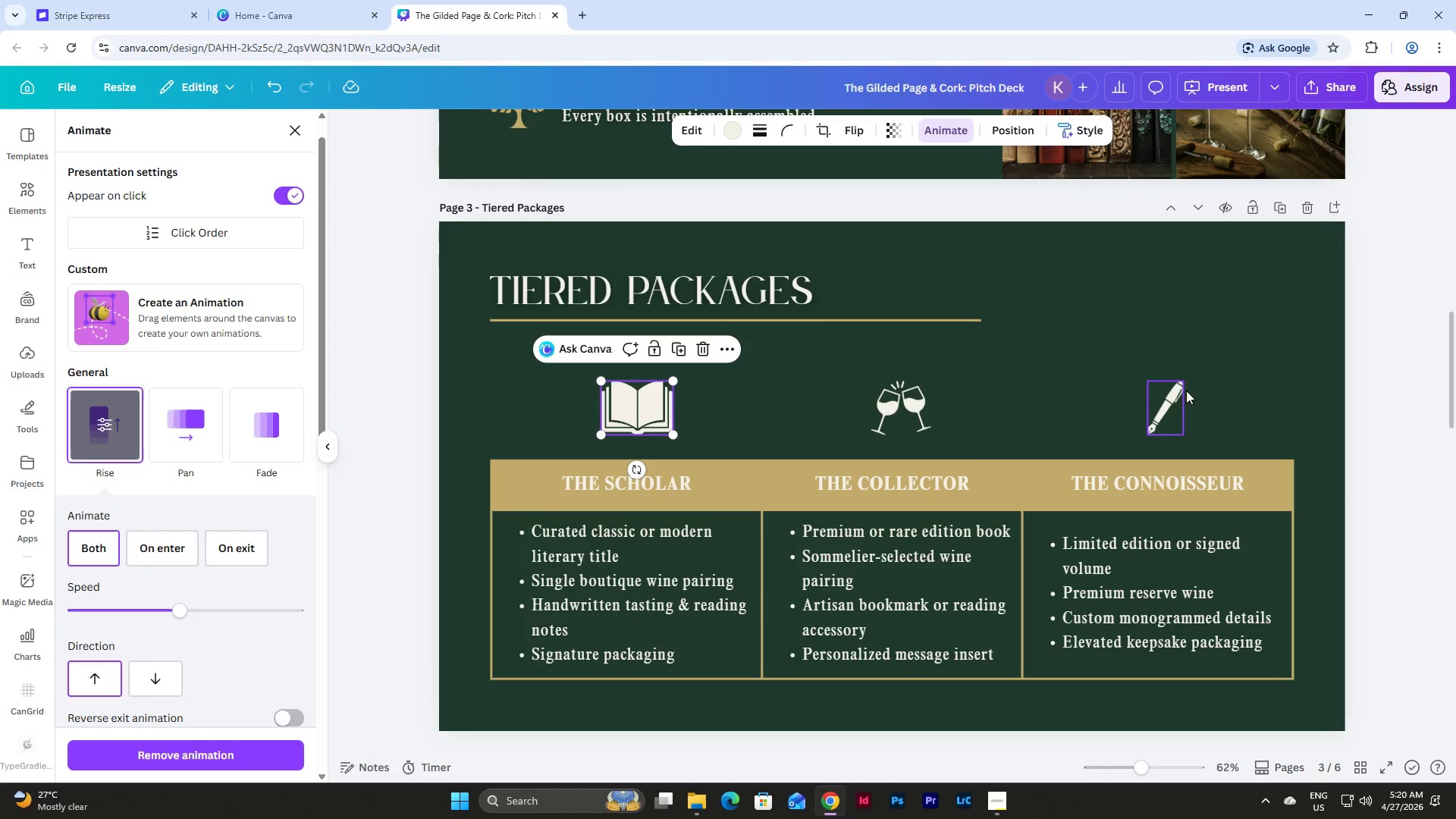 
left_click([1169, 410])
 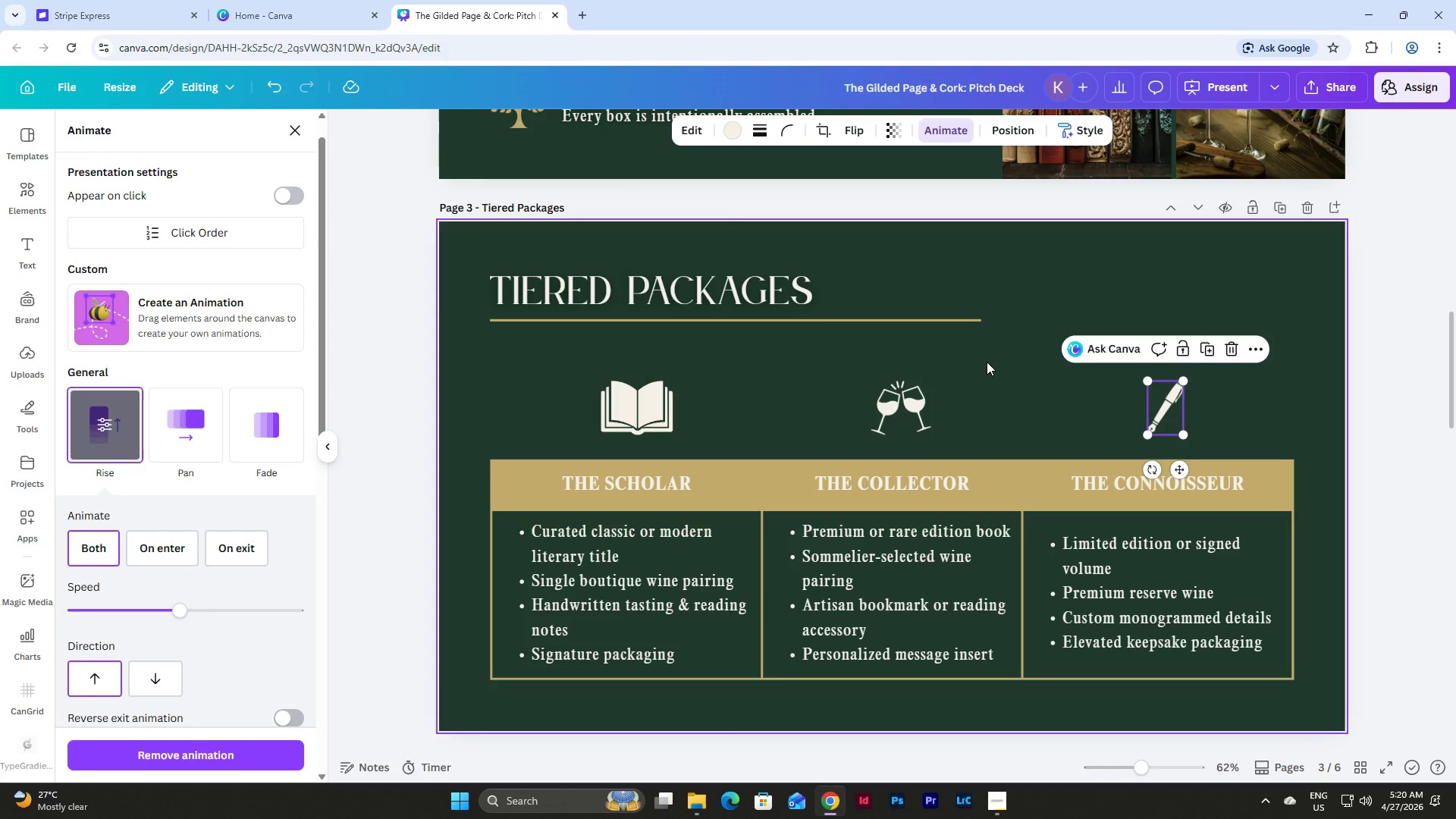 
left_click([903, 413])
 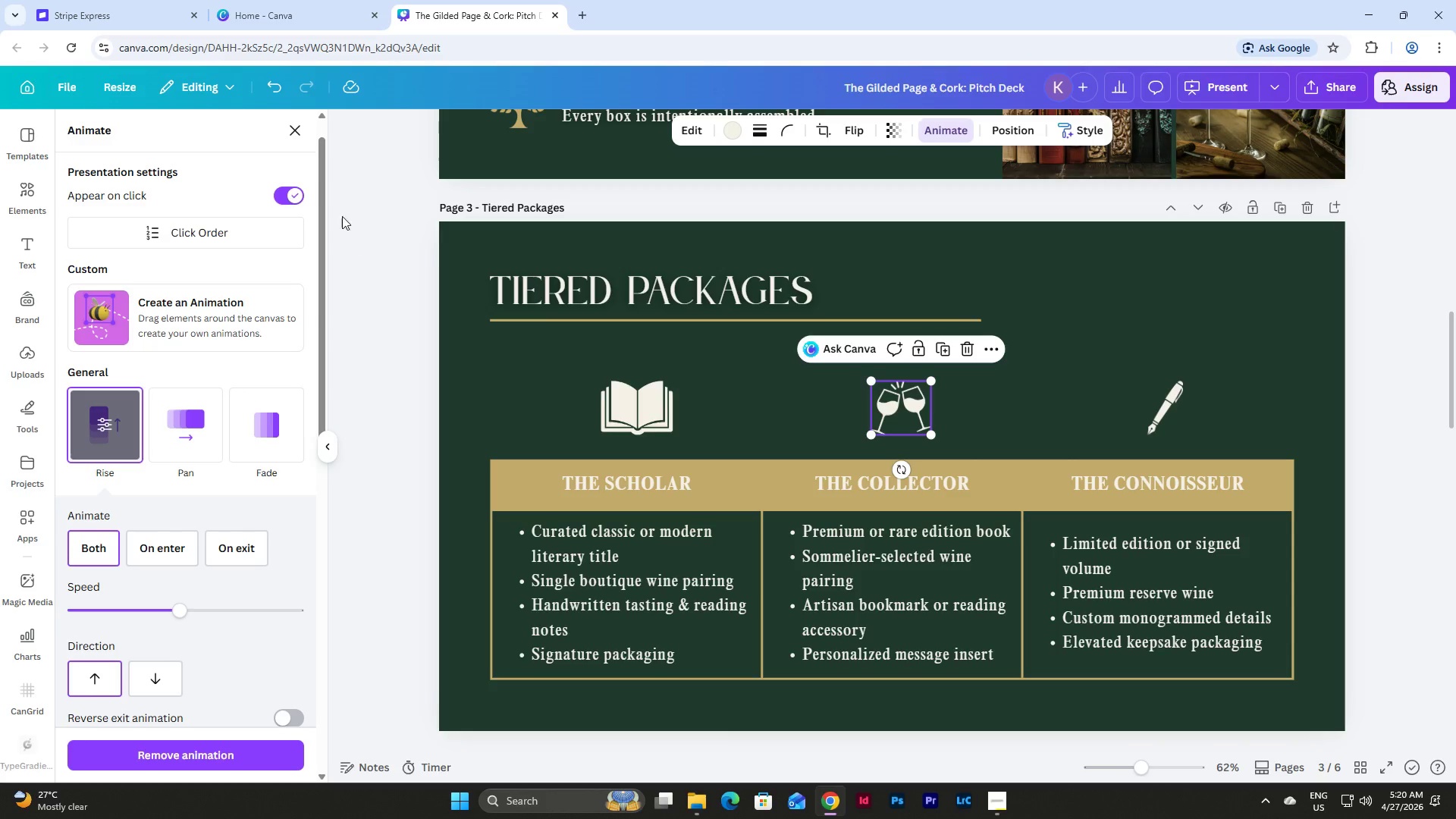 
left_click([283, 194])
 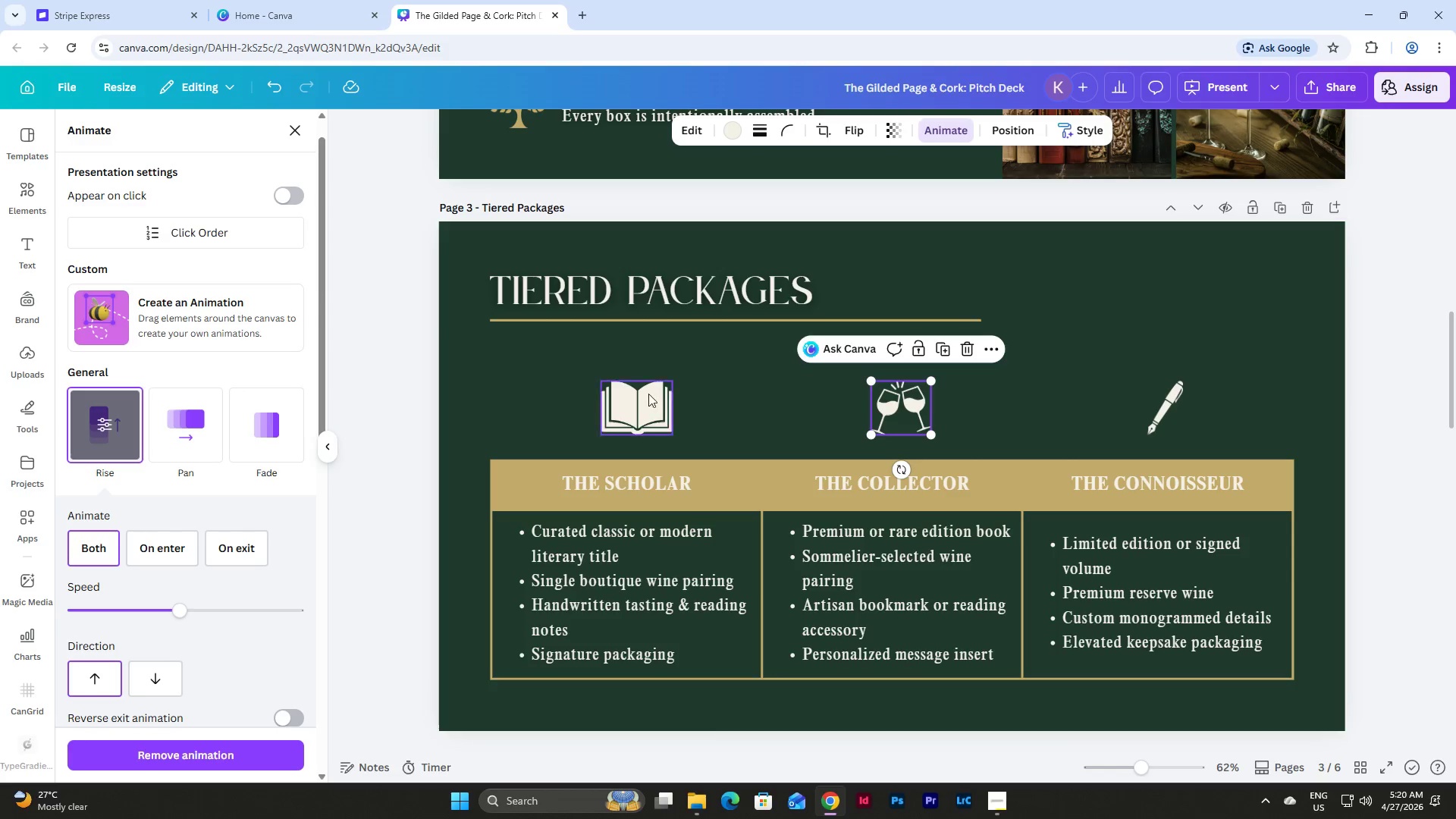 
left_click([642, 397])
 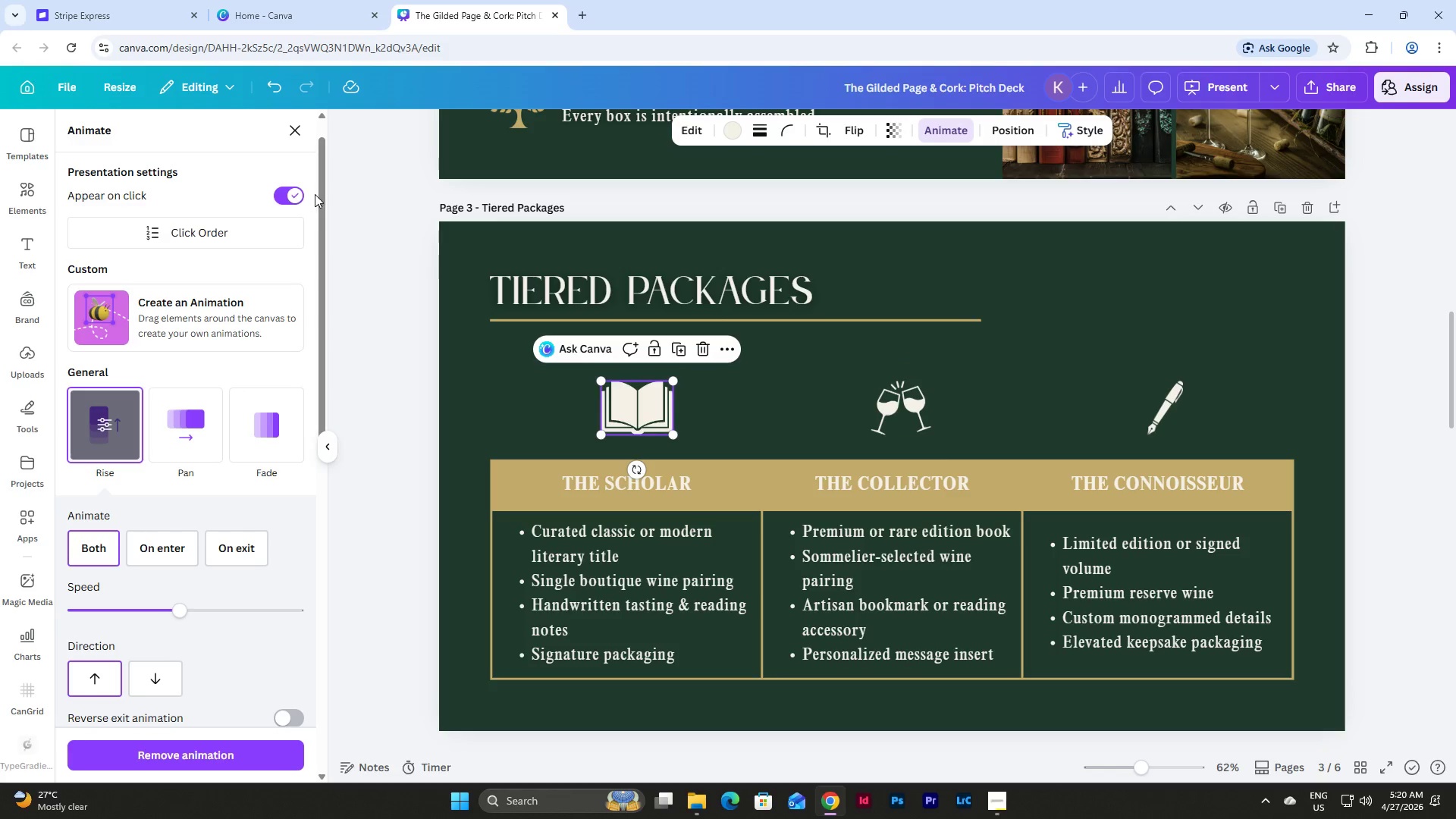 
left_click([278, 202])
 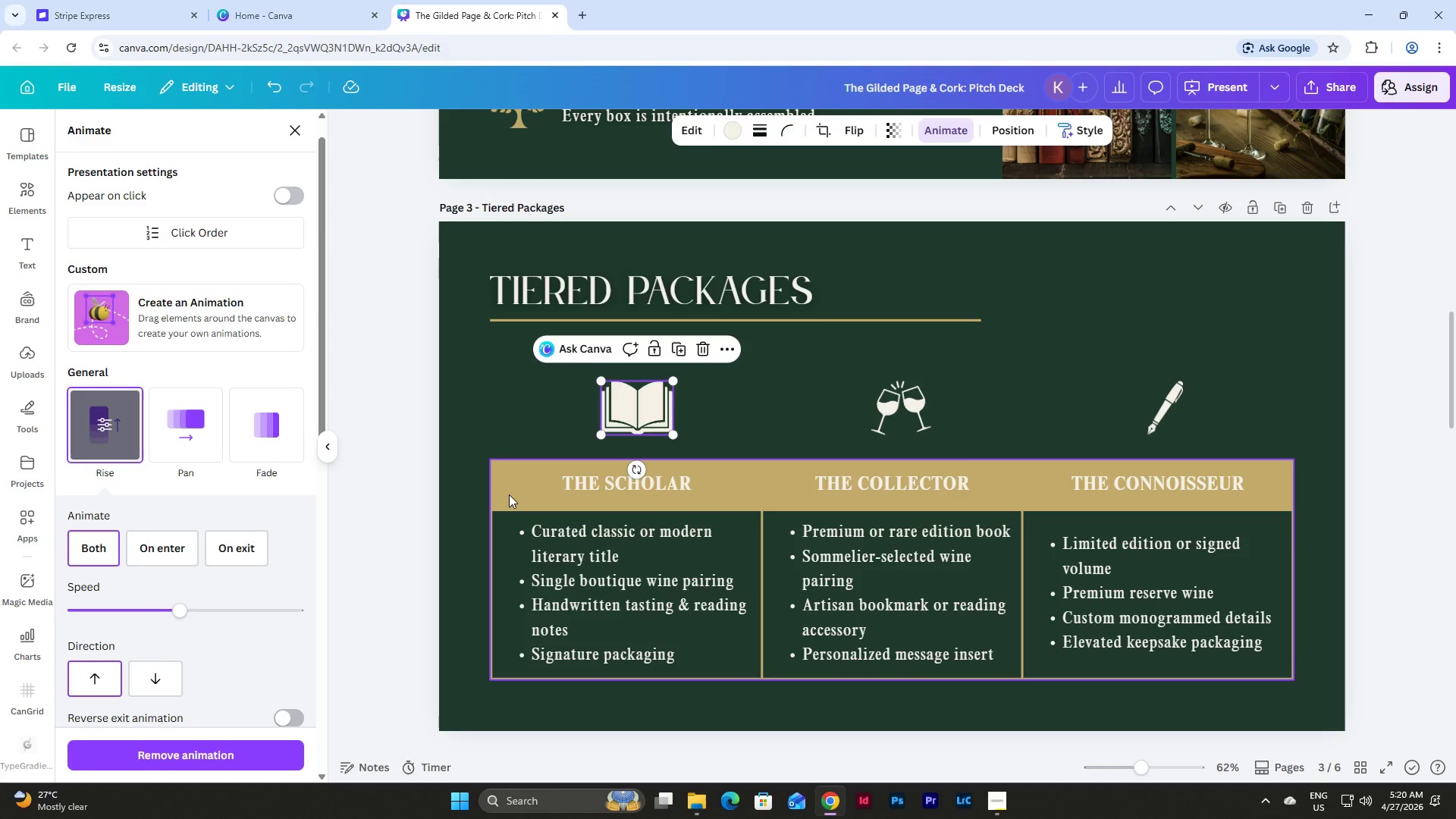 
left_click([509, 494])
 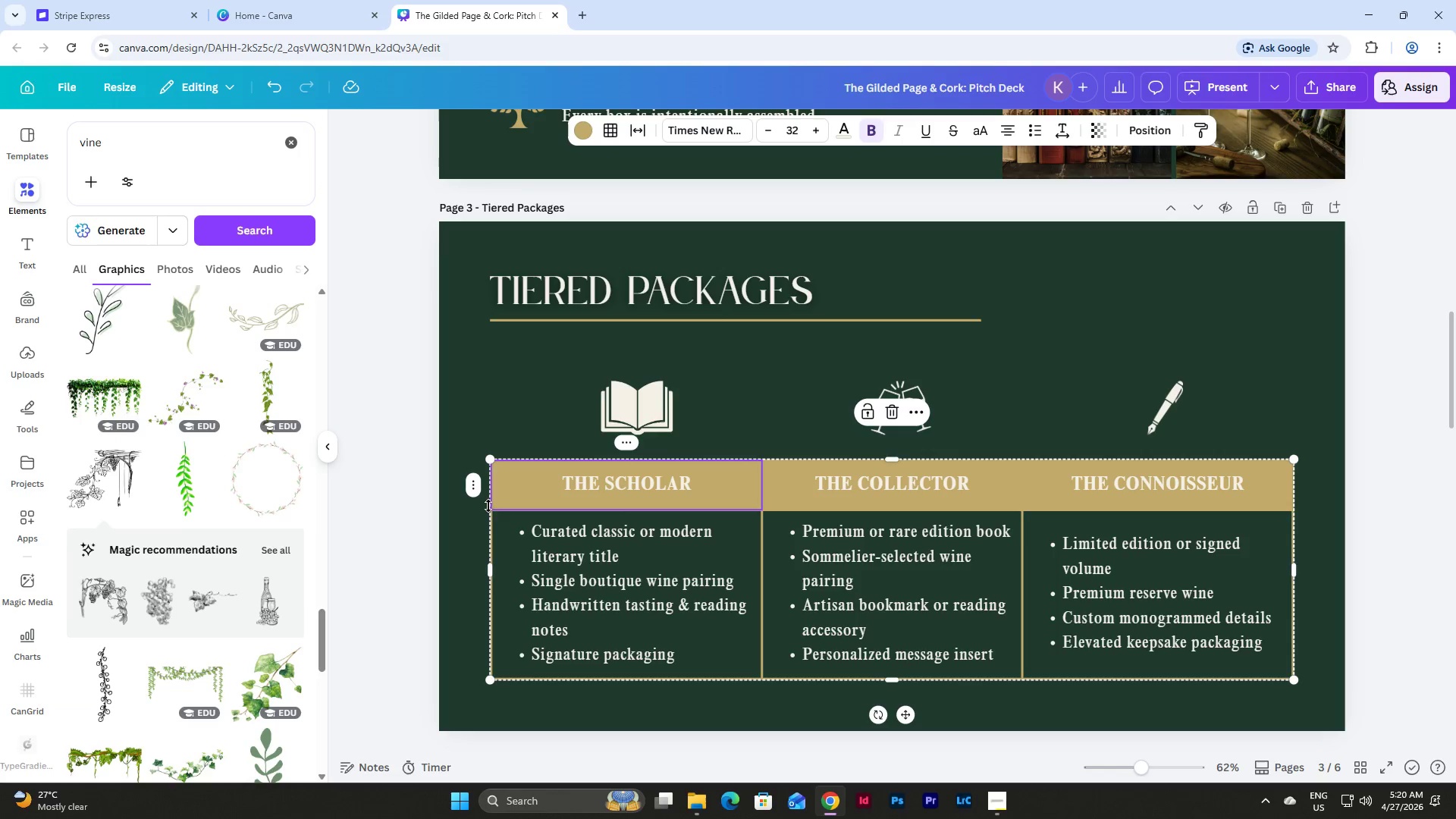 
left_click([460, 513])
 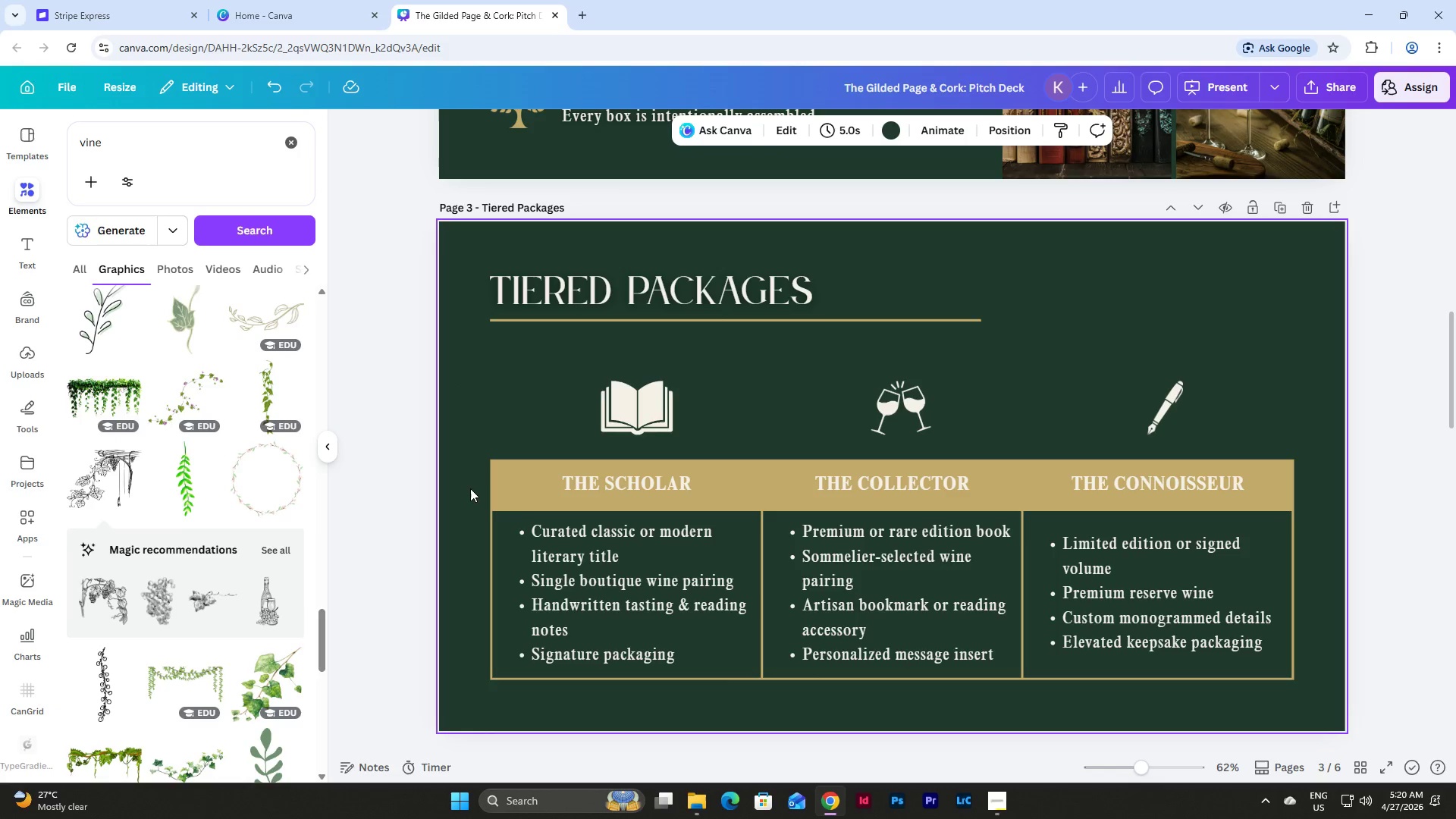 
left_click_drag(start_coordinate=[471, 488], to_coordinate=[1218, 635])
 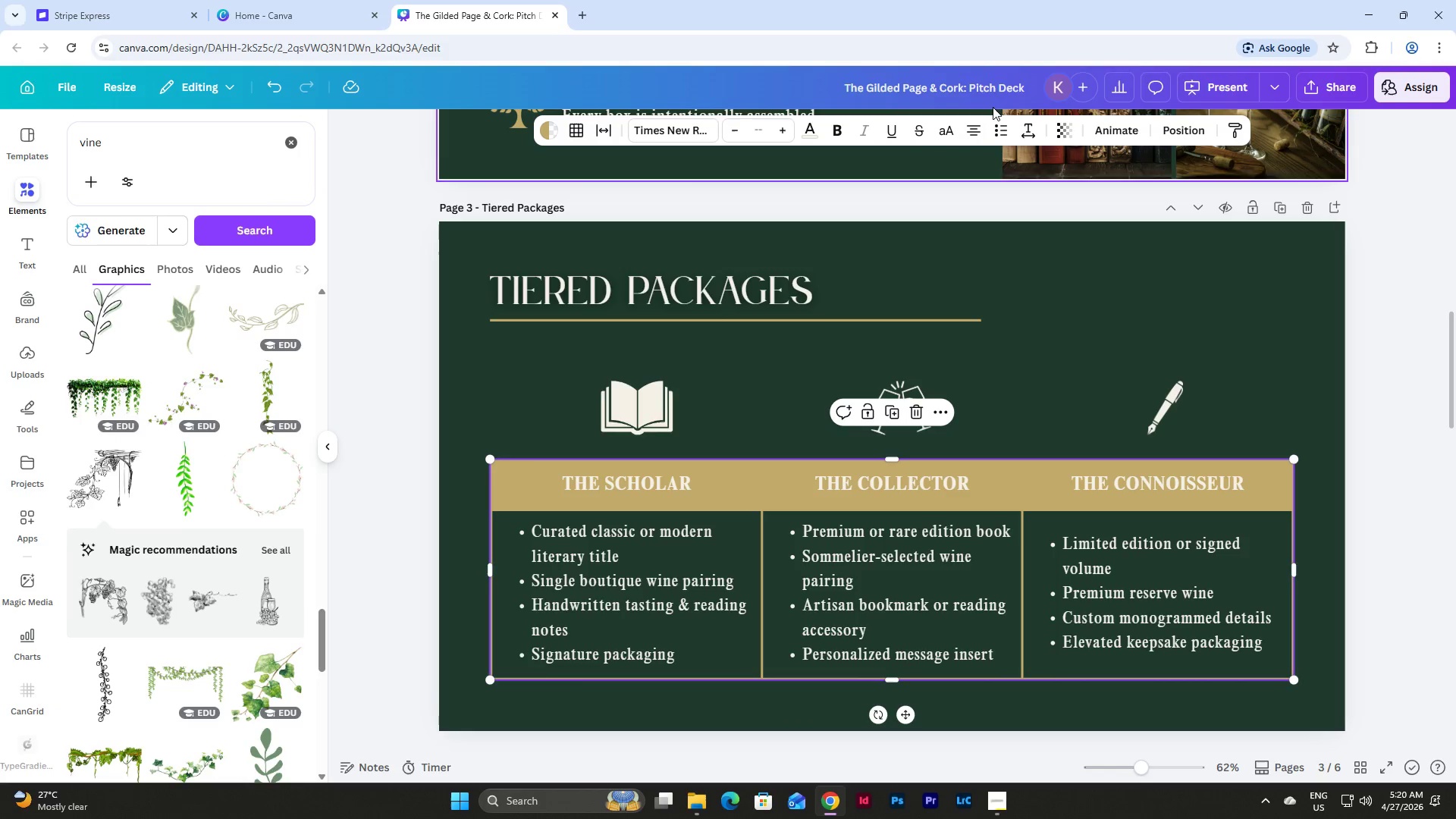 
left_click([1114, 121])
 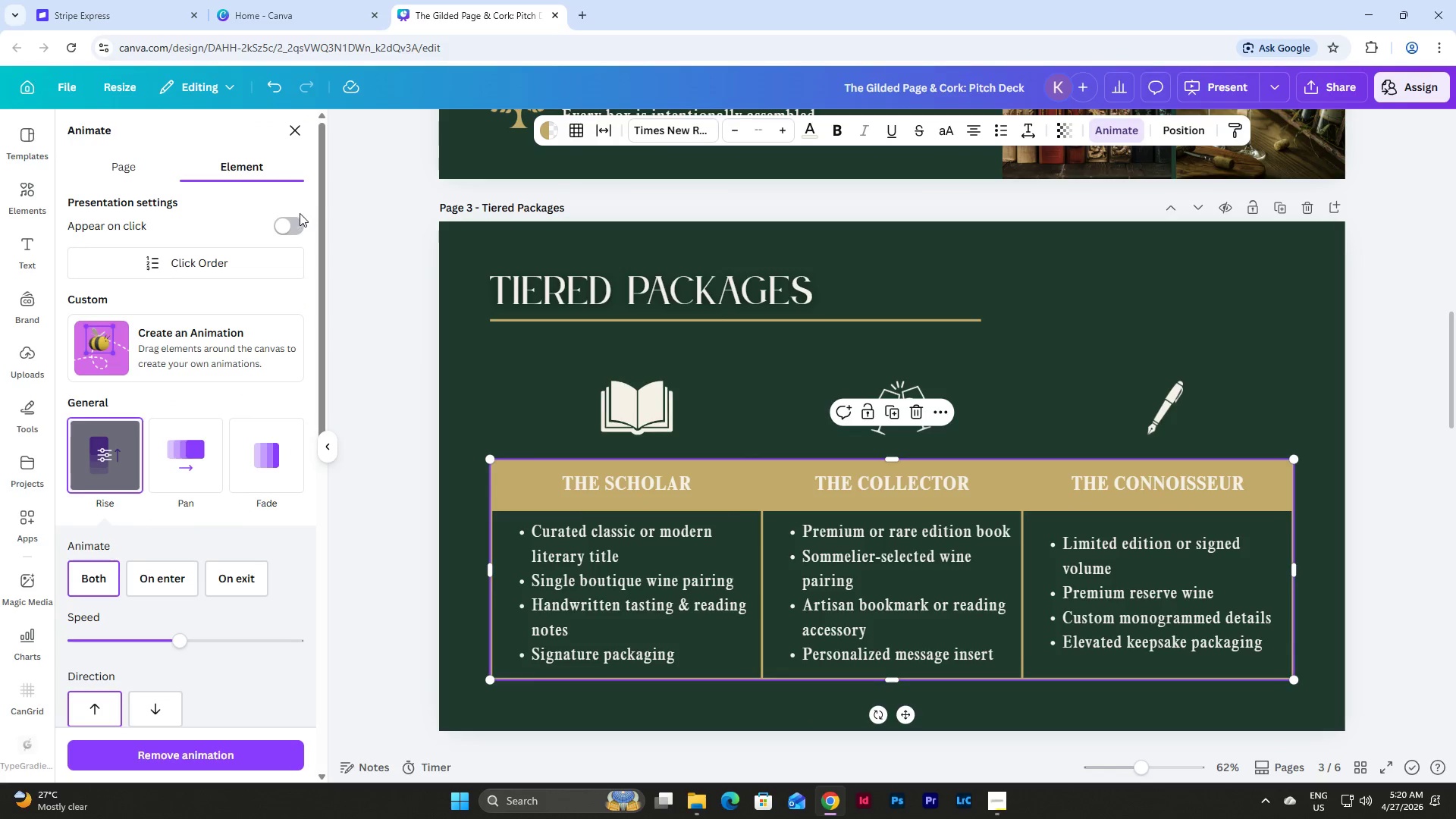 
double_click([290, 224])
 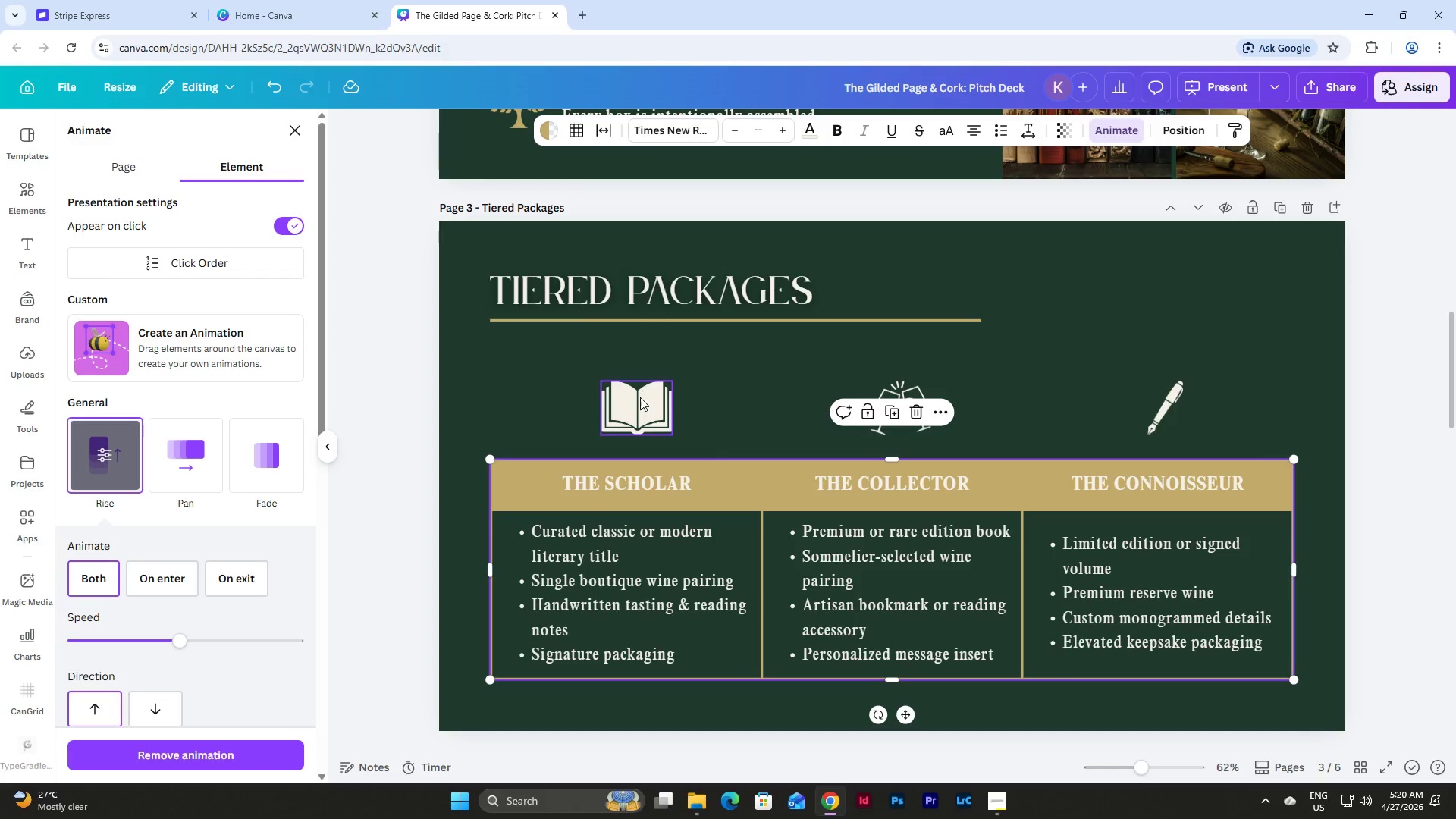 
left_click([640, 401])
 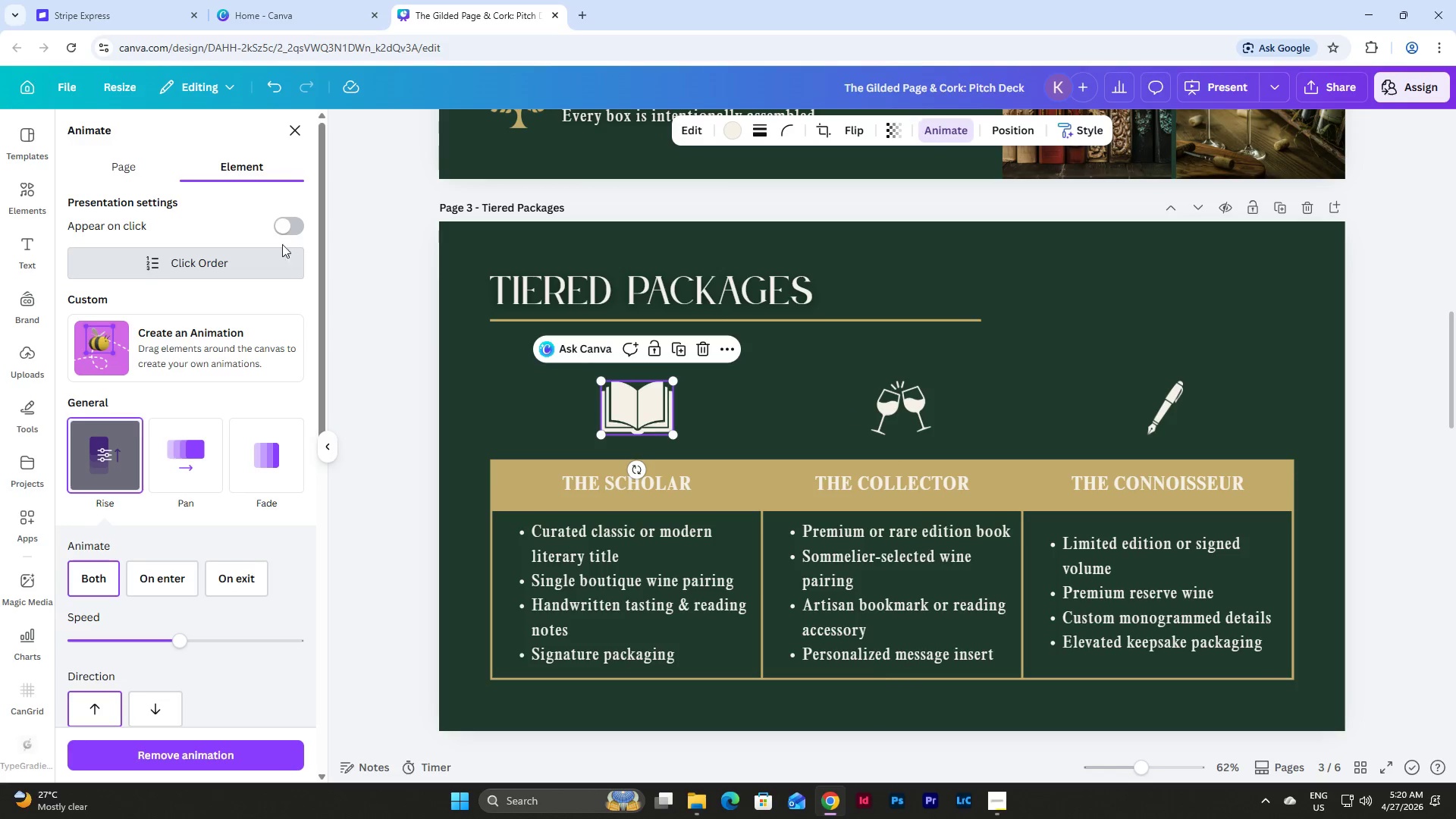 
left_click([284, 224])
 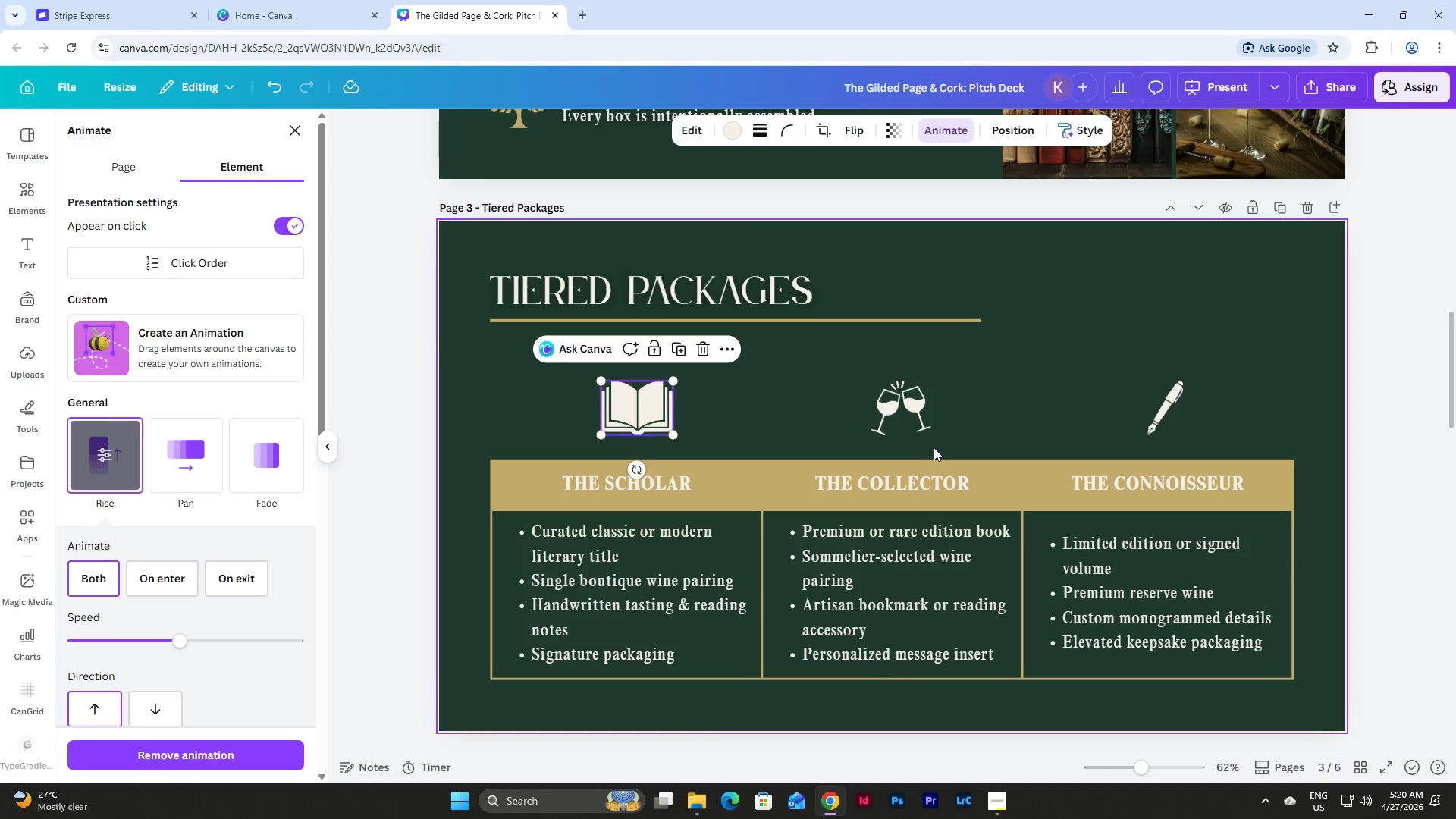 
left_click([903, 407])
 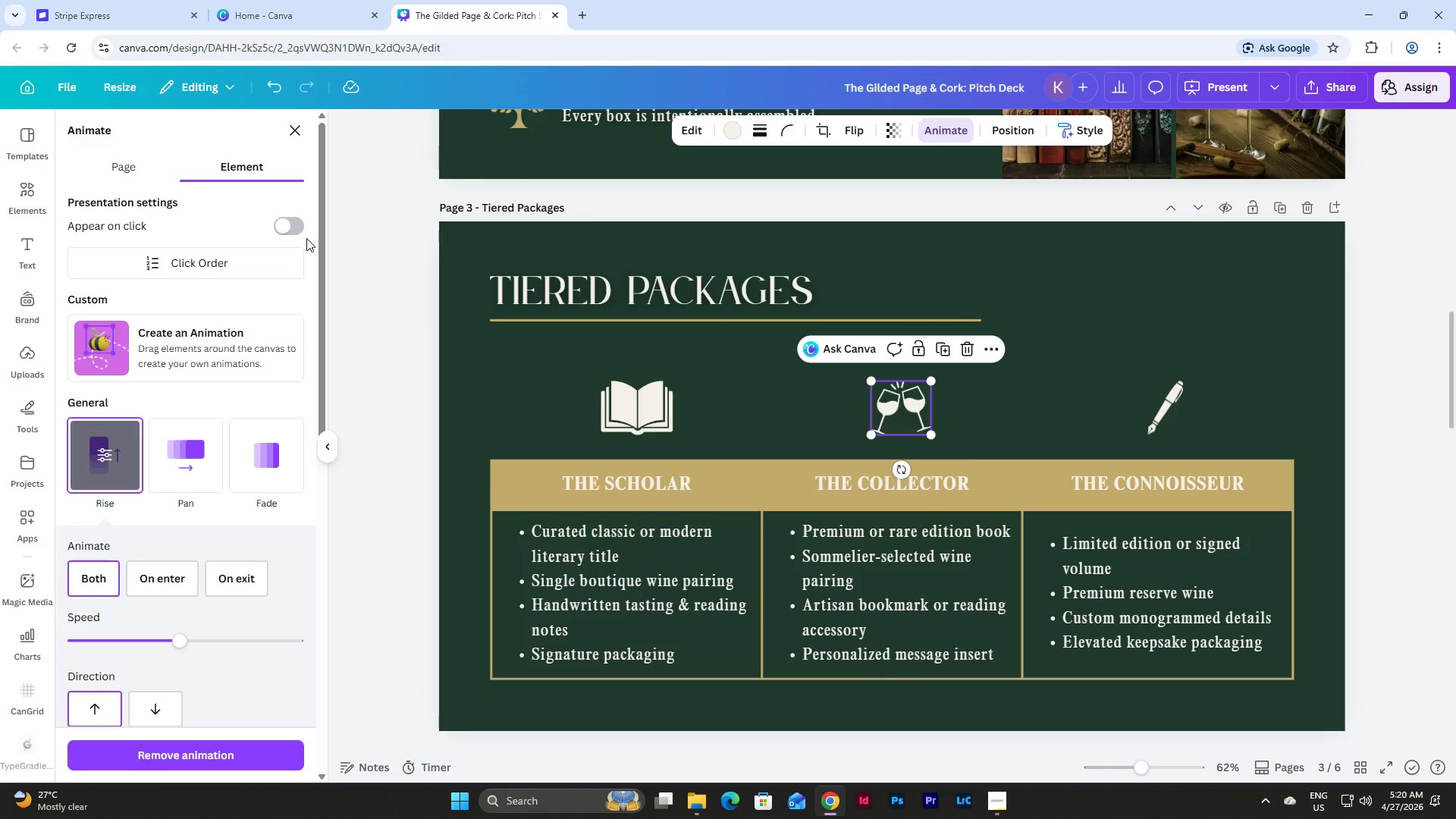 
left_click([301, 232])
 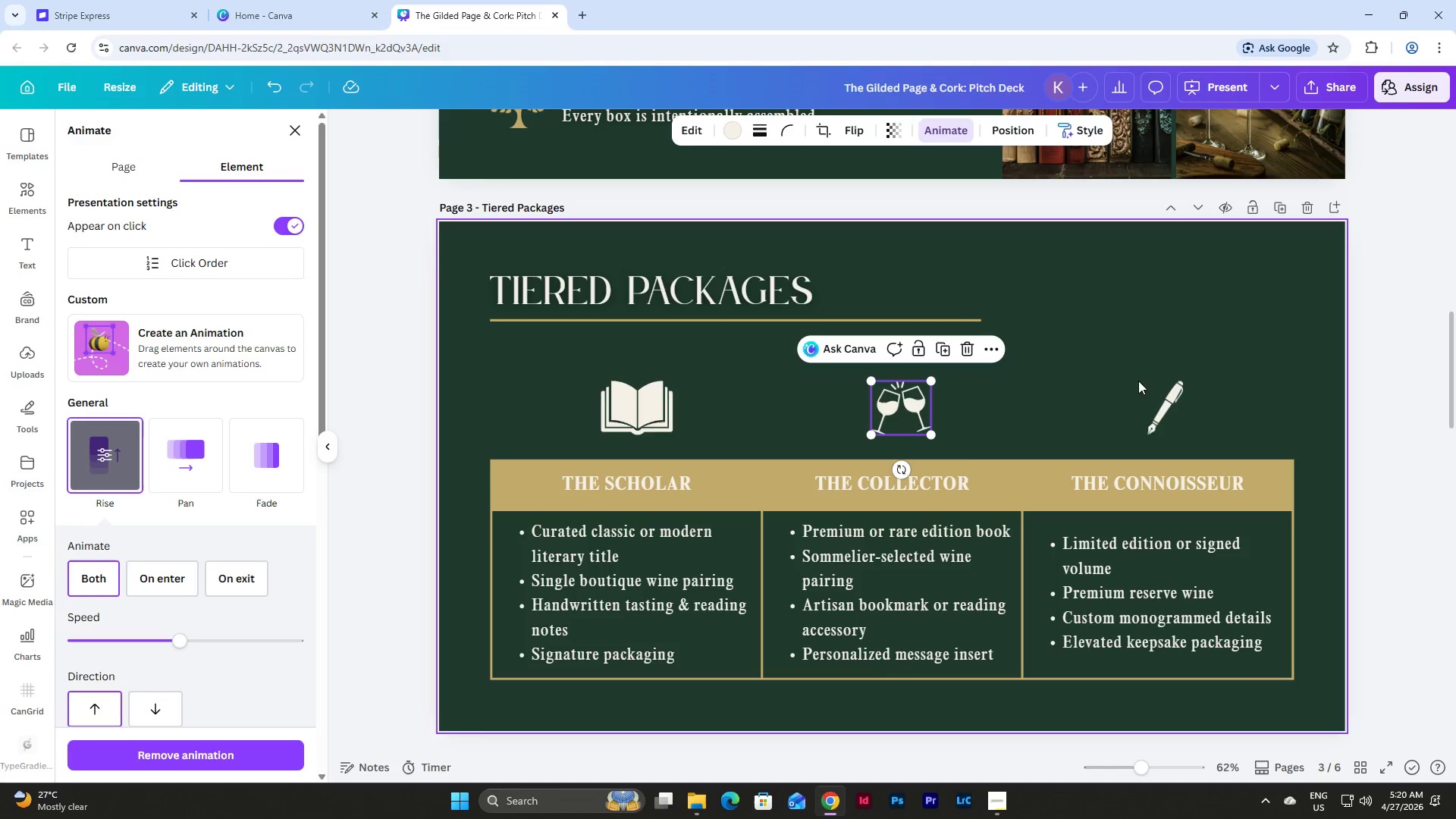 
left_click([1163, 401])
 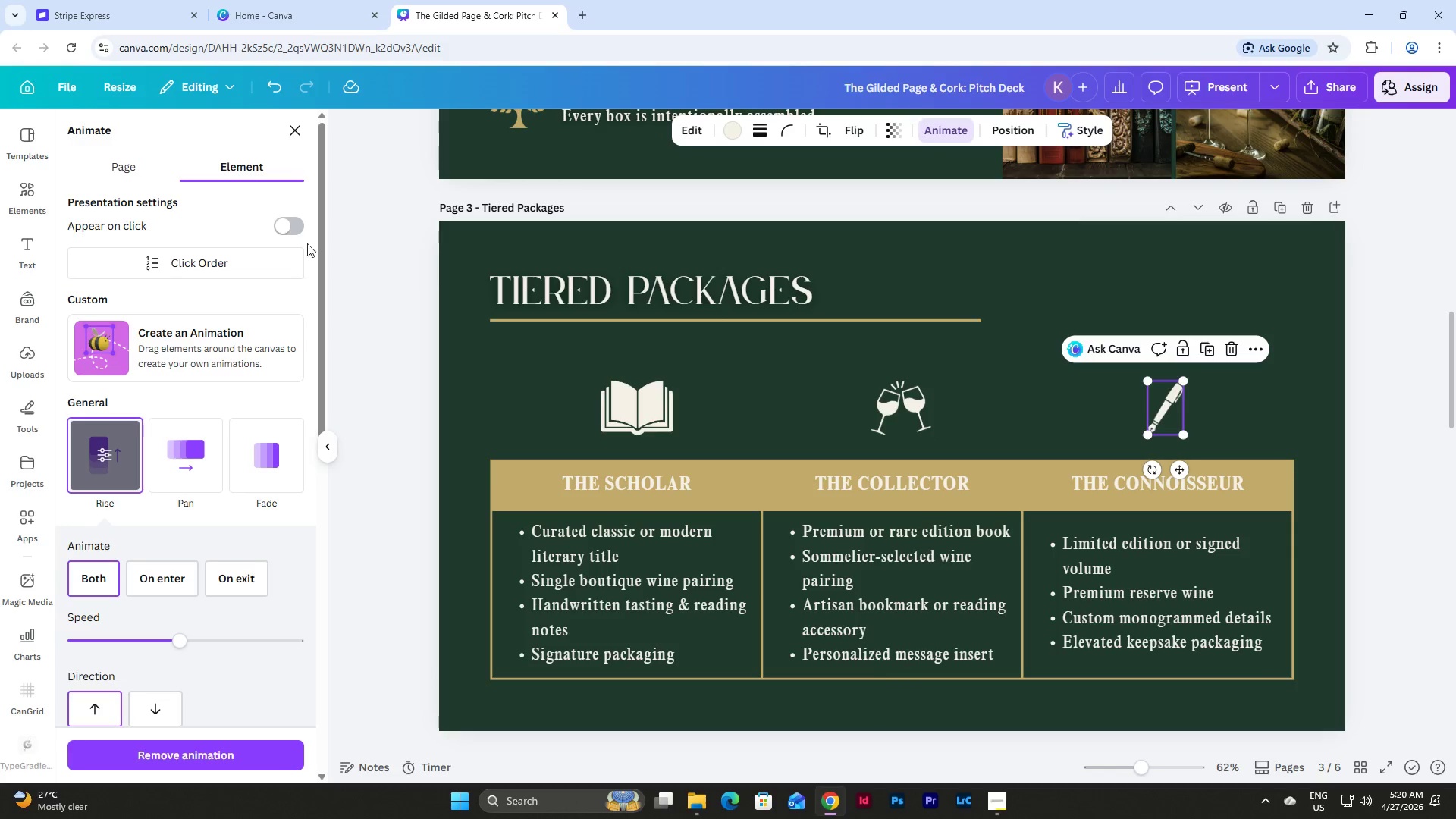 
left_click([287, 227])
 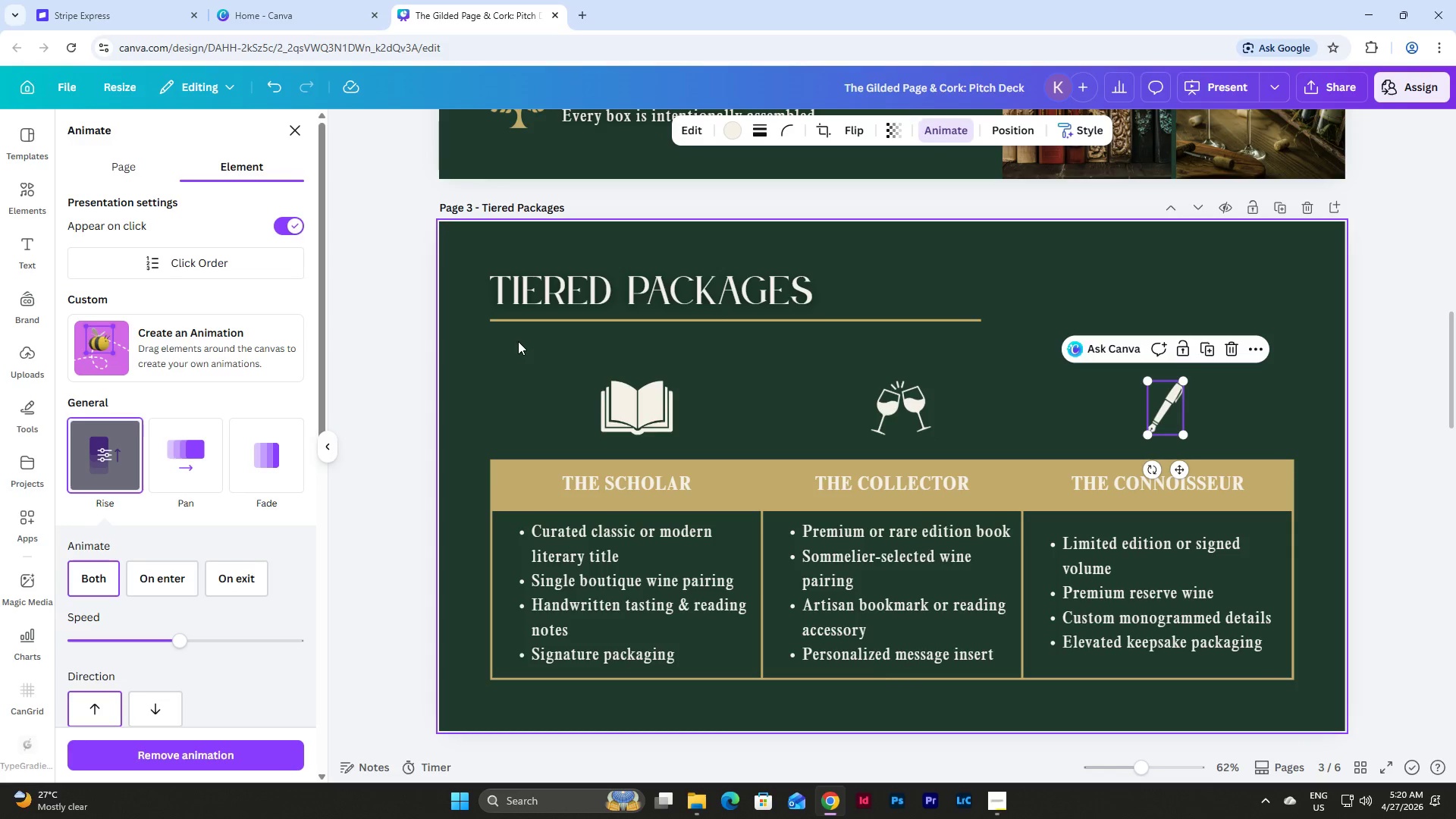 
scroll: coordinate [476, 357], scroll_direction: down, amount: 9.0
 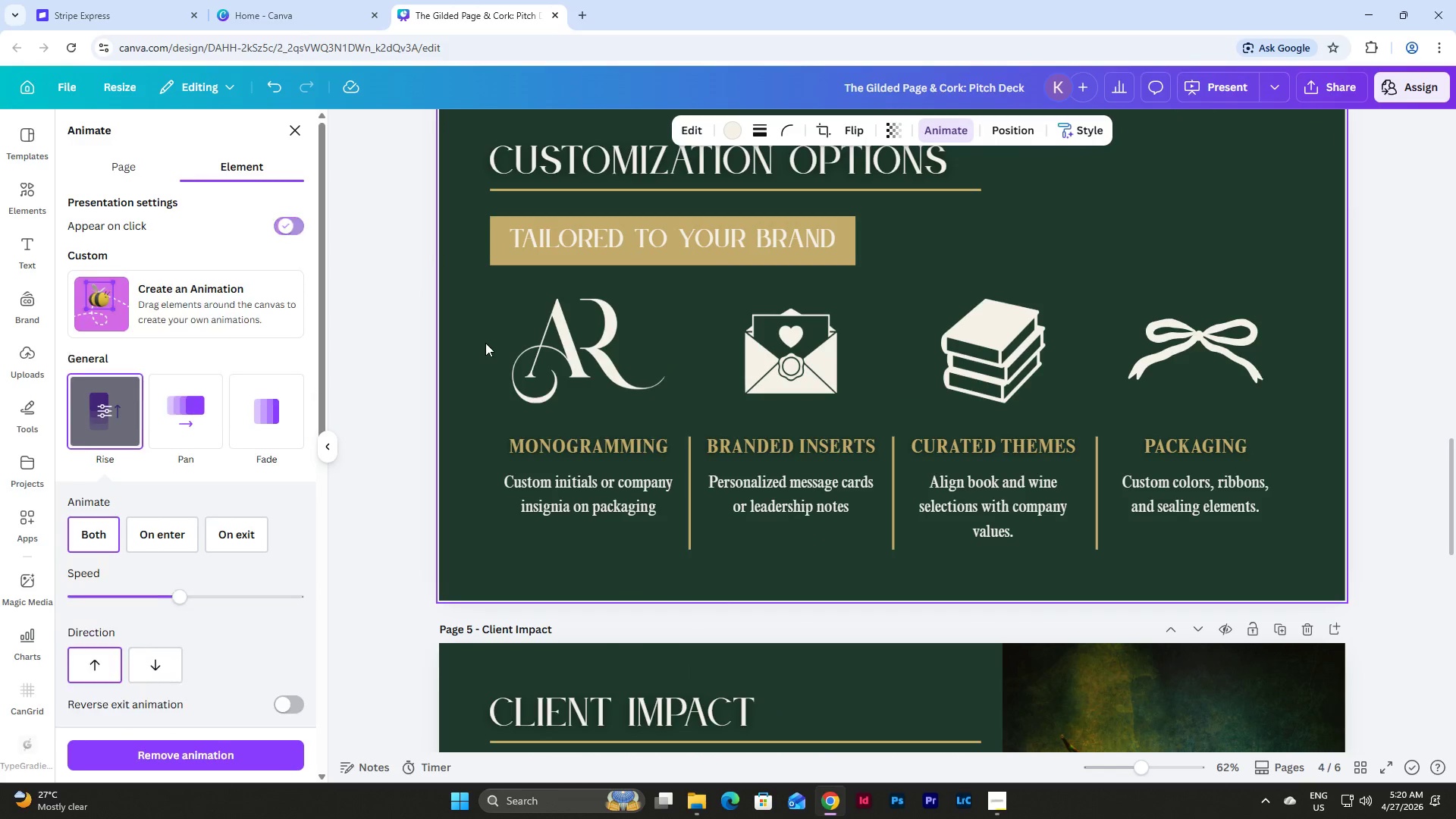 
scroll: coordinate [489, 335], scroll_direction: up, amount: 1.0
 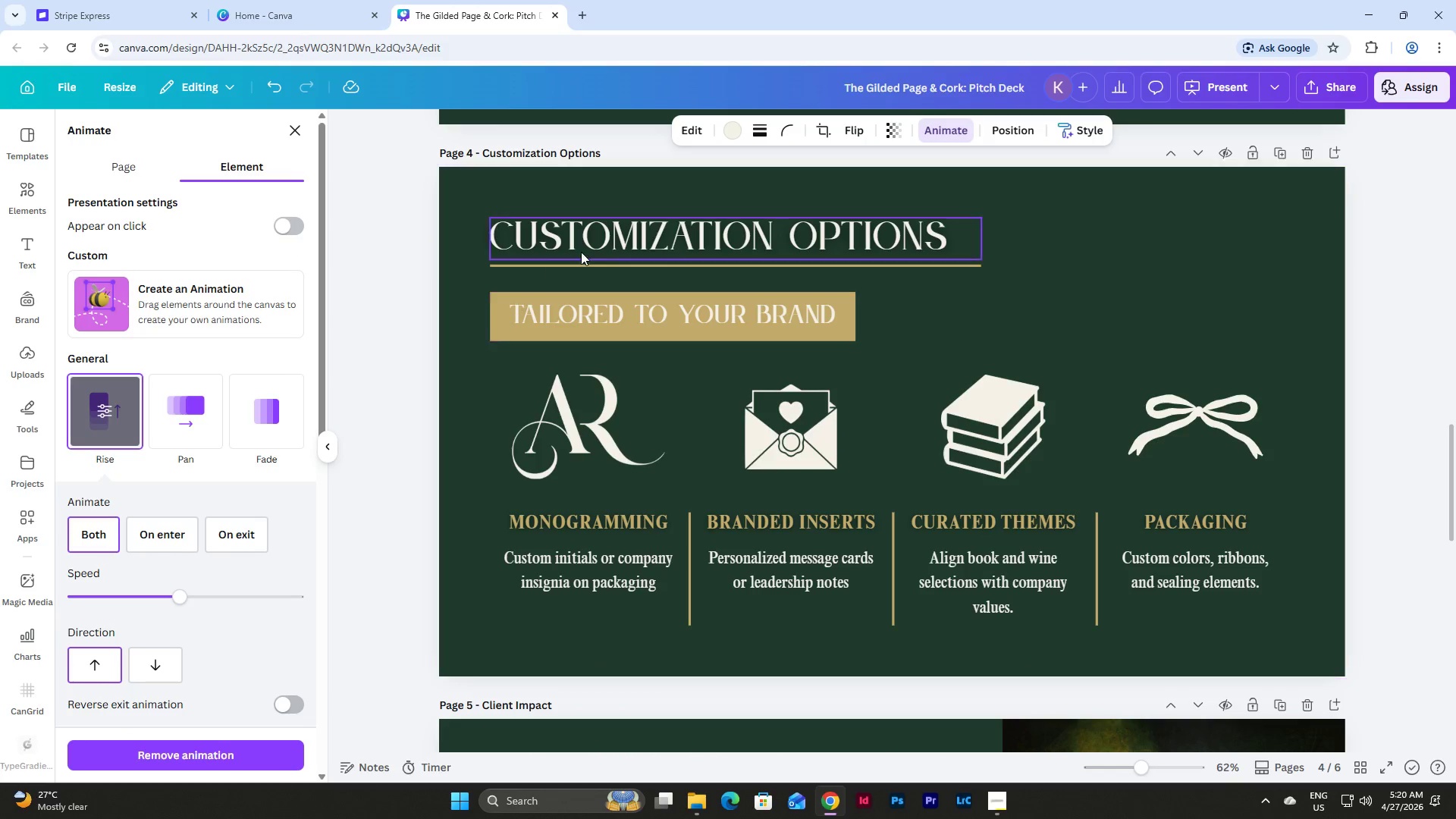 
left_click([605, 233])
 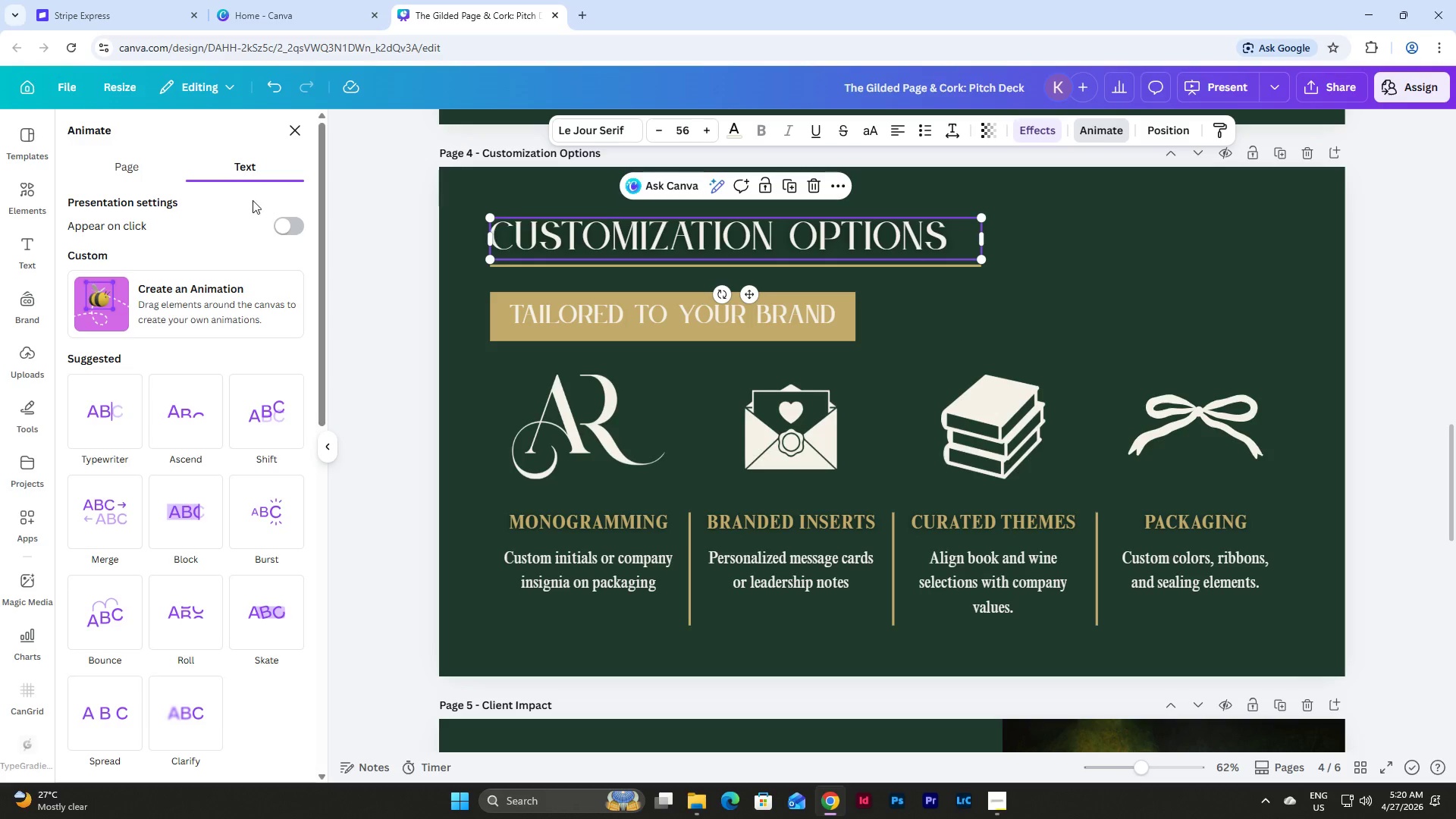 
left_click([286, 228])
 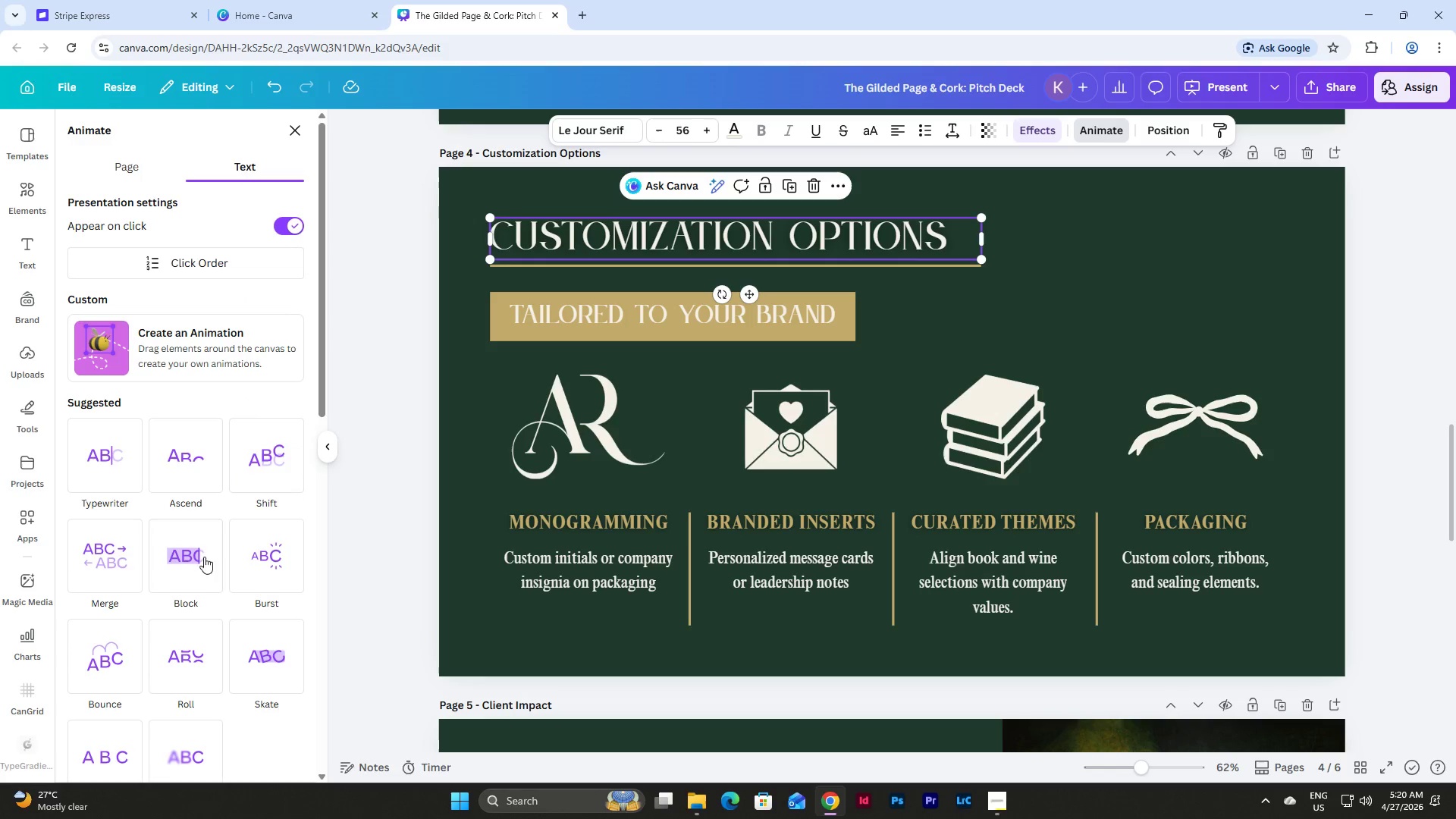 
left_click([201, 571])
 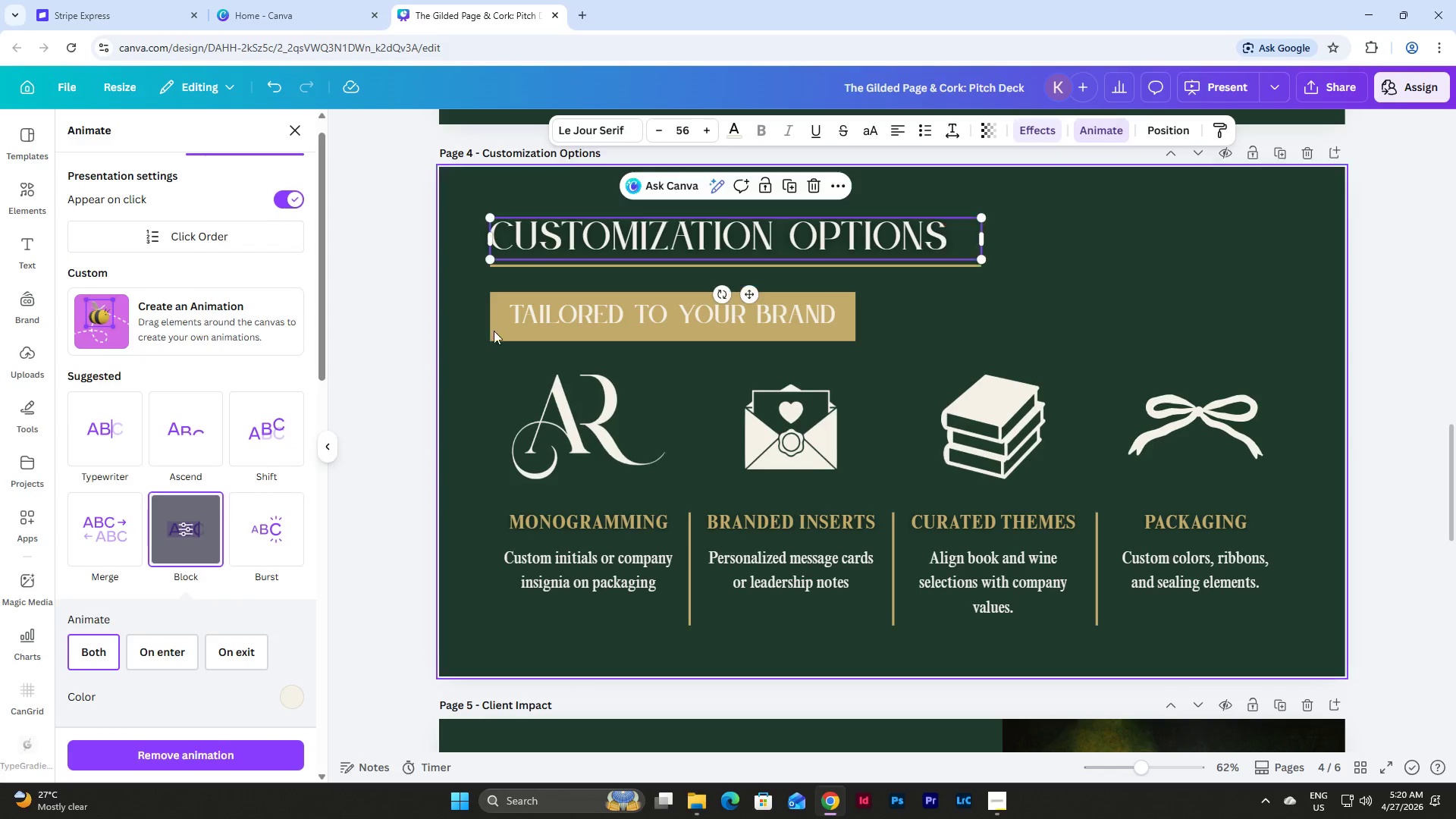 
left_click([524, 315])
 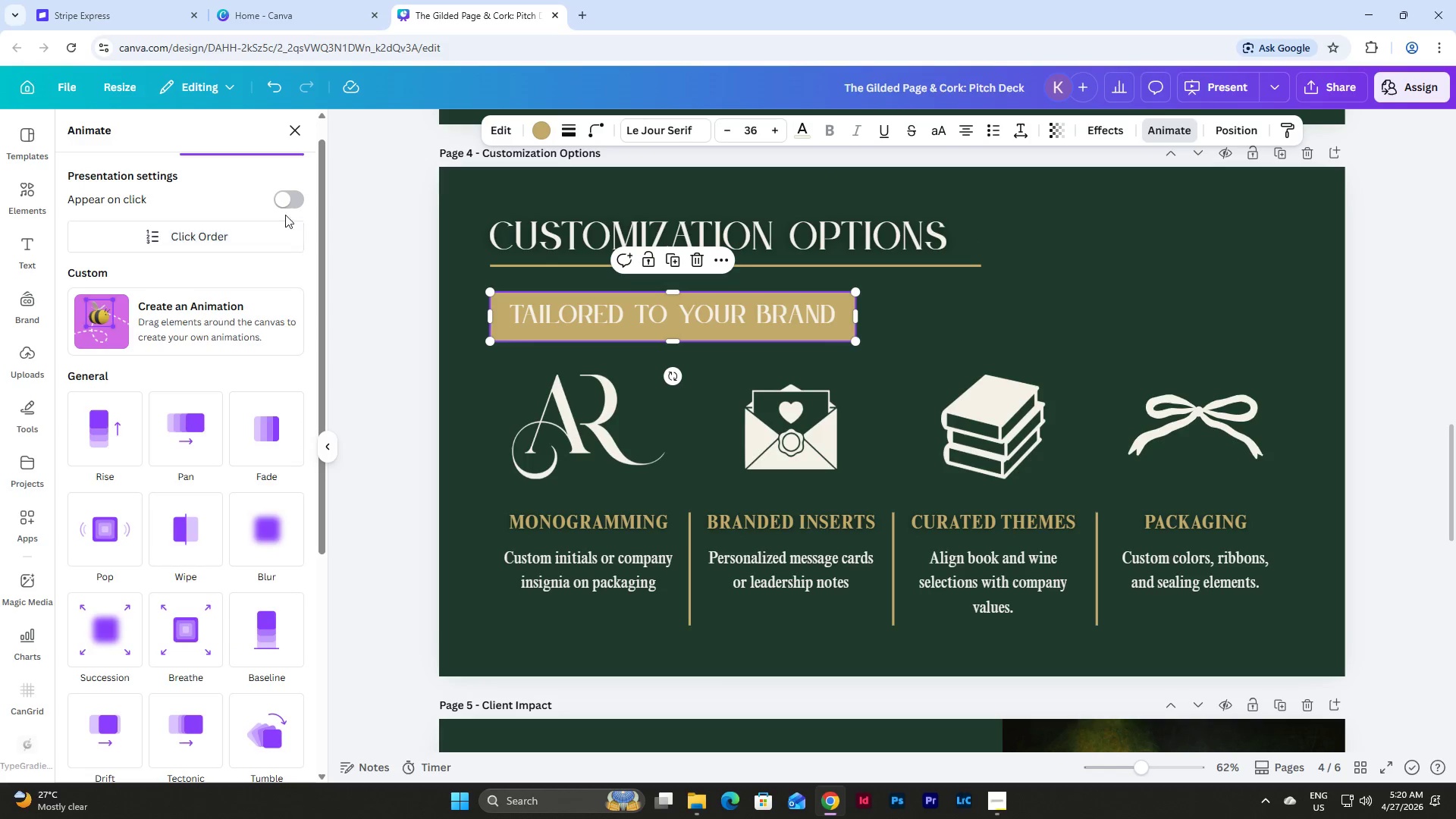 
left_click([294, 201])
 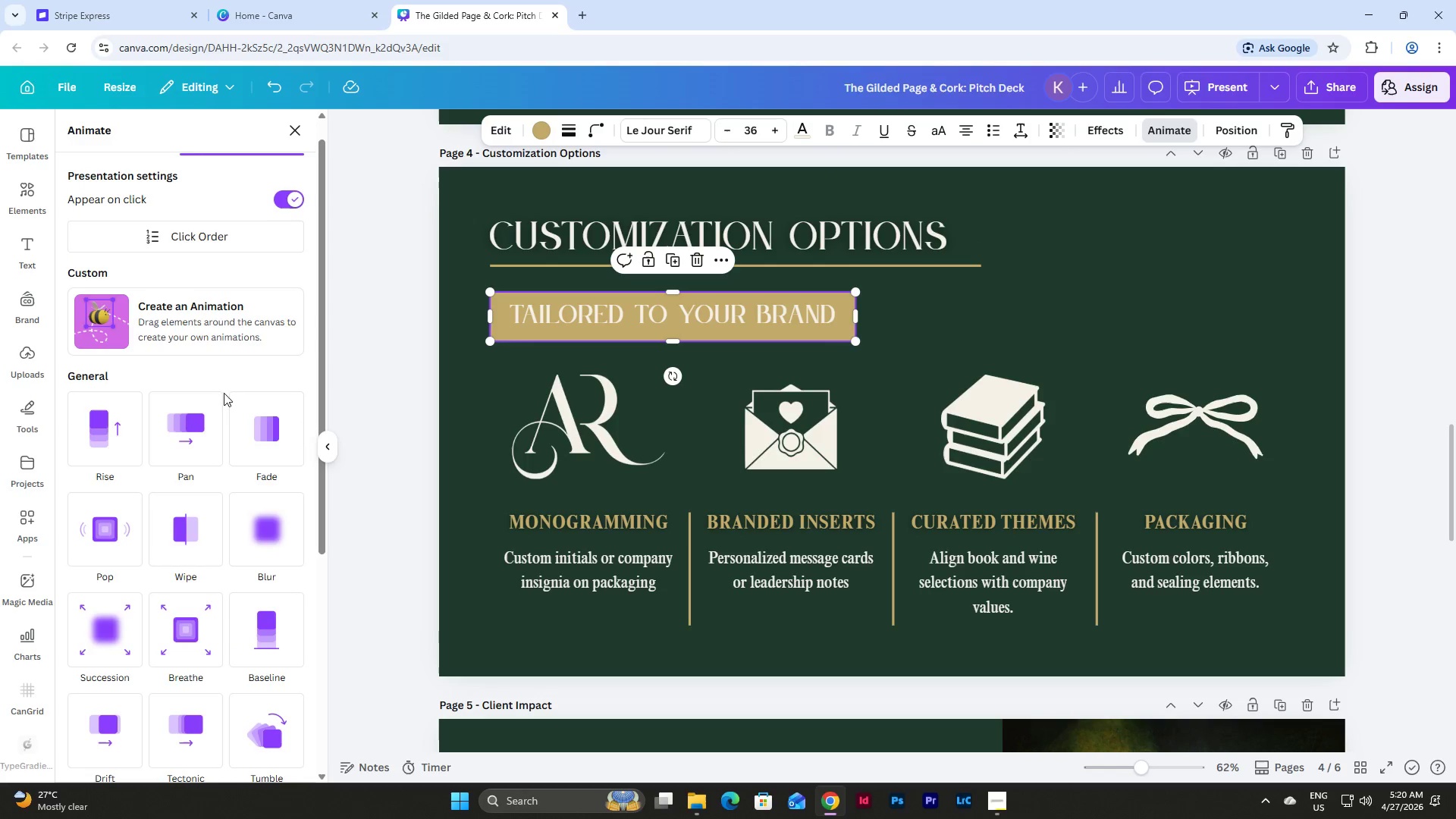 
left_click([198, 430])
 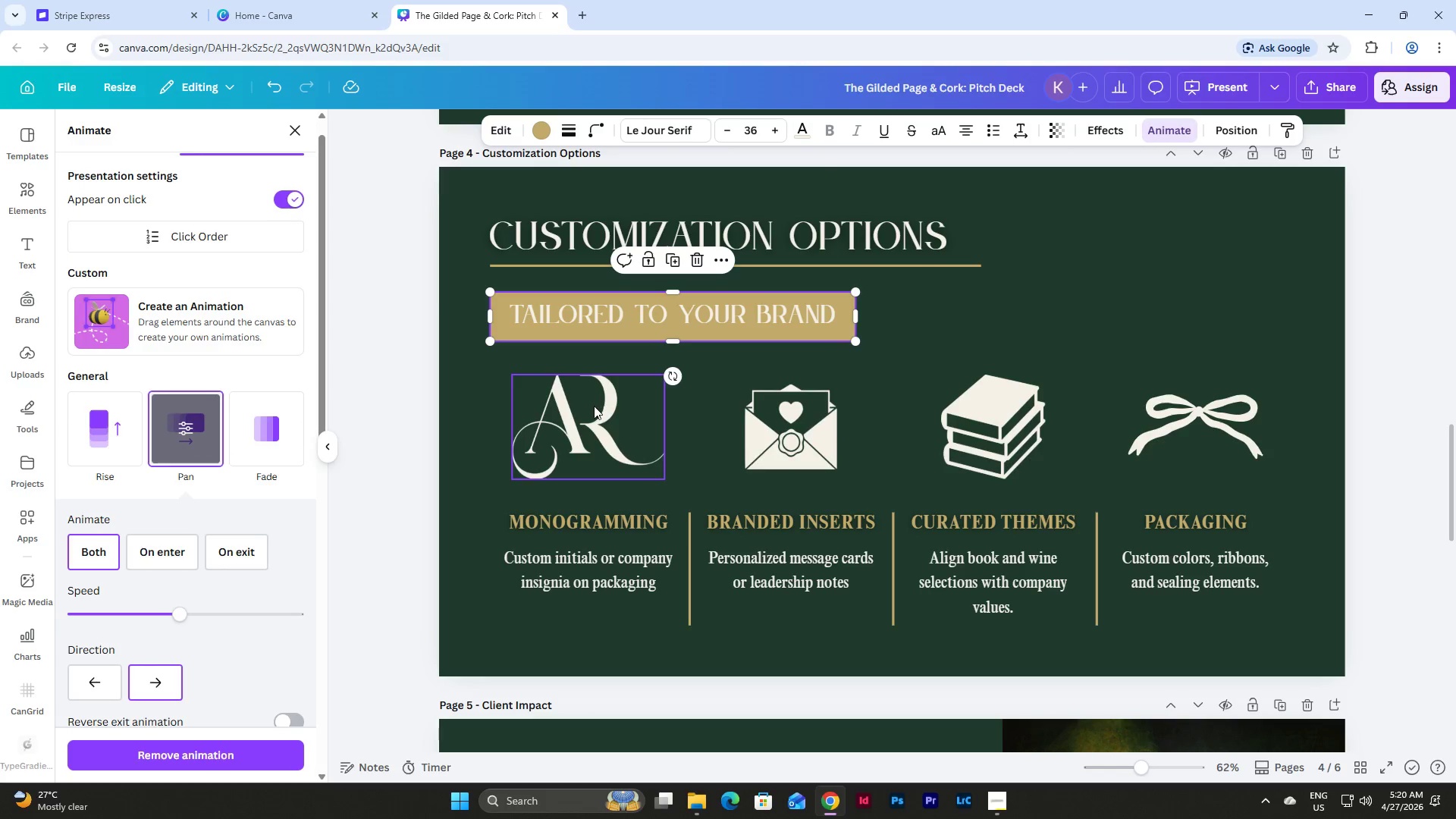 
left_click([593, 407])
 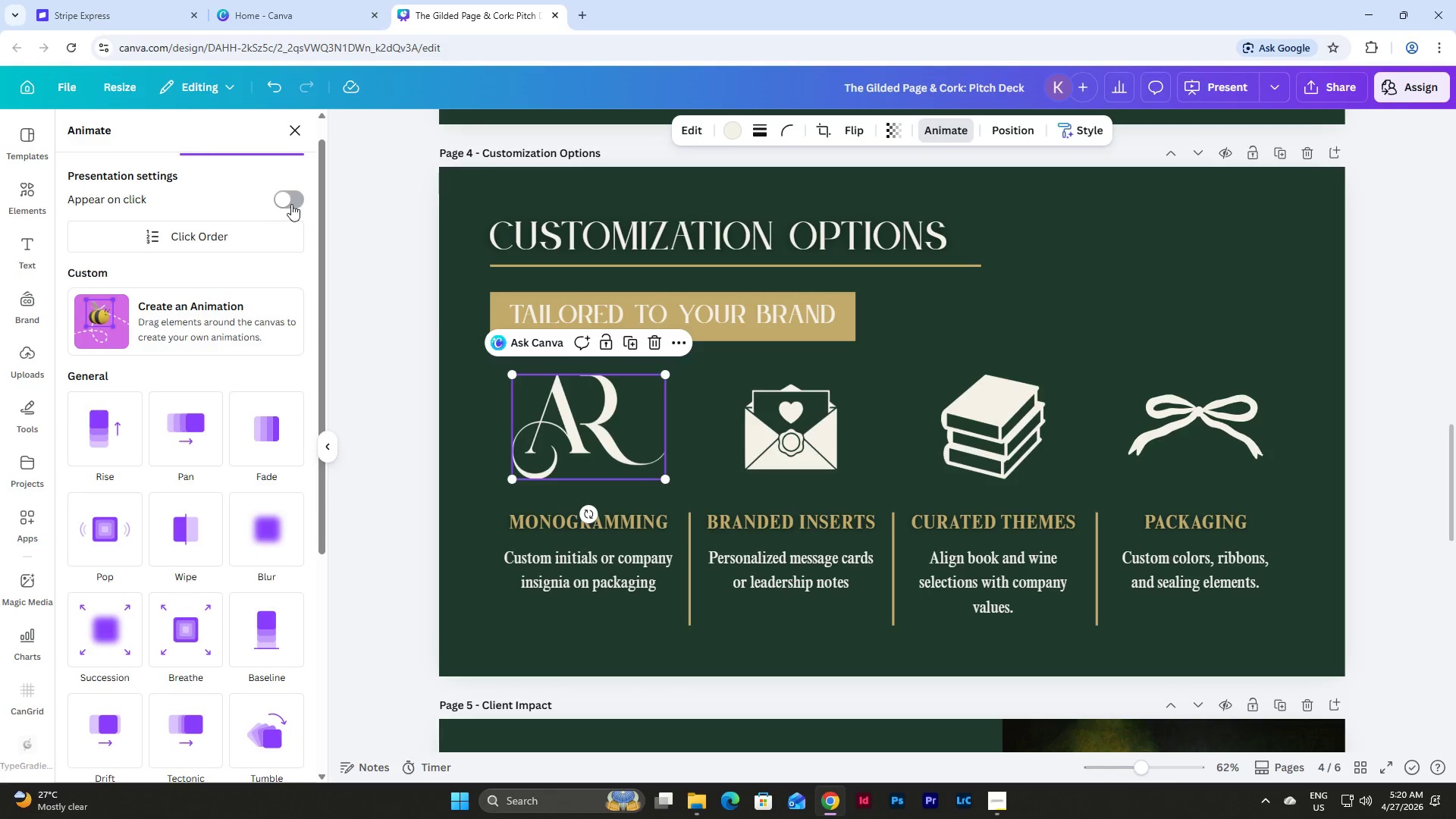 
left_click([290, 202])
 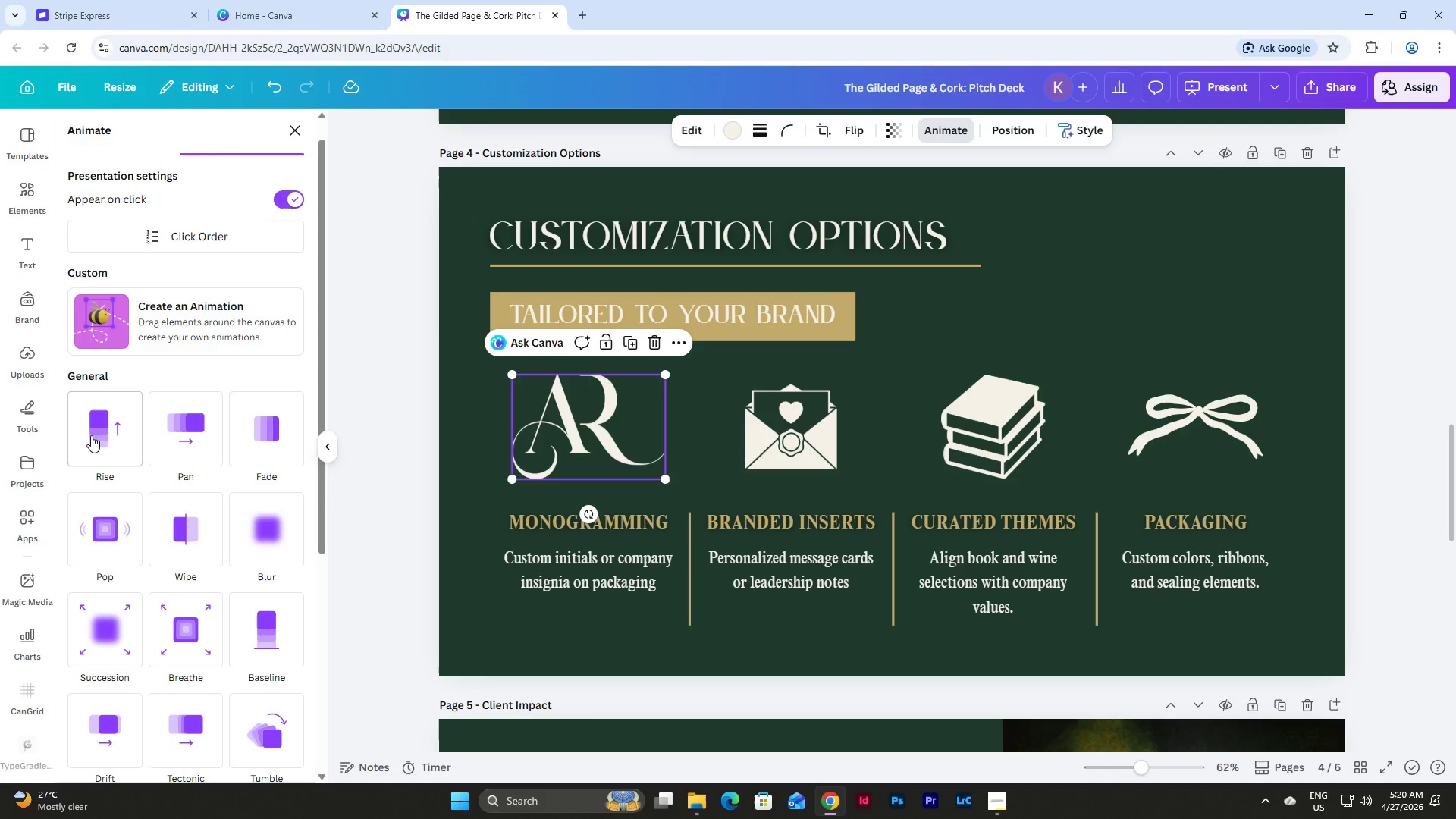 
left_click([90, 436])
 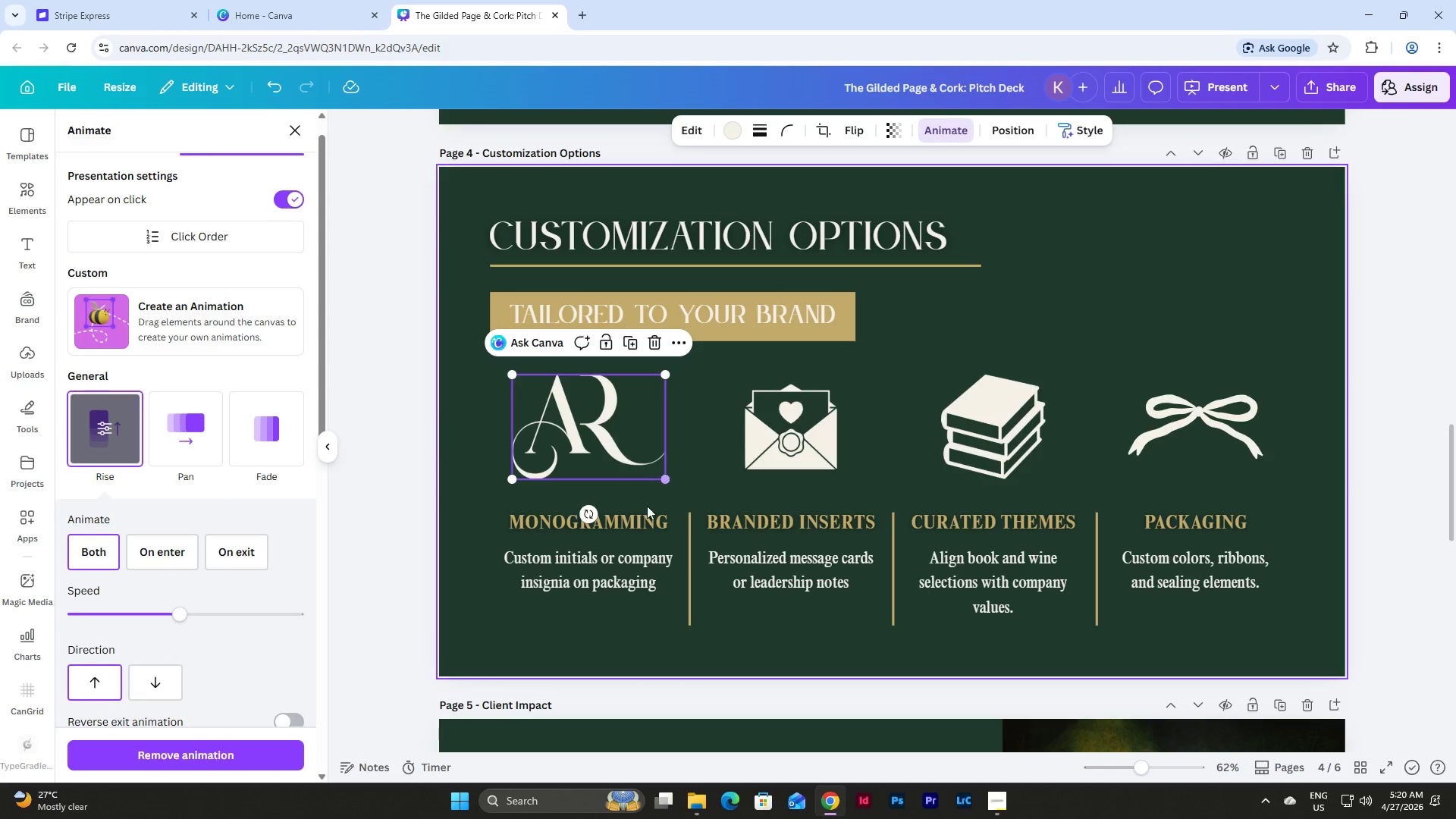 
left_click([632, 522])
 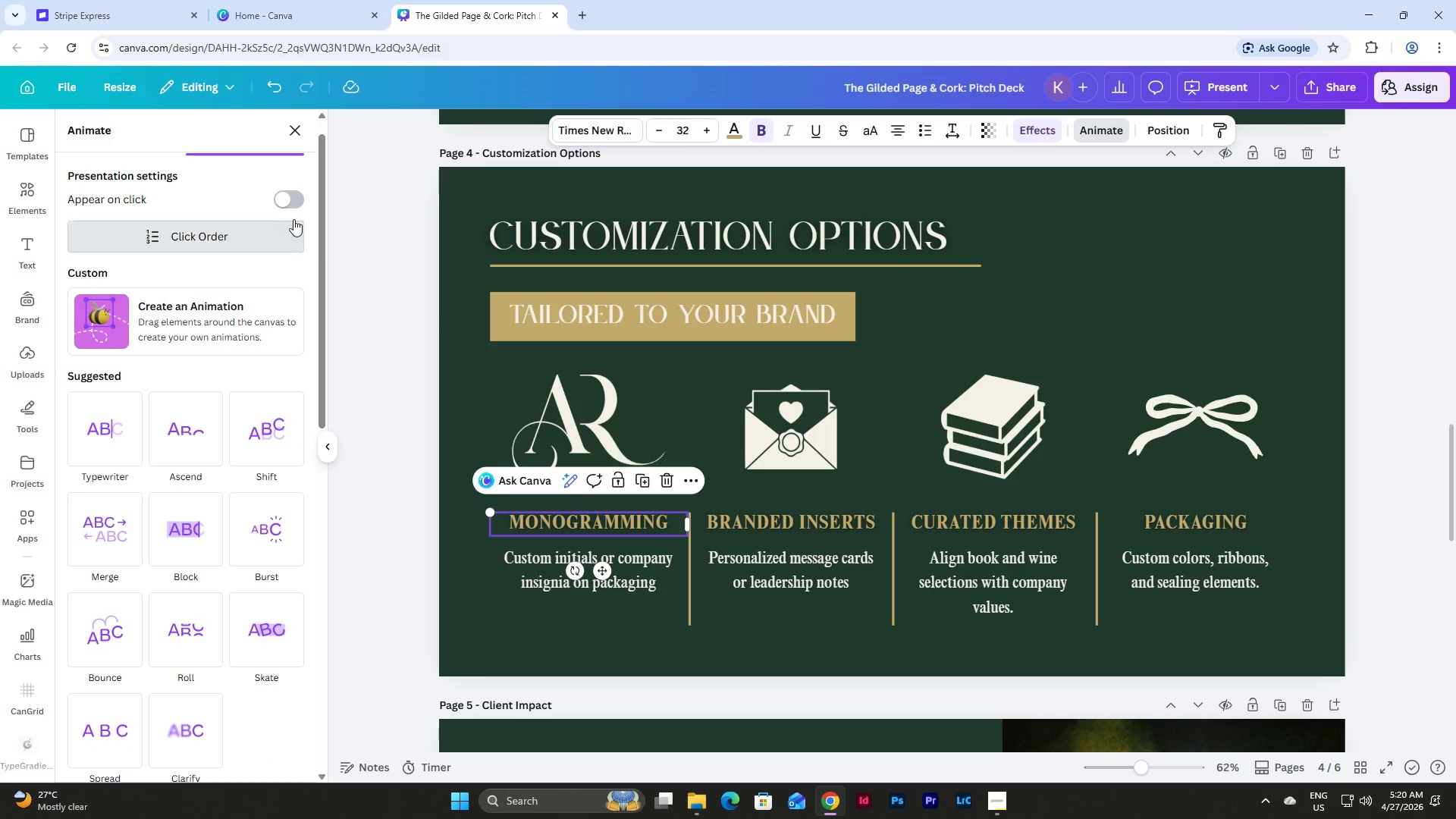 
left_click([292, 201])
 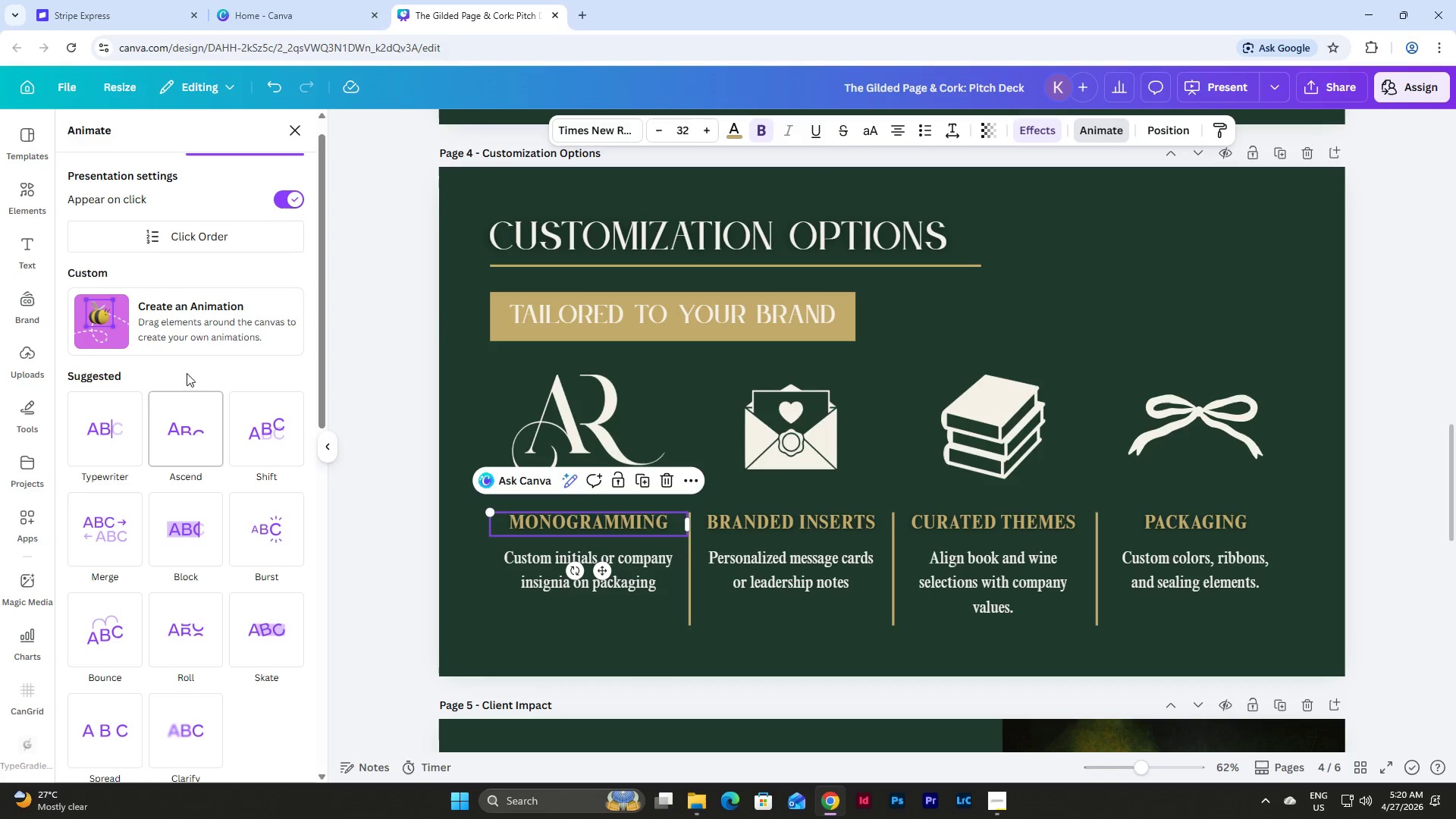 
scroll: coordinate [292, 325], scroll_direction: down, amount: 4.0
 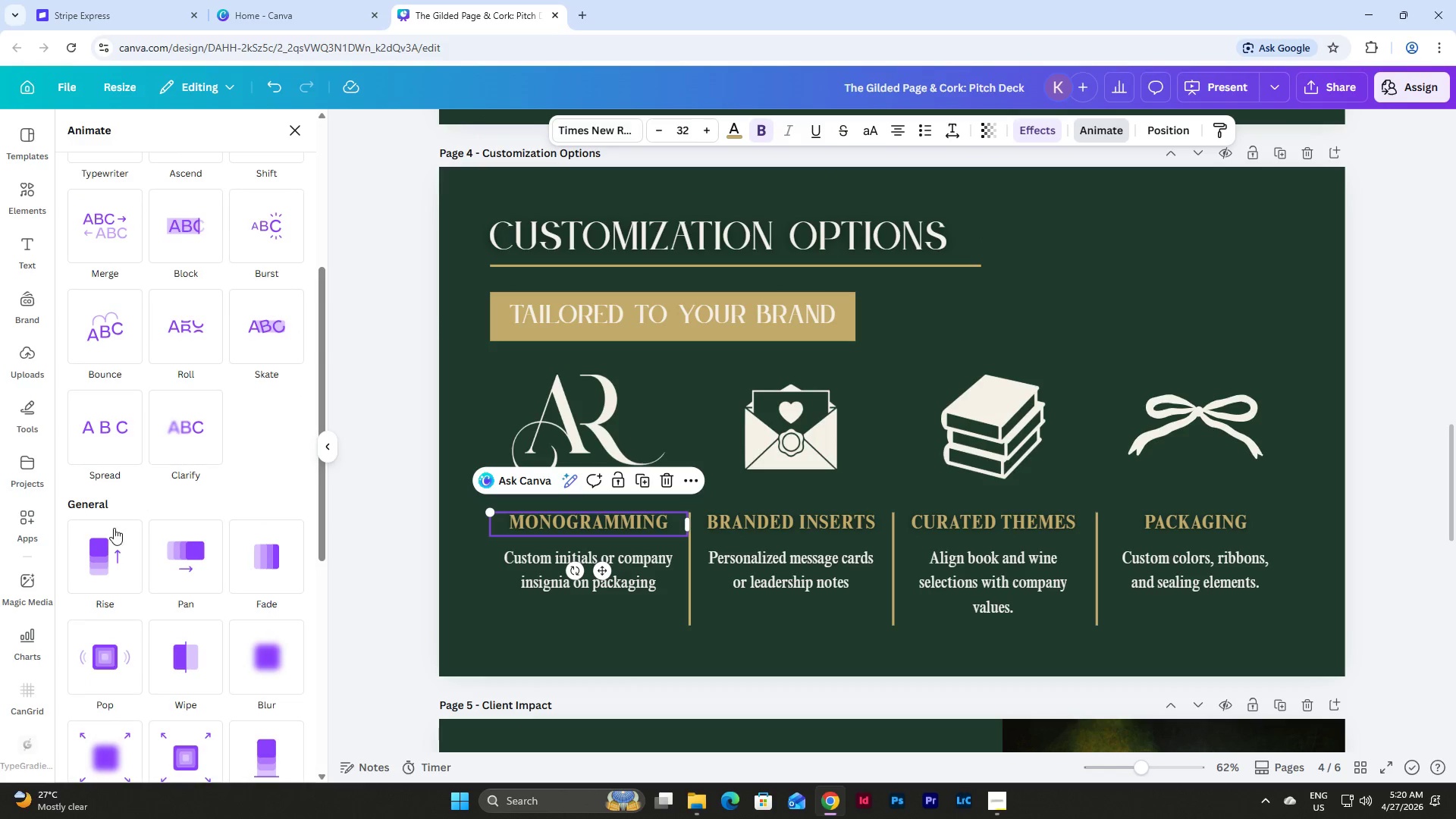 
left_click([101, 551])
 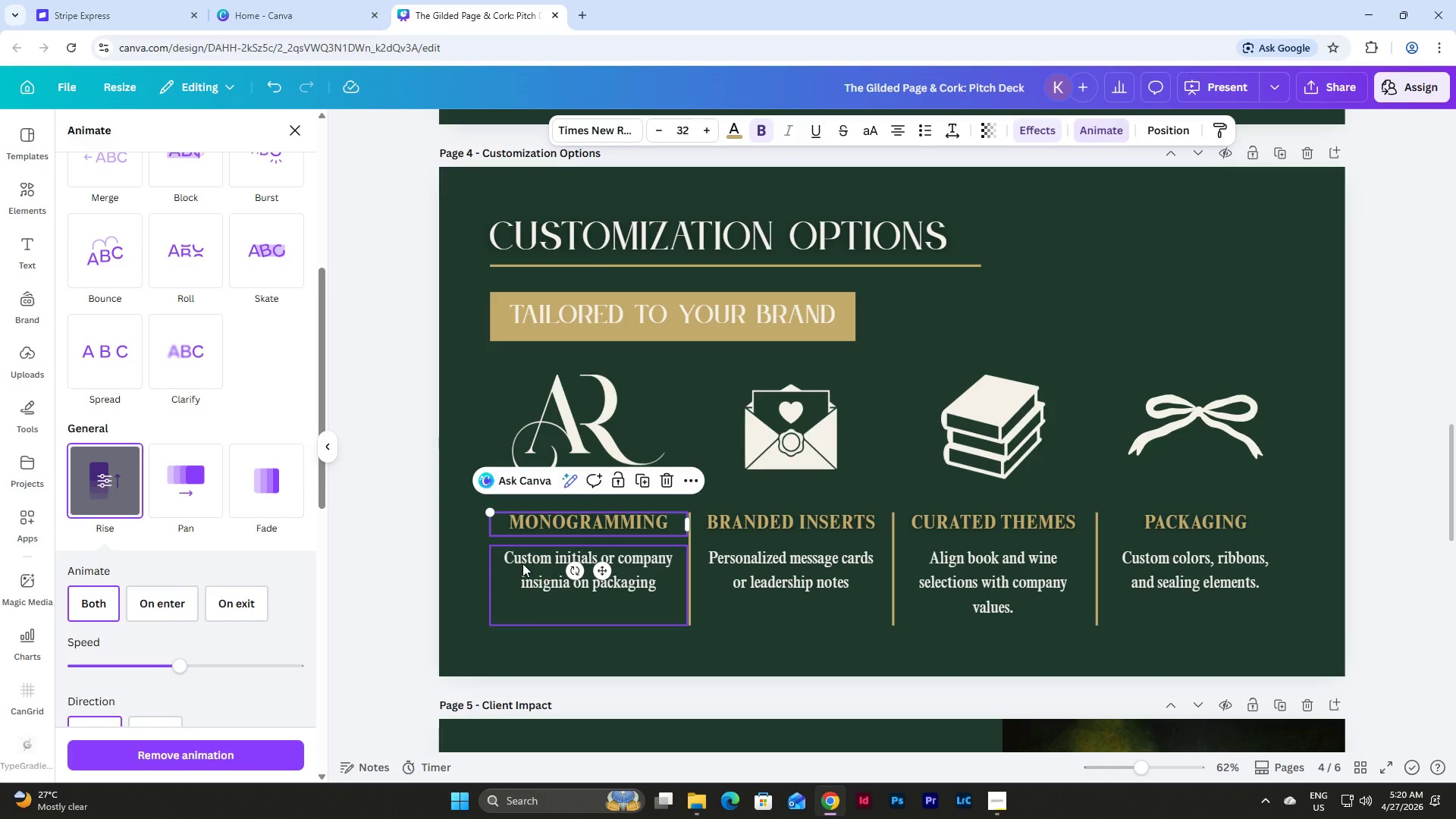 
left_click([522, 563])
 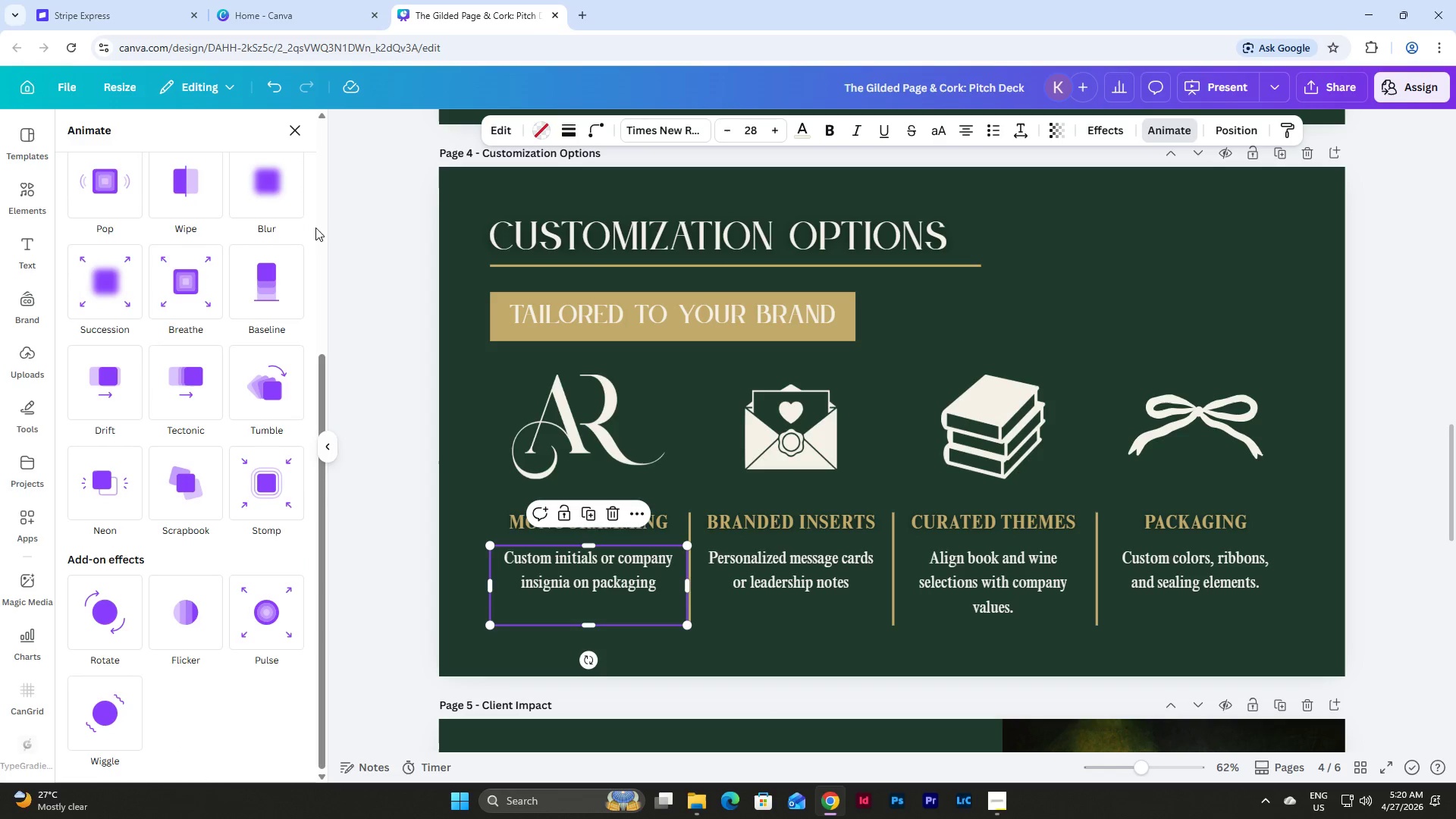 
scroll: coordinate [297, 215], scroll_direction: up, amount: 8.0
 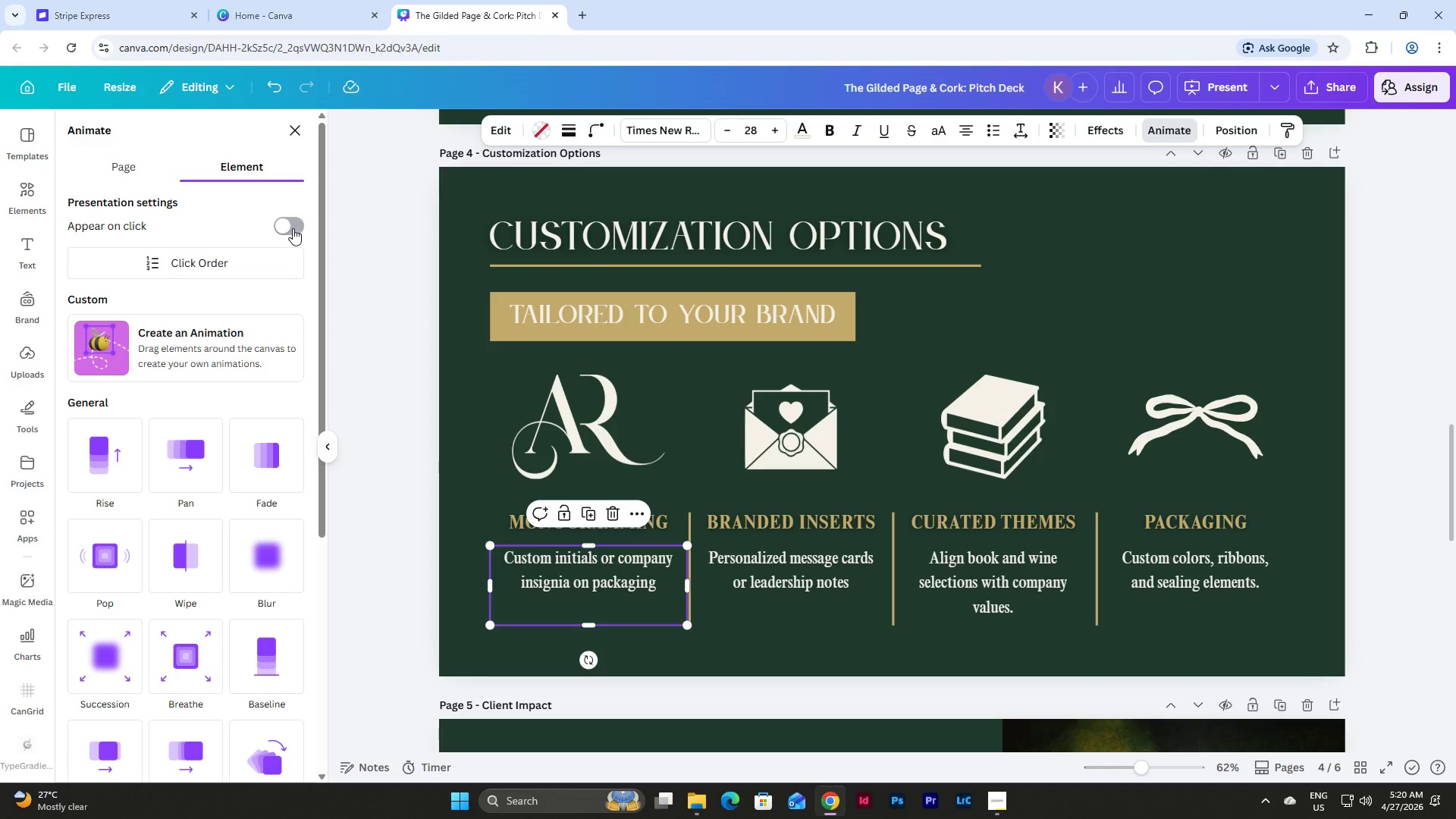 
left_click([293, 228])
 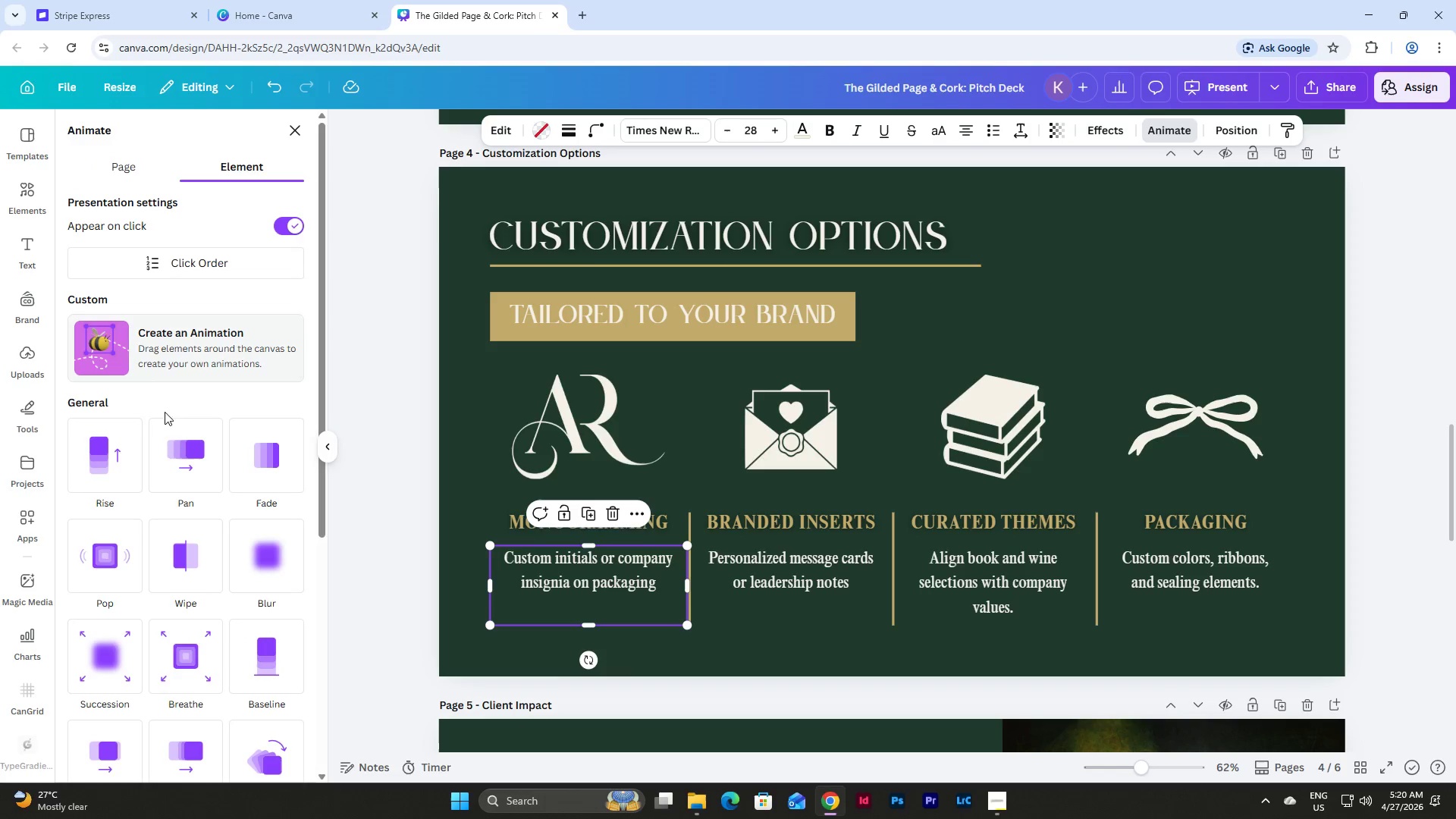 
left_click([112, 453])
 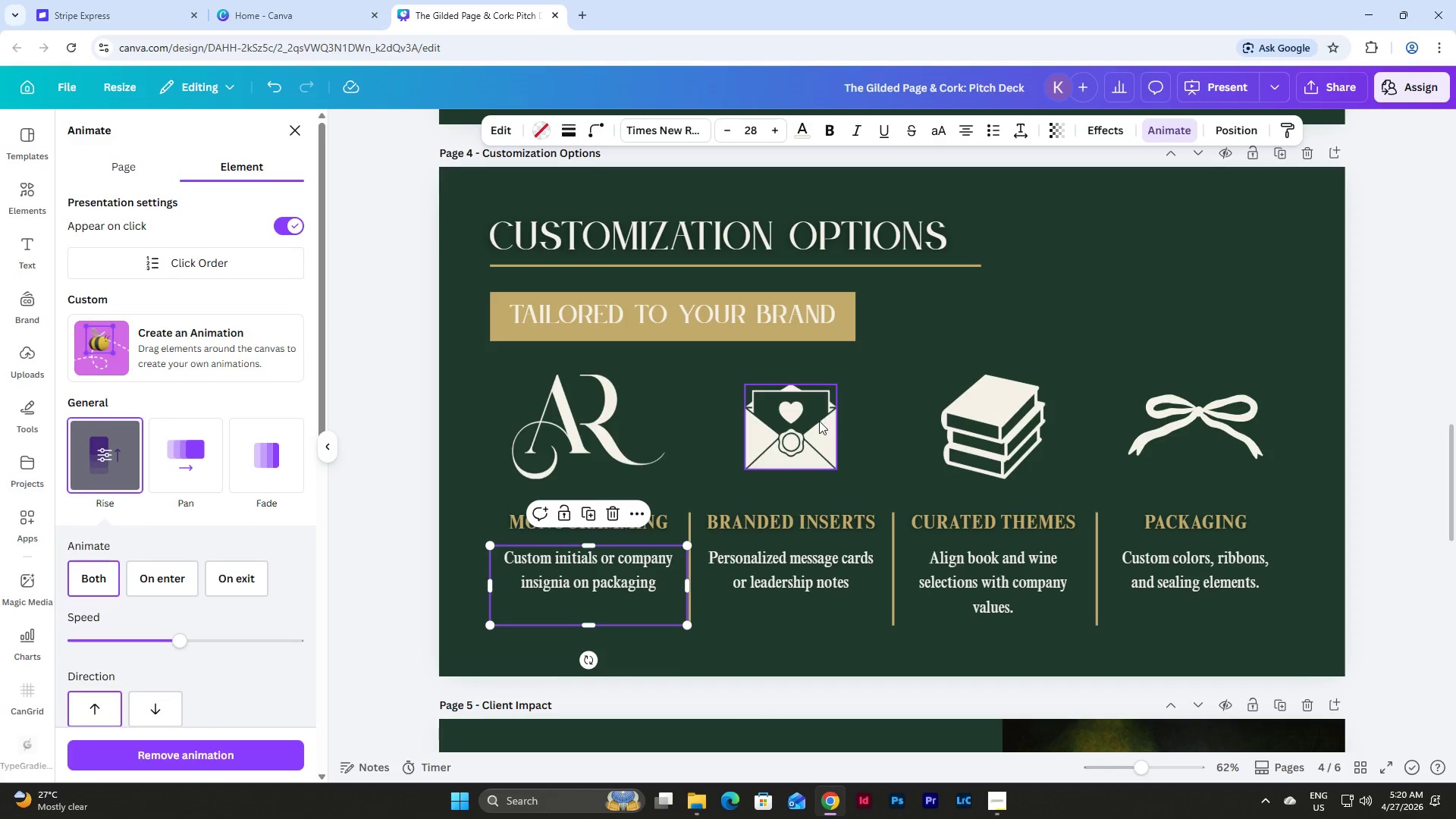 
left_click([817, 425])
 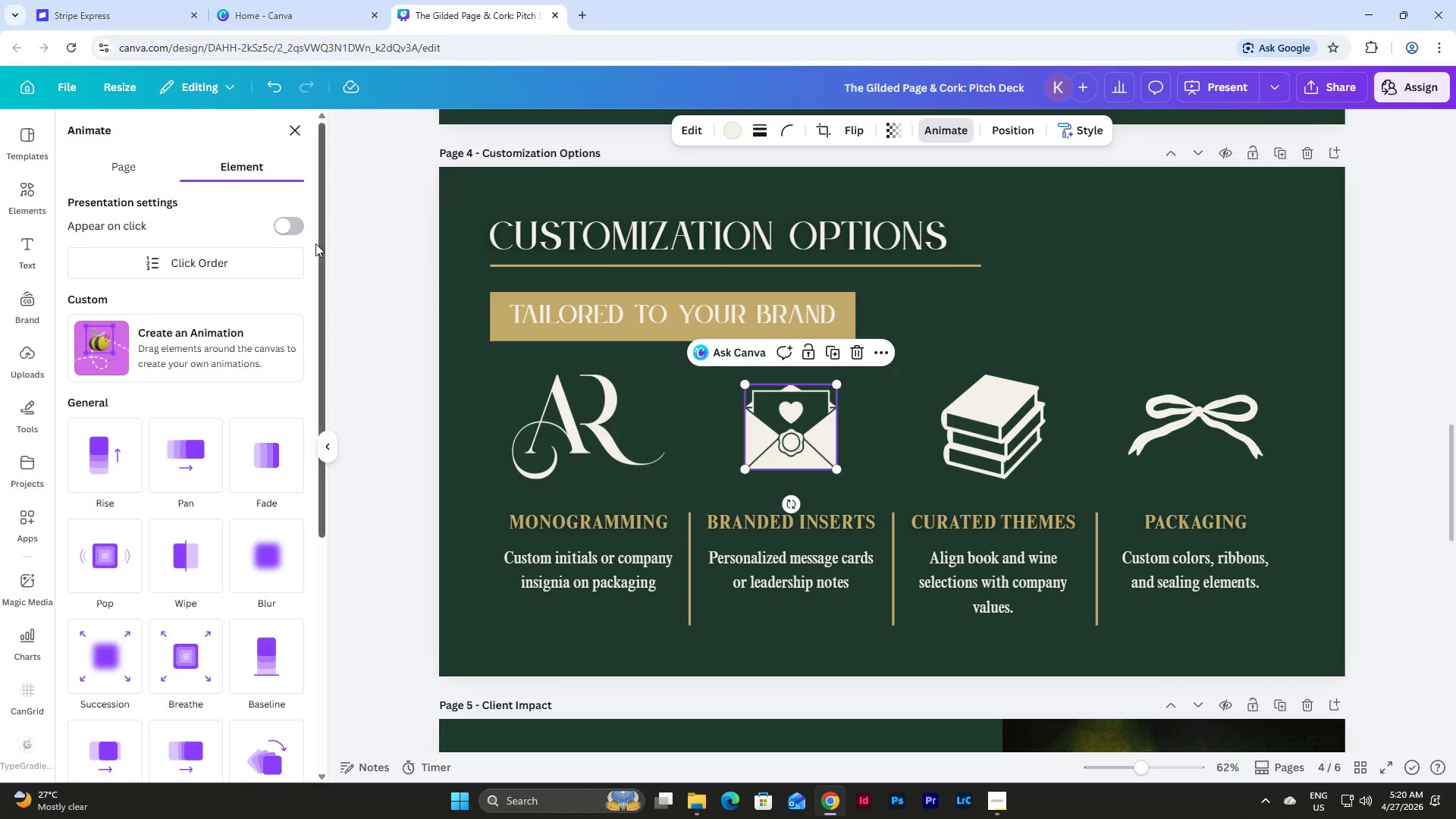 
left_click([298, 229])
 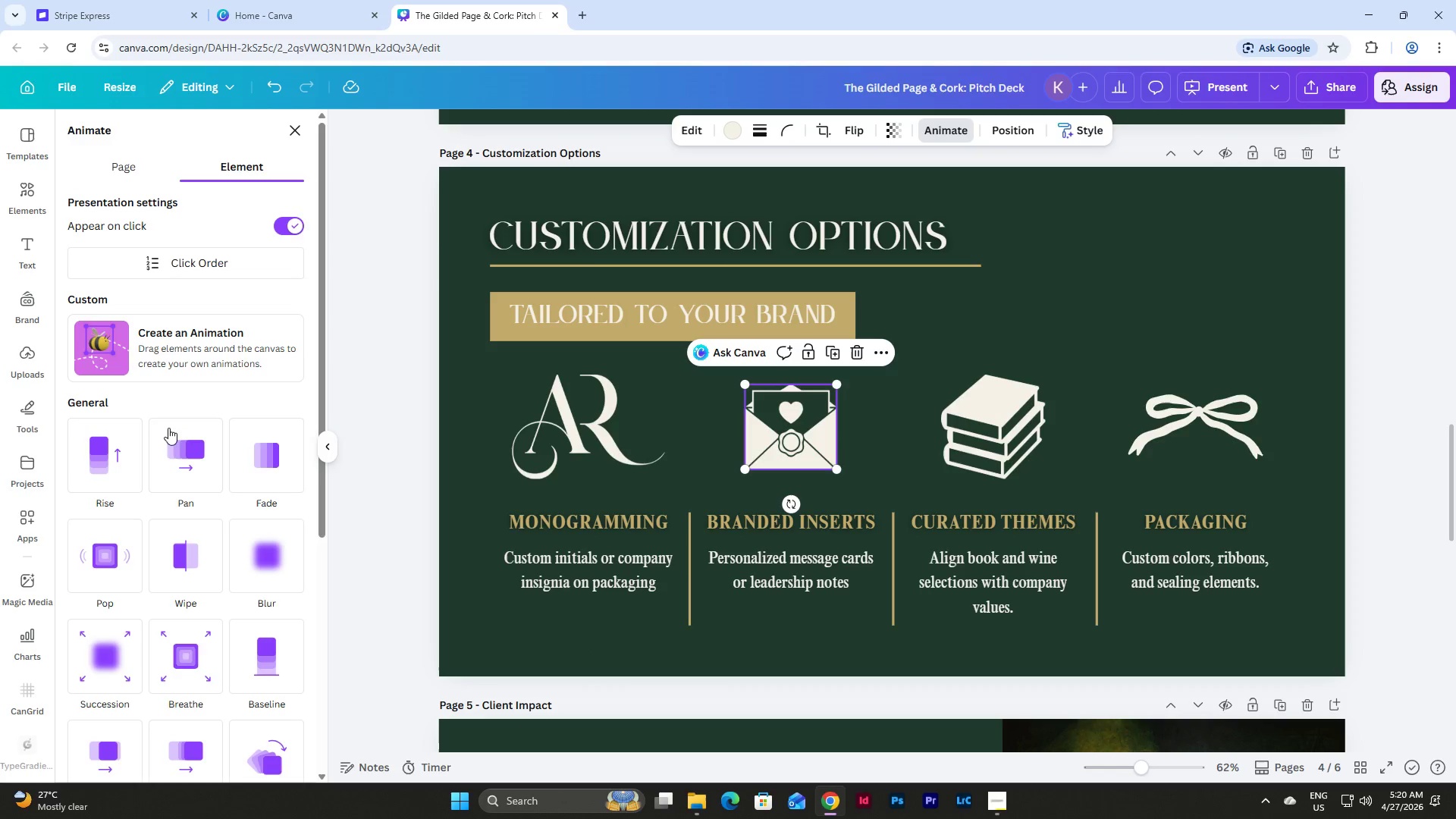 
left_click([116, 463])
 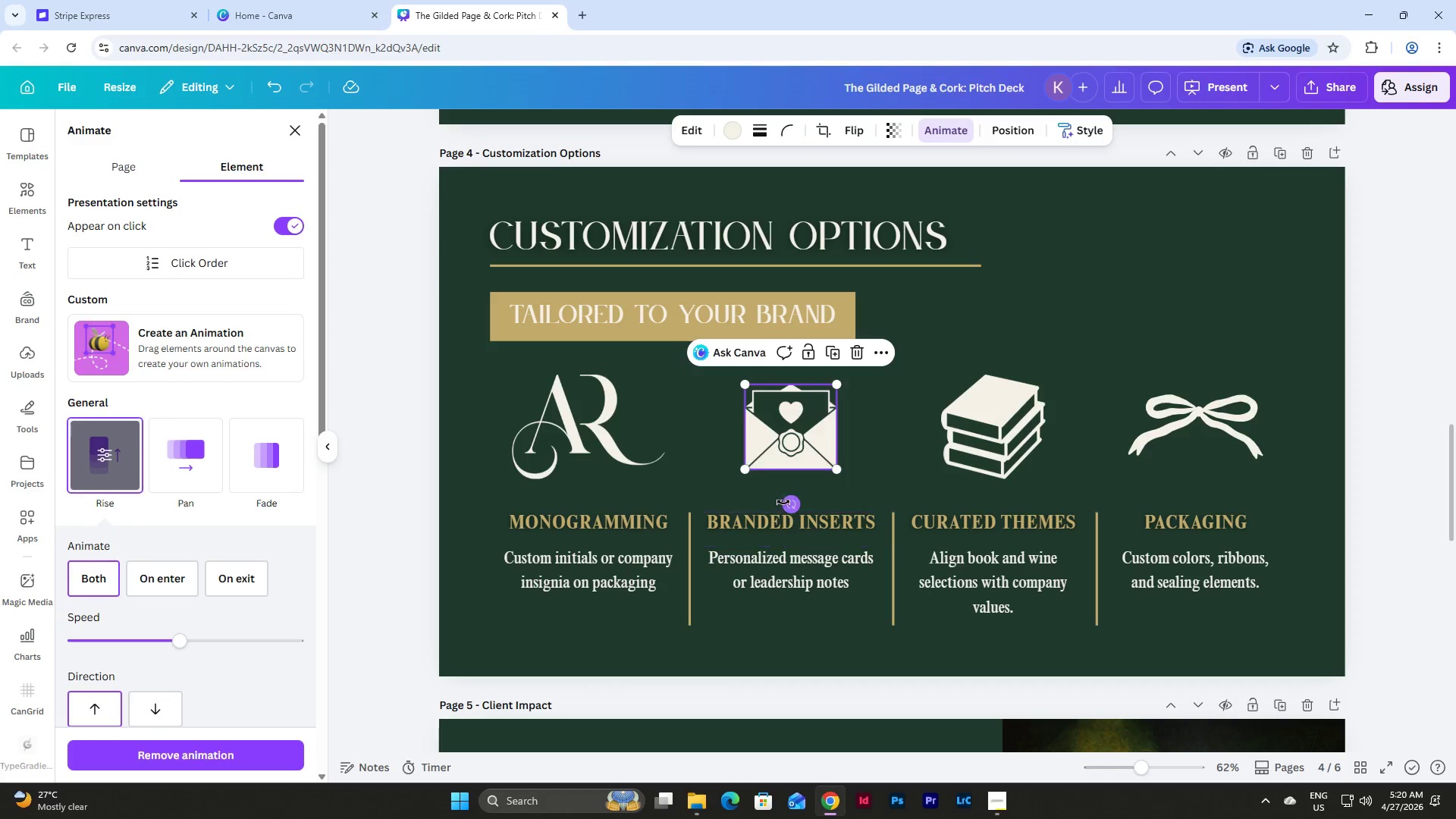 
left_click([744, 520])
 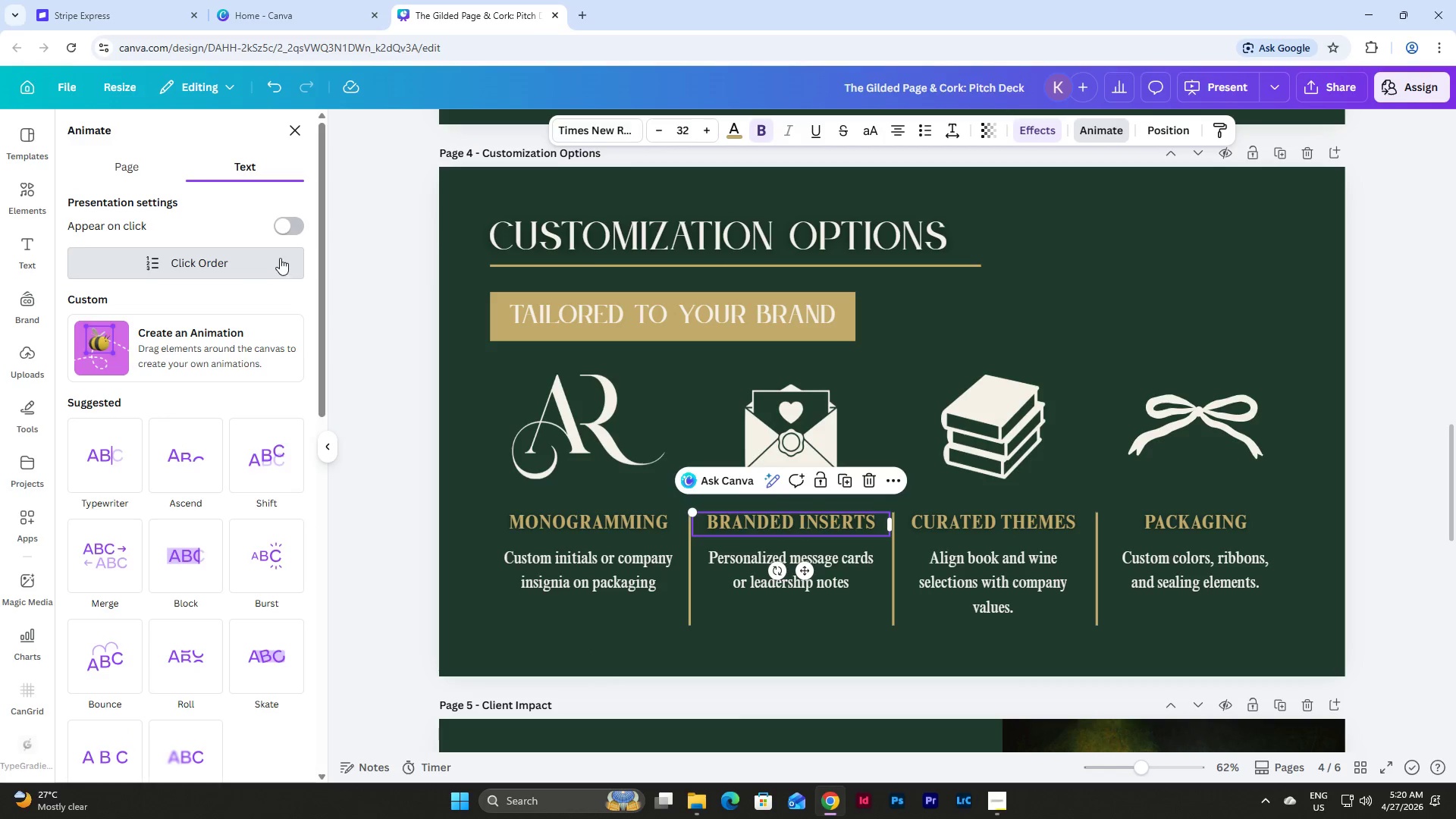 
left_click([293, 224])
 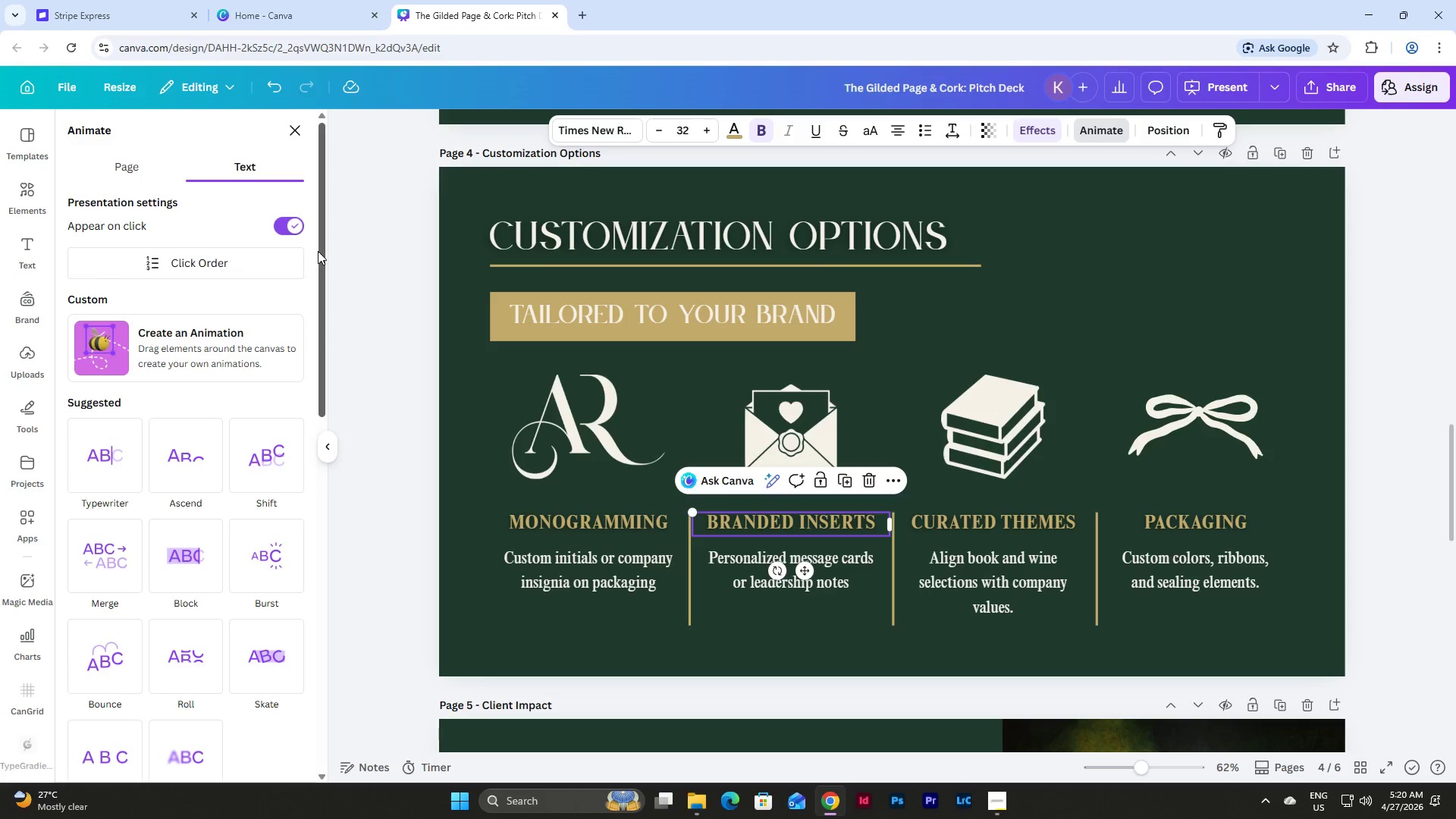 
scroll: coordinate [318, 254], scroll_direction: down, amount: 3.0
 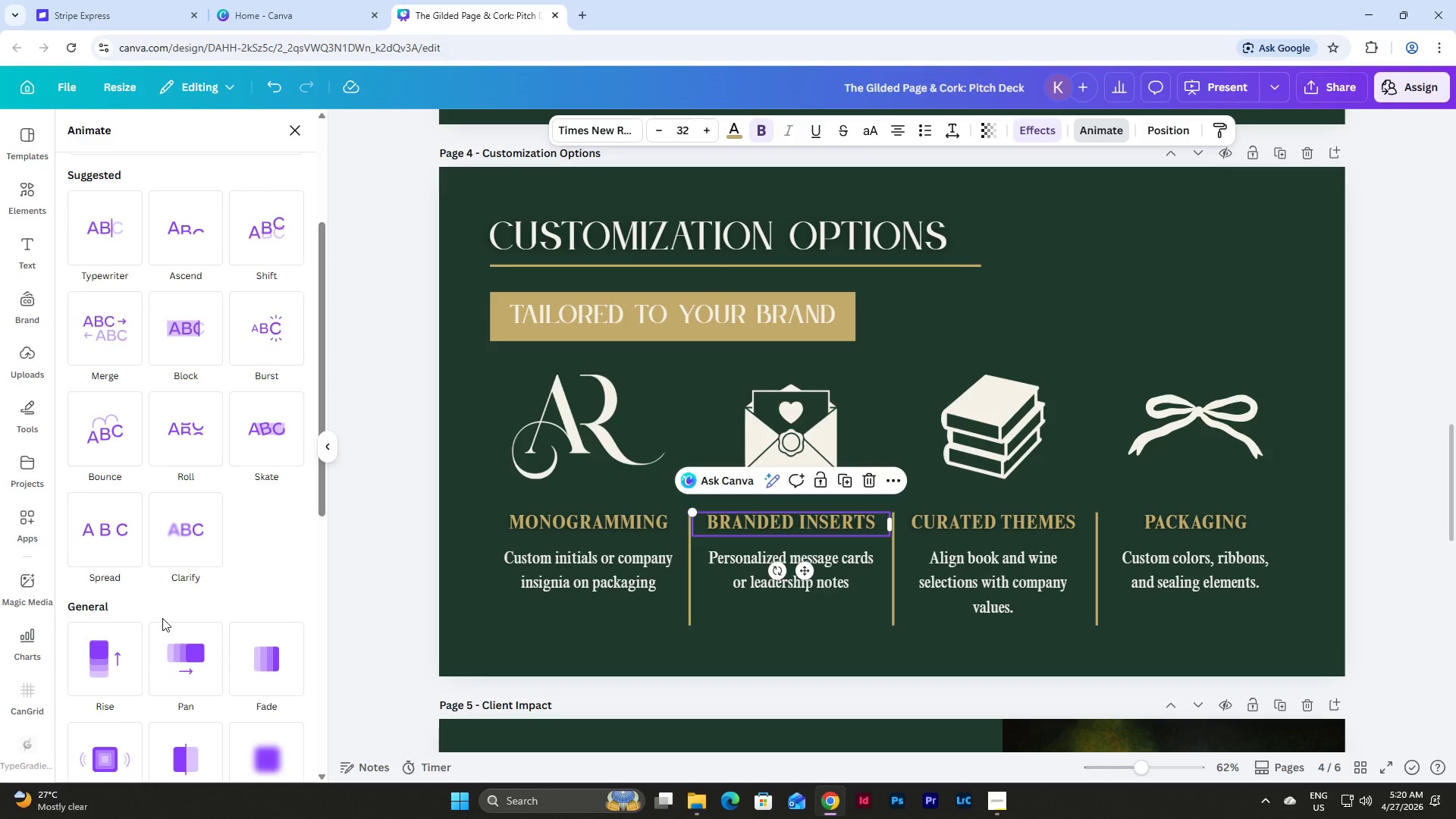 
left_click([108, 648])
 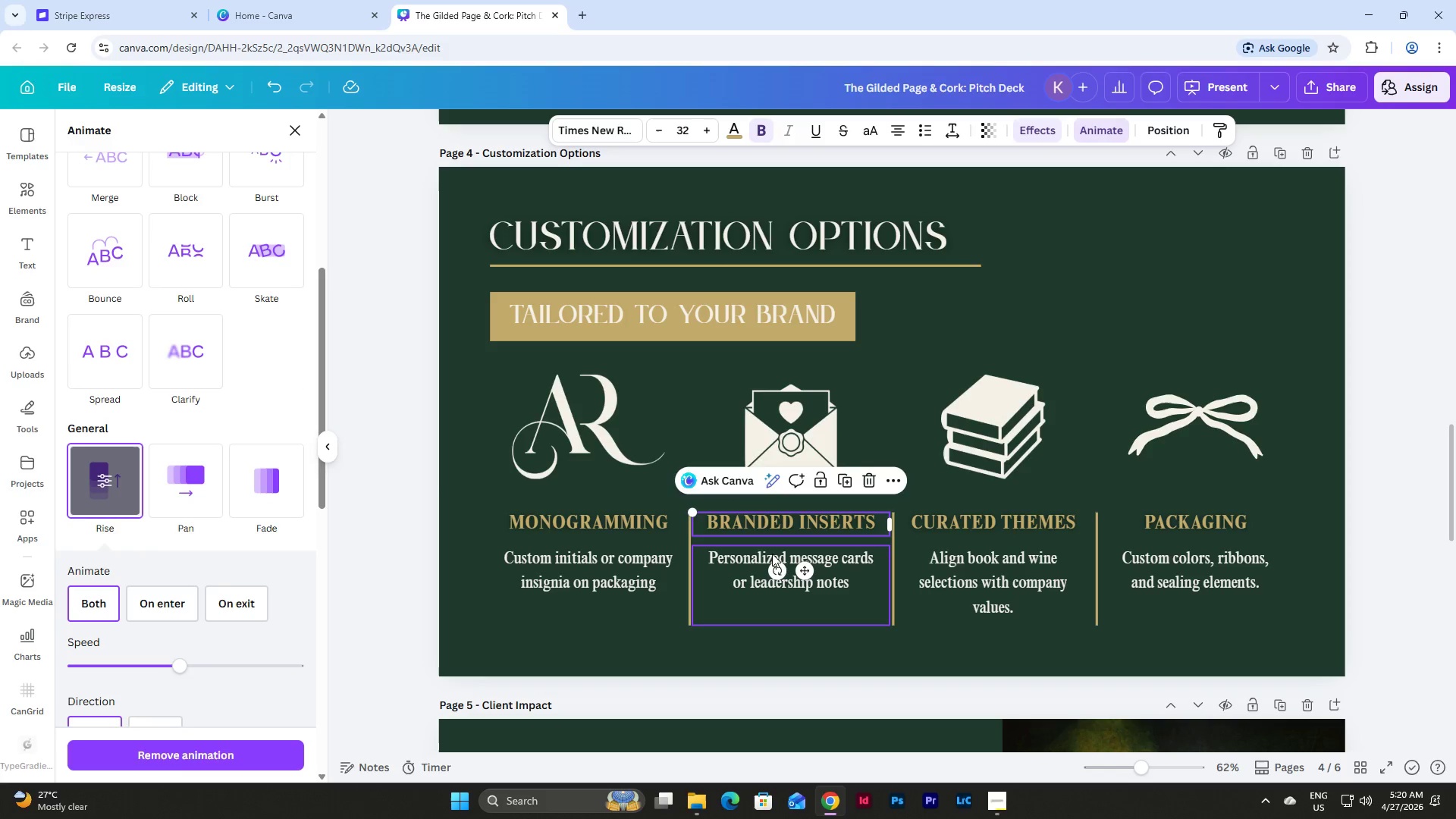 
left_click([748, 575])
 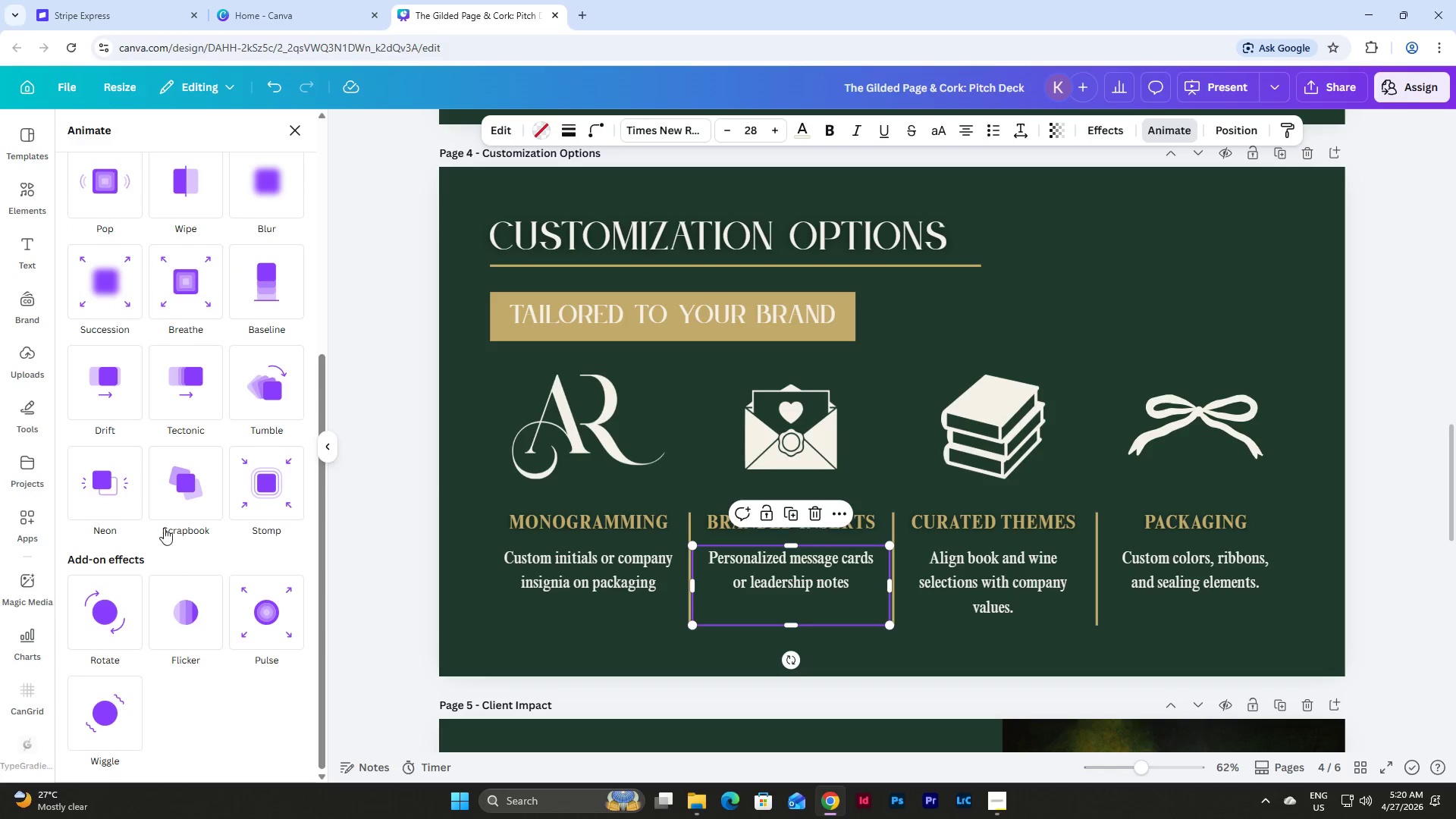 
scroll: coordinate [179, 502], scroll_direction: up, amount: 4.0
 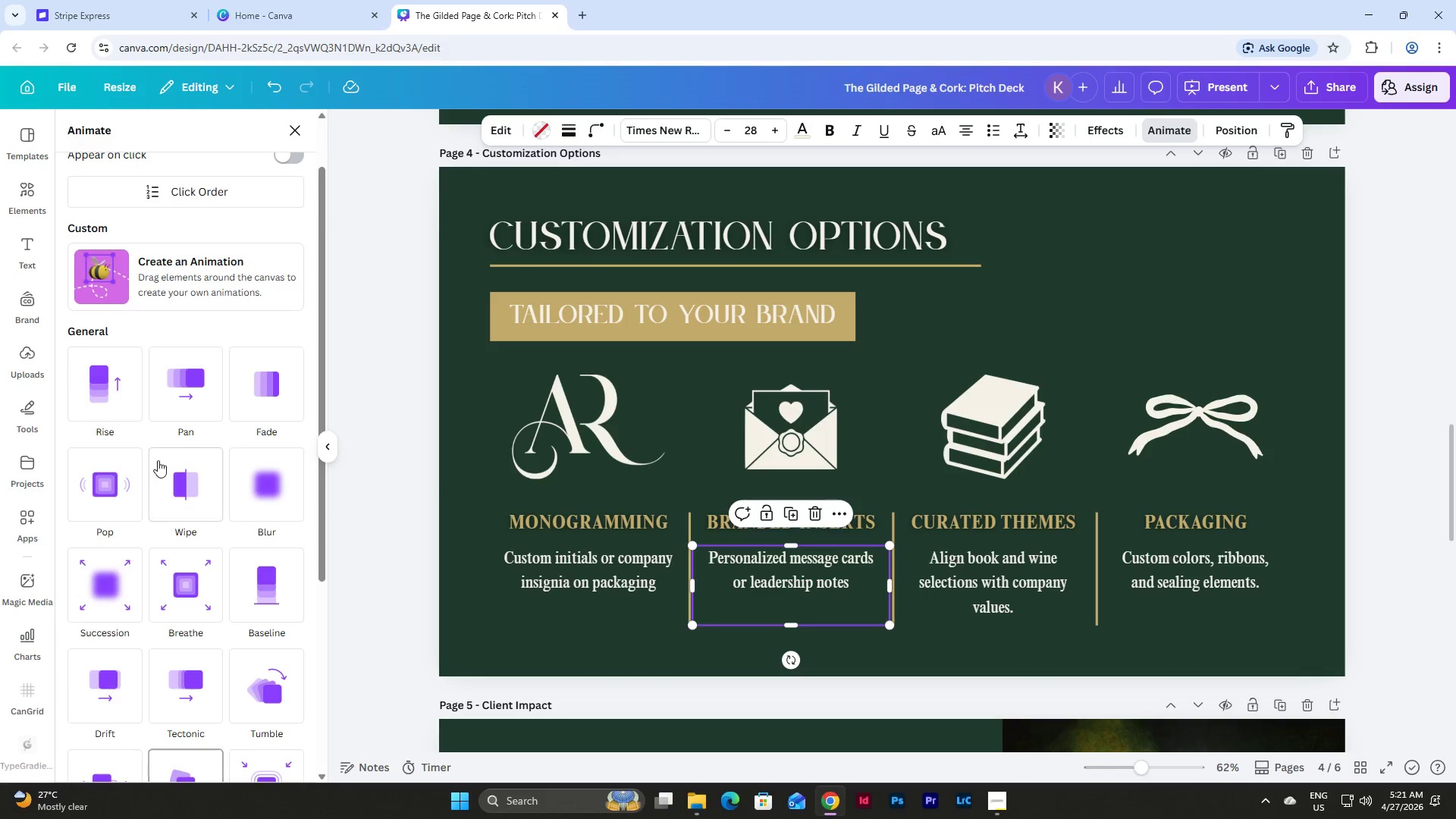 
left_click([103, 378])
 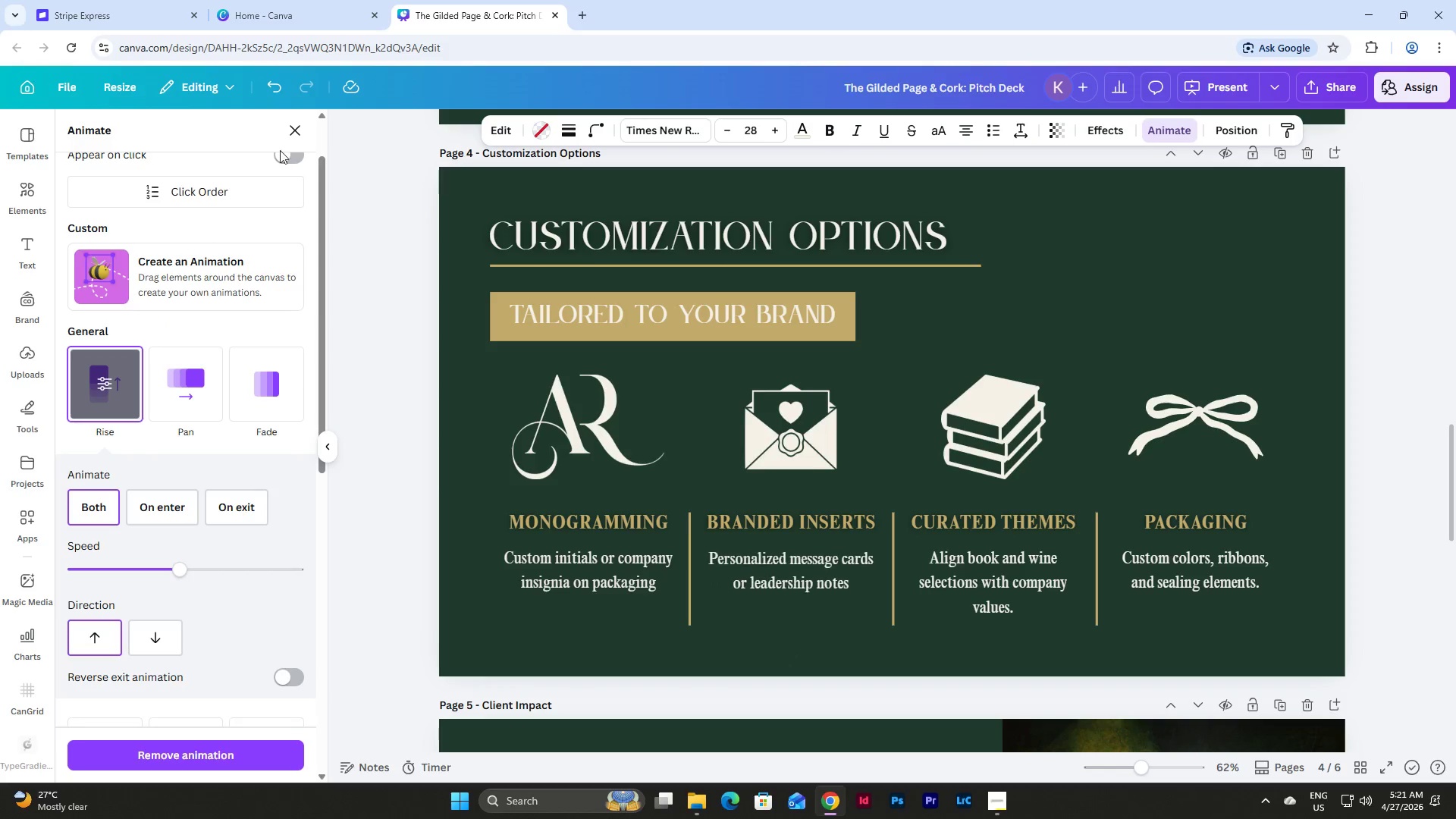 
left_click([287, 153])
 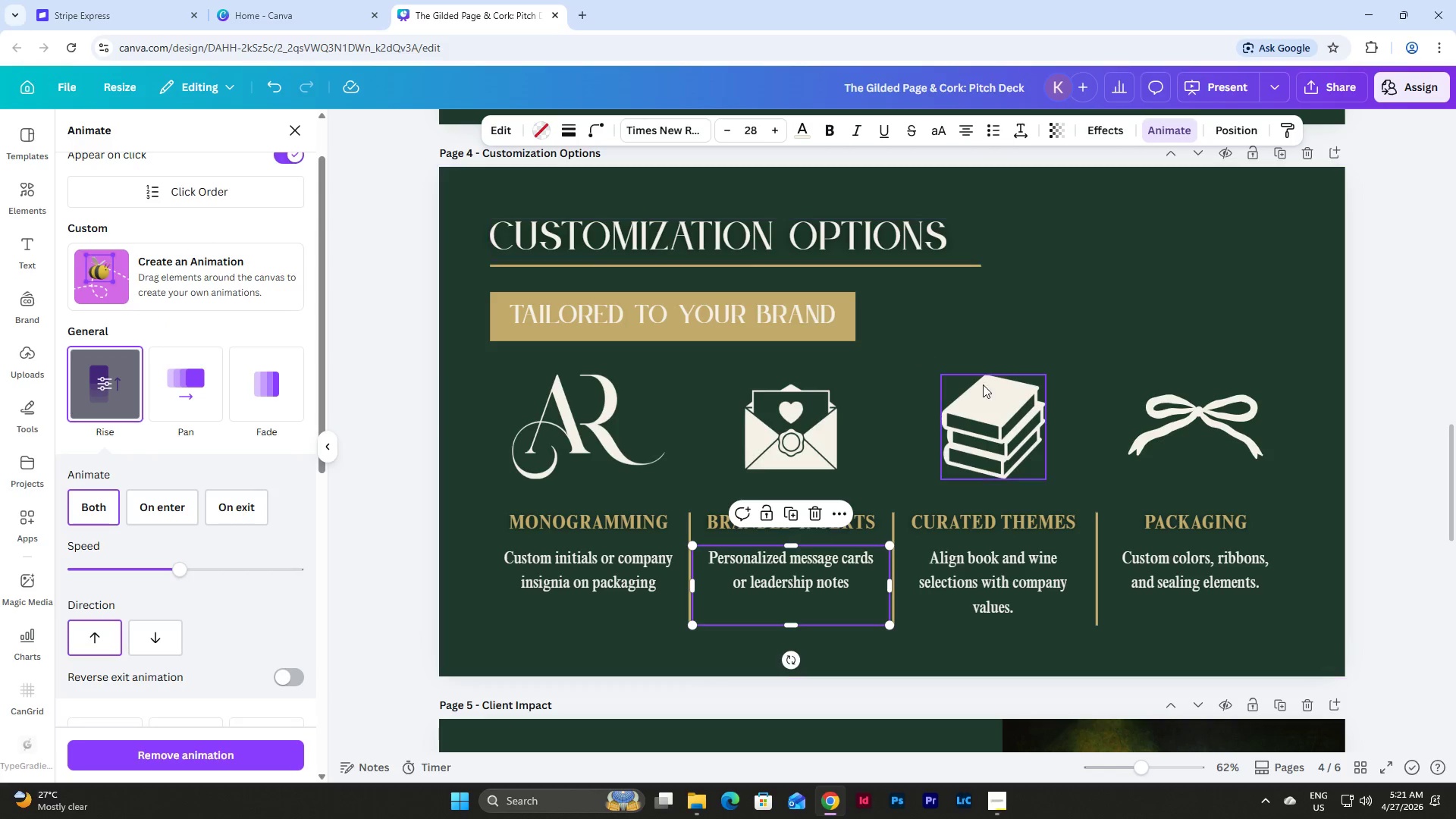 
left_click([1018, 426])
 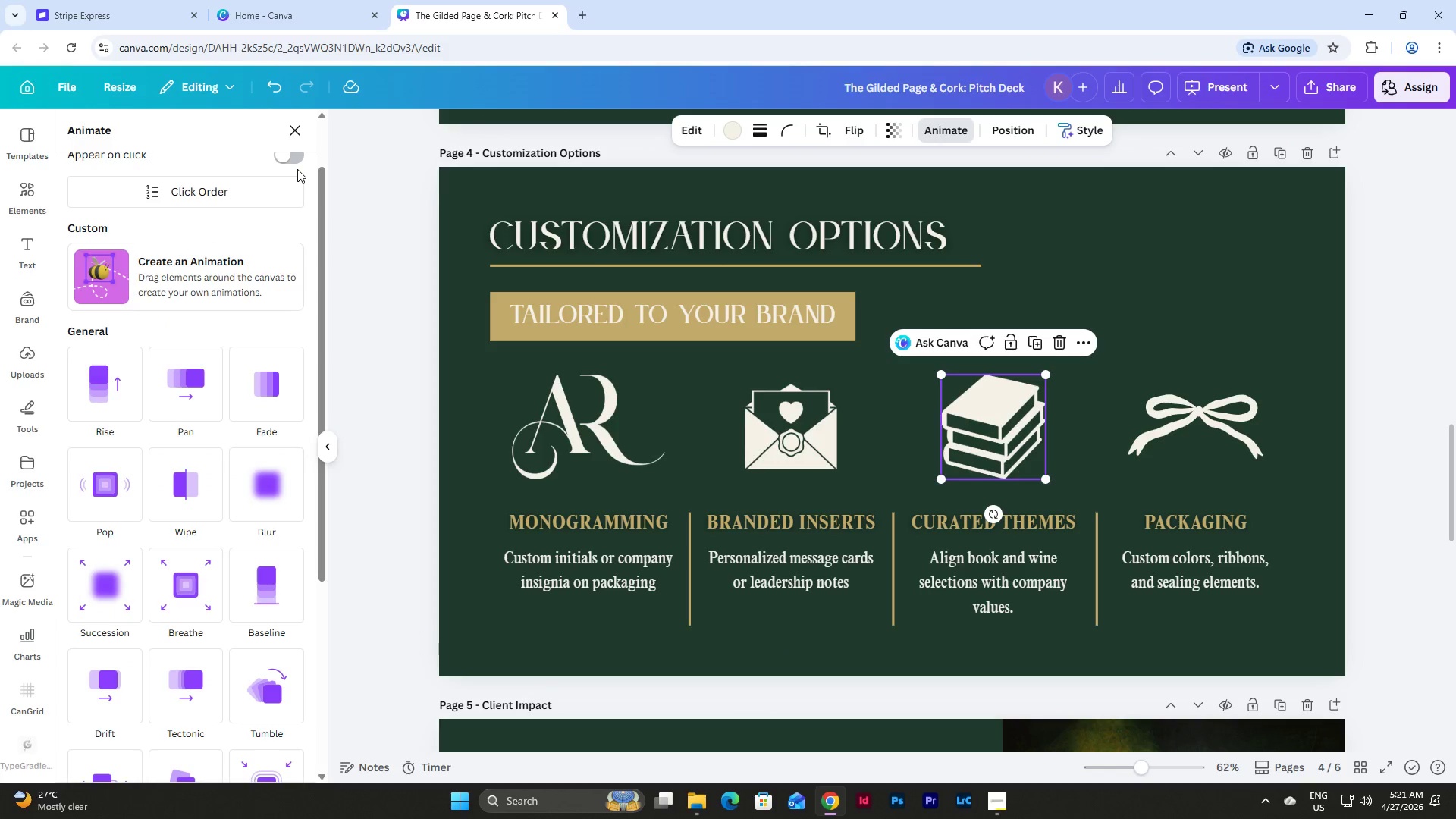 
left_click([290, 155])
 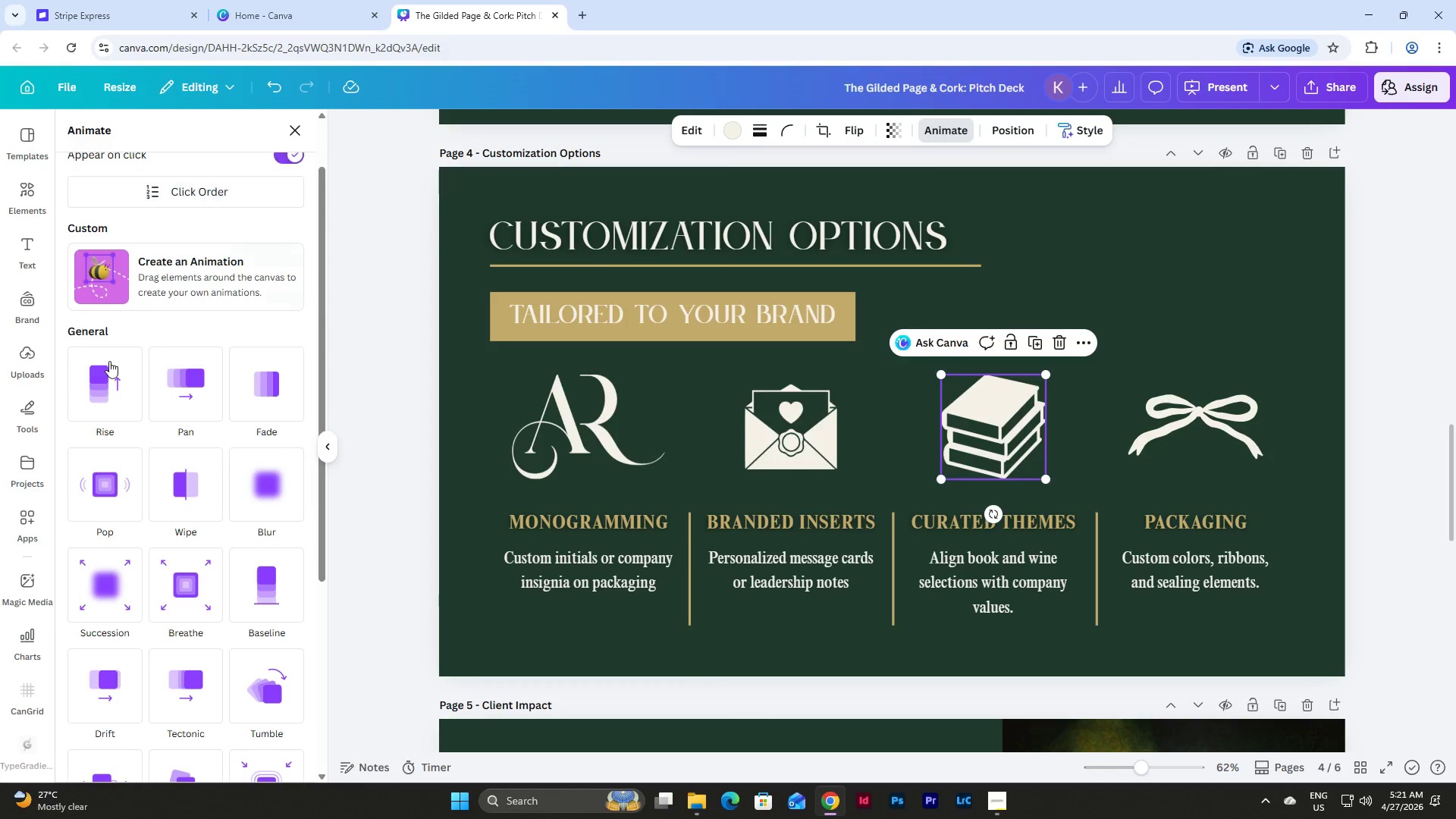 
left_click([97, 381])
 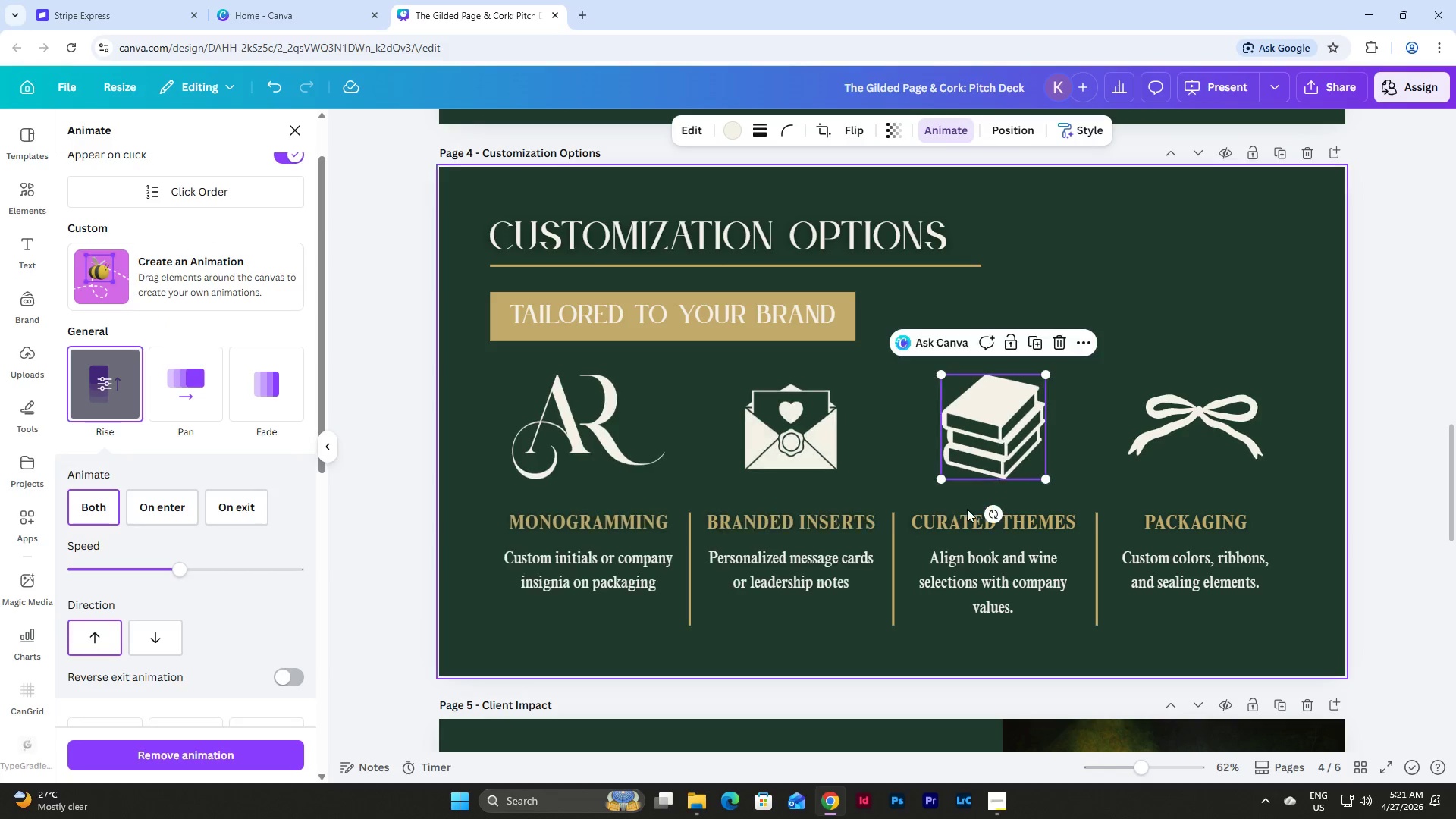 
left_click([967, 526])
 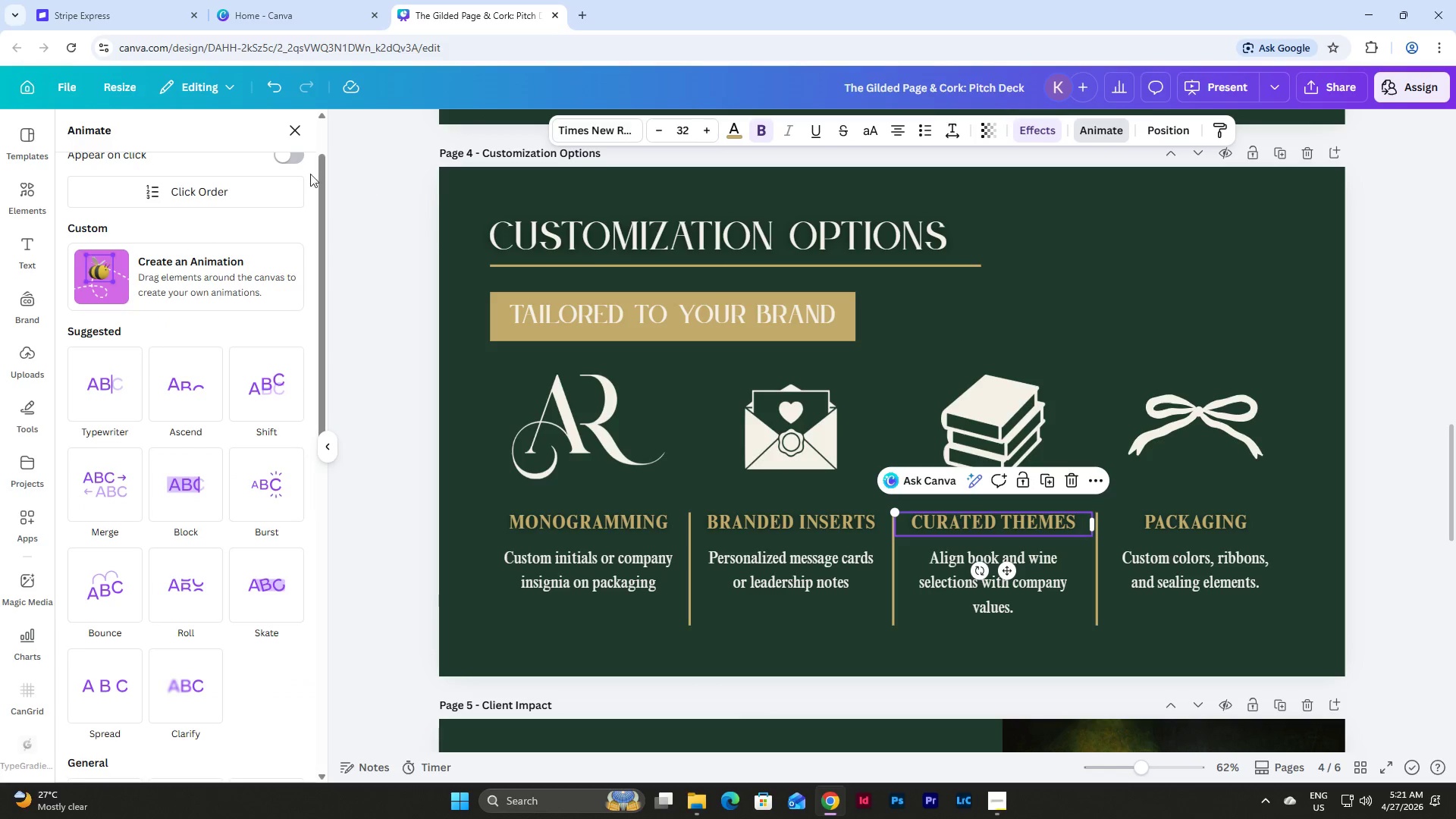 
left_click([296, 157])
 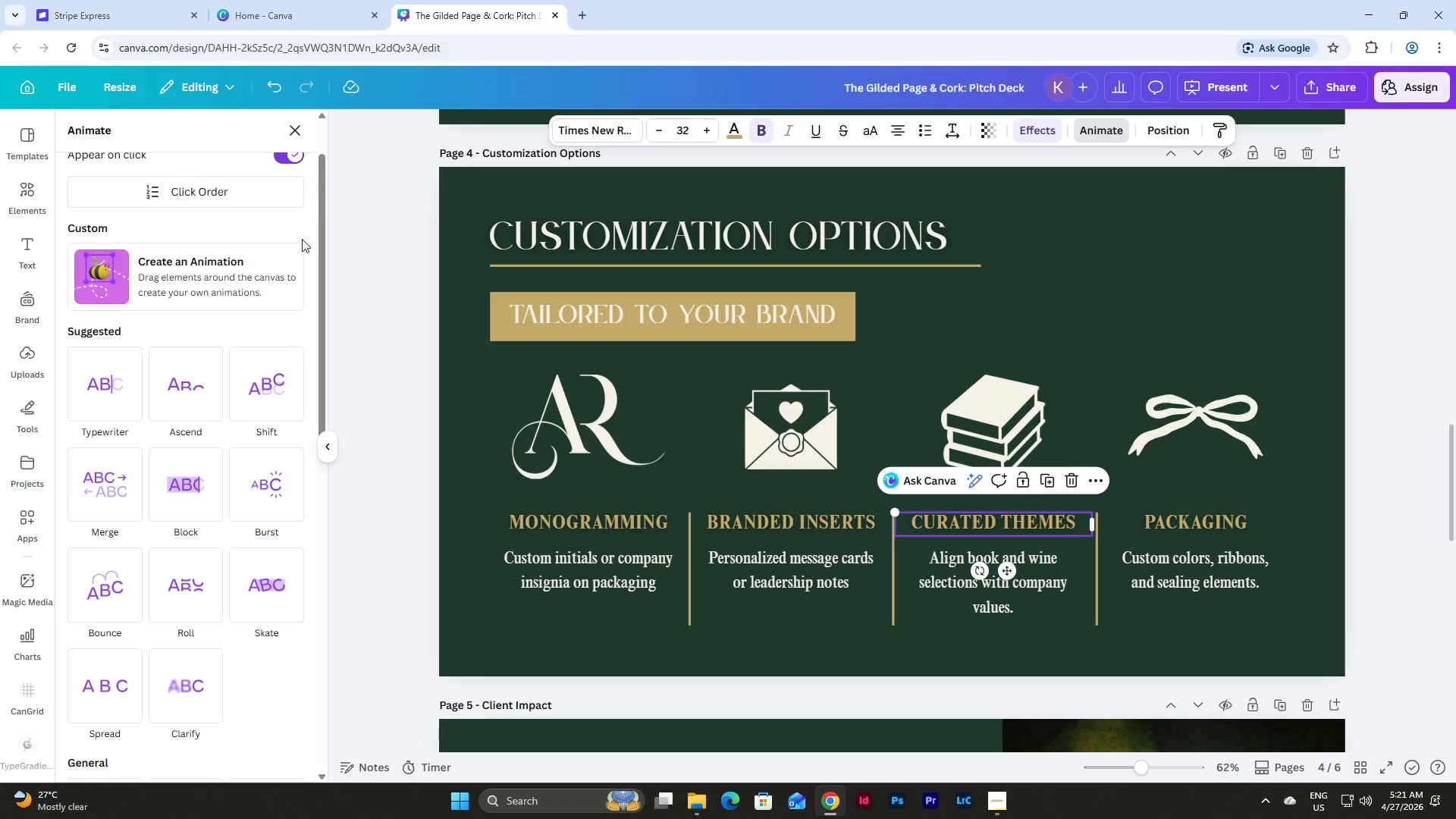 
scroll: coordinate [302, 242], scroll_direction: down, amount: 5.0
 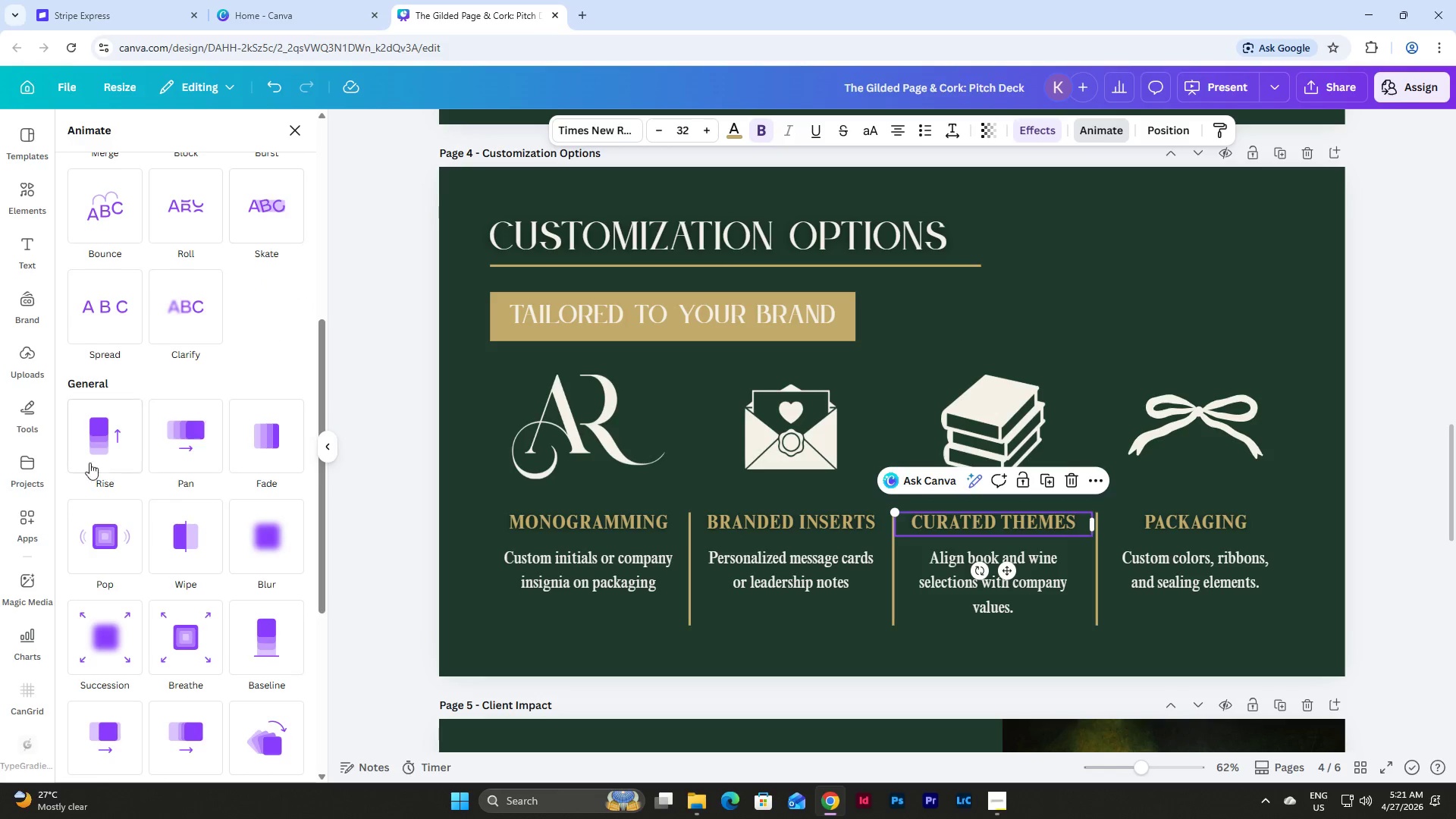 
left_click([77, 465])
 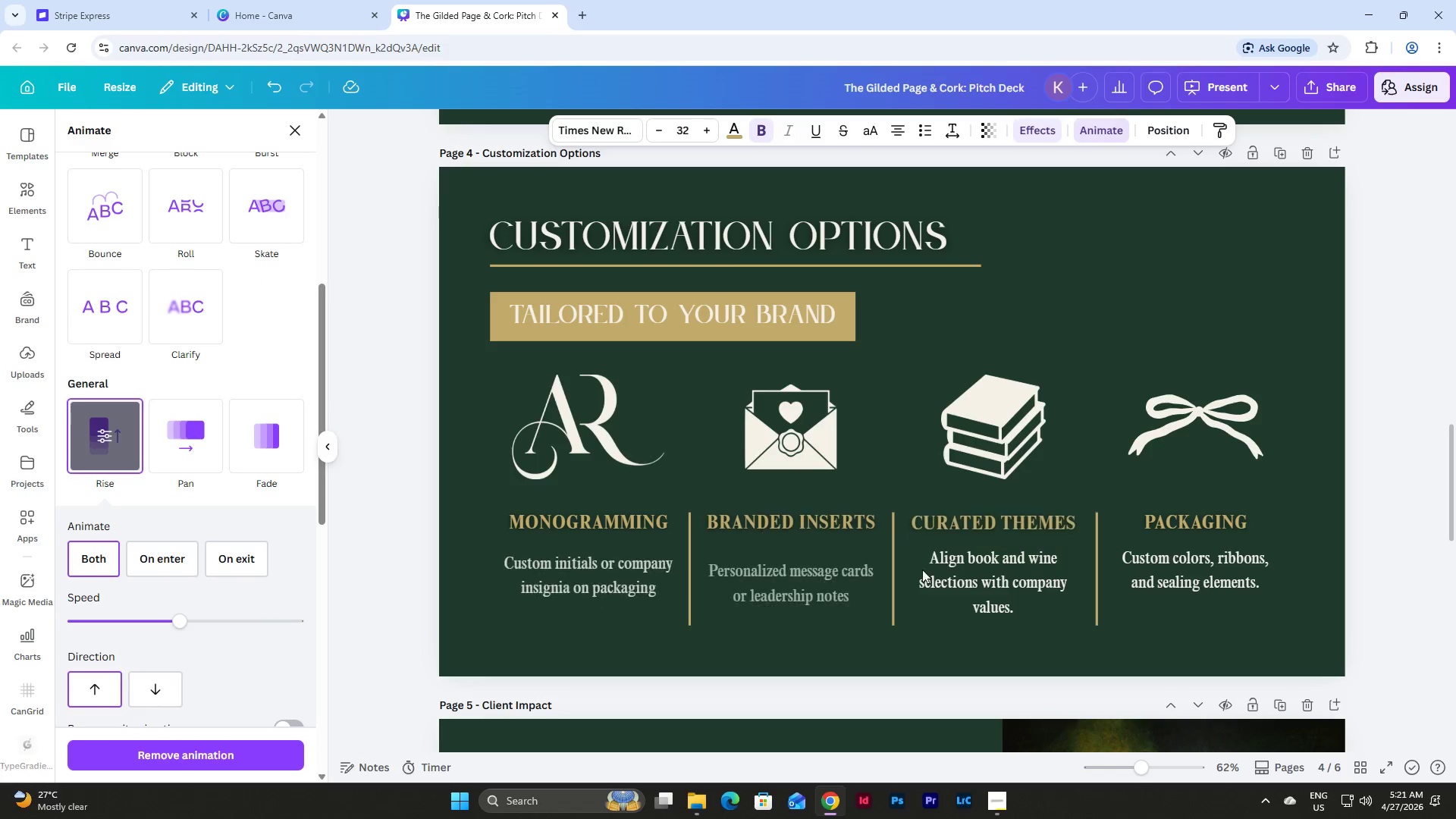 
left_click([987, 576])
 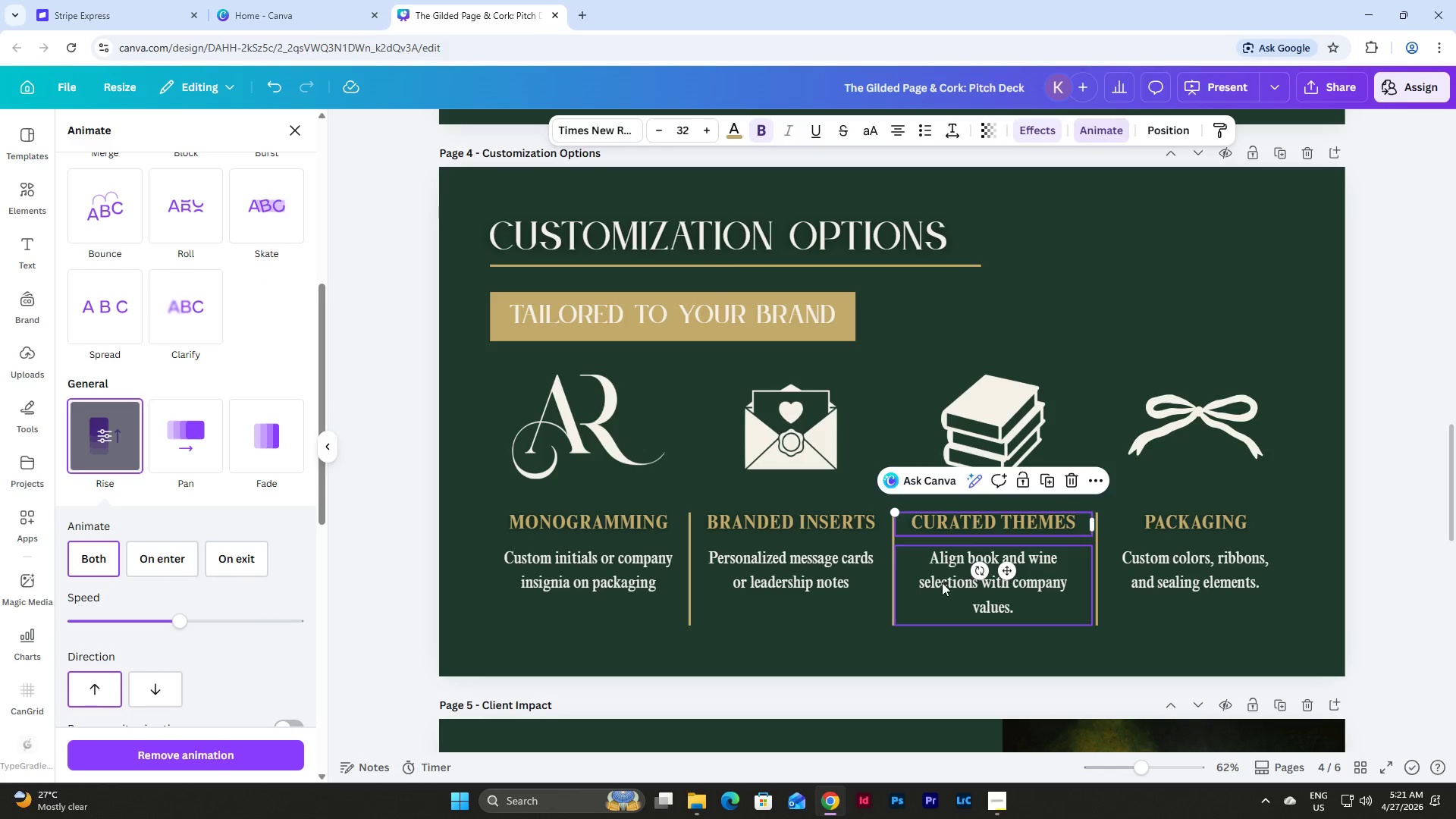 
left_click([942, 582])
 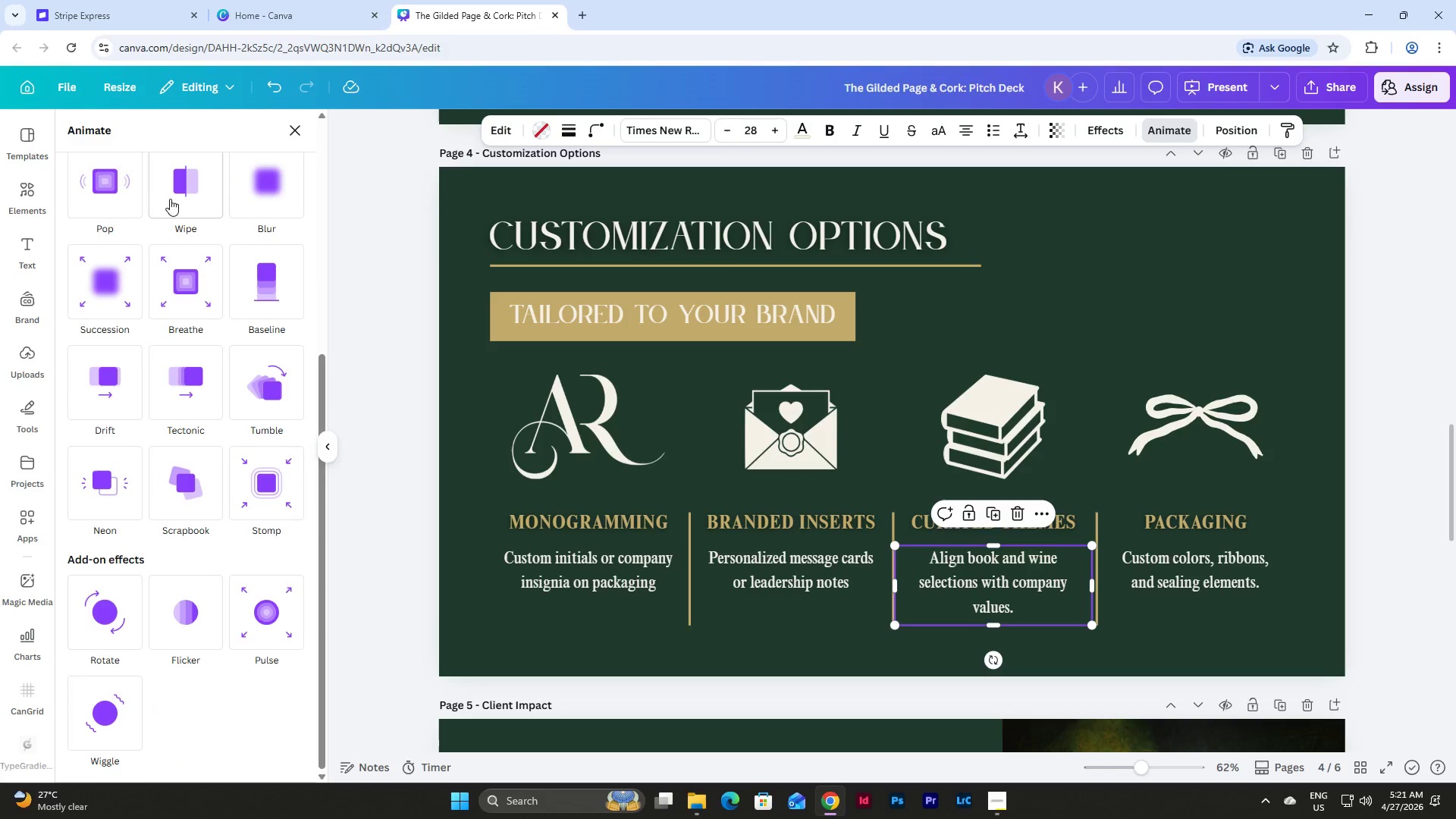 
scroll: coordinate [248, 272], scroll_direction: up, amount: 5.0
 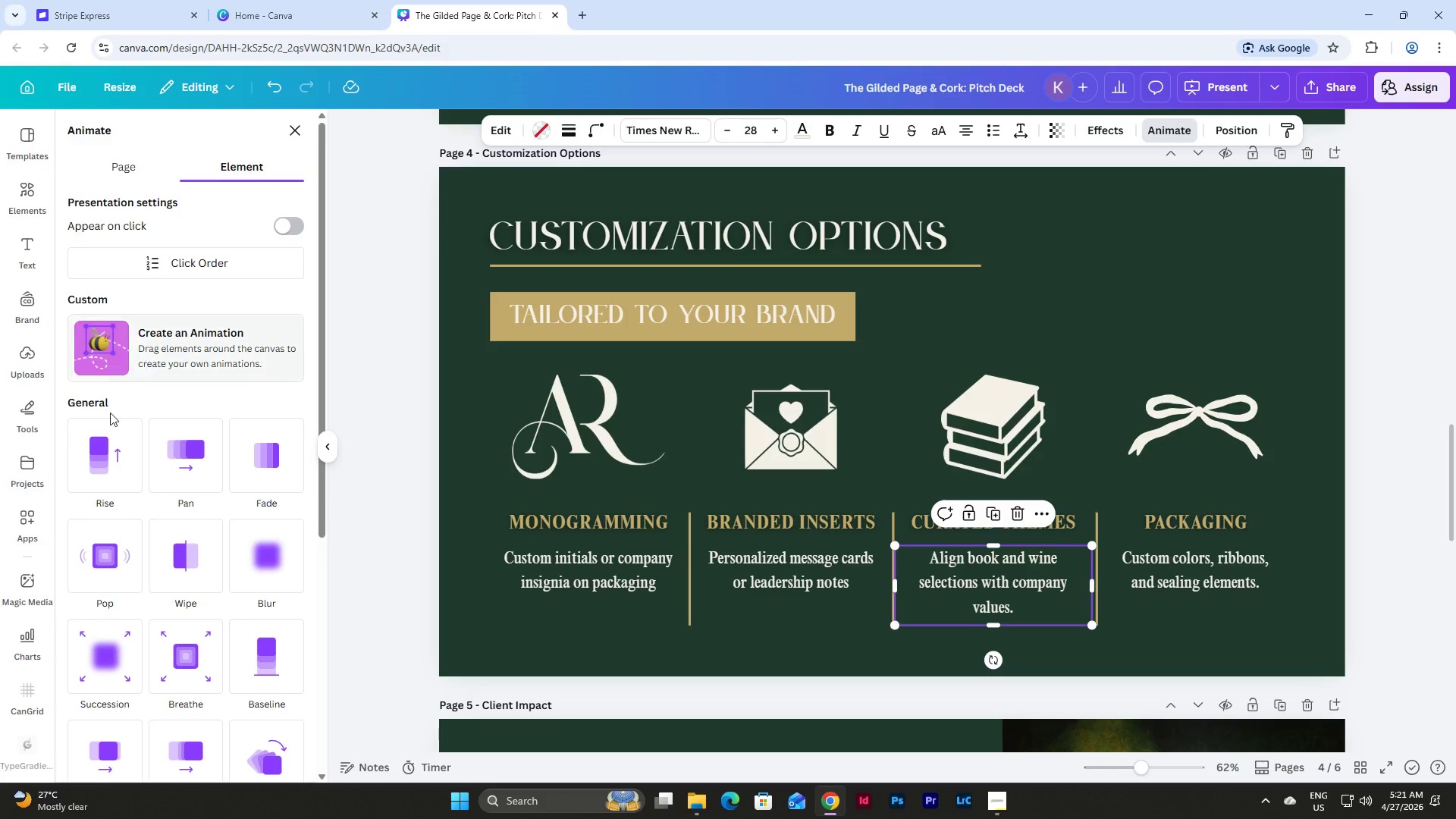 
left_click([108, 443])
 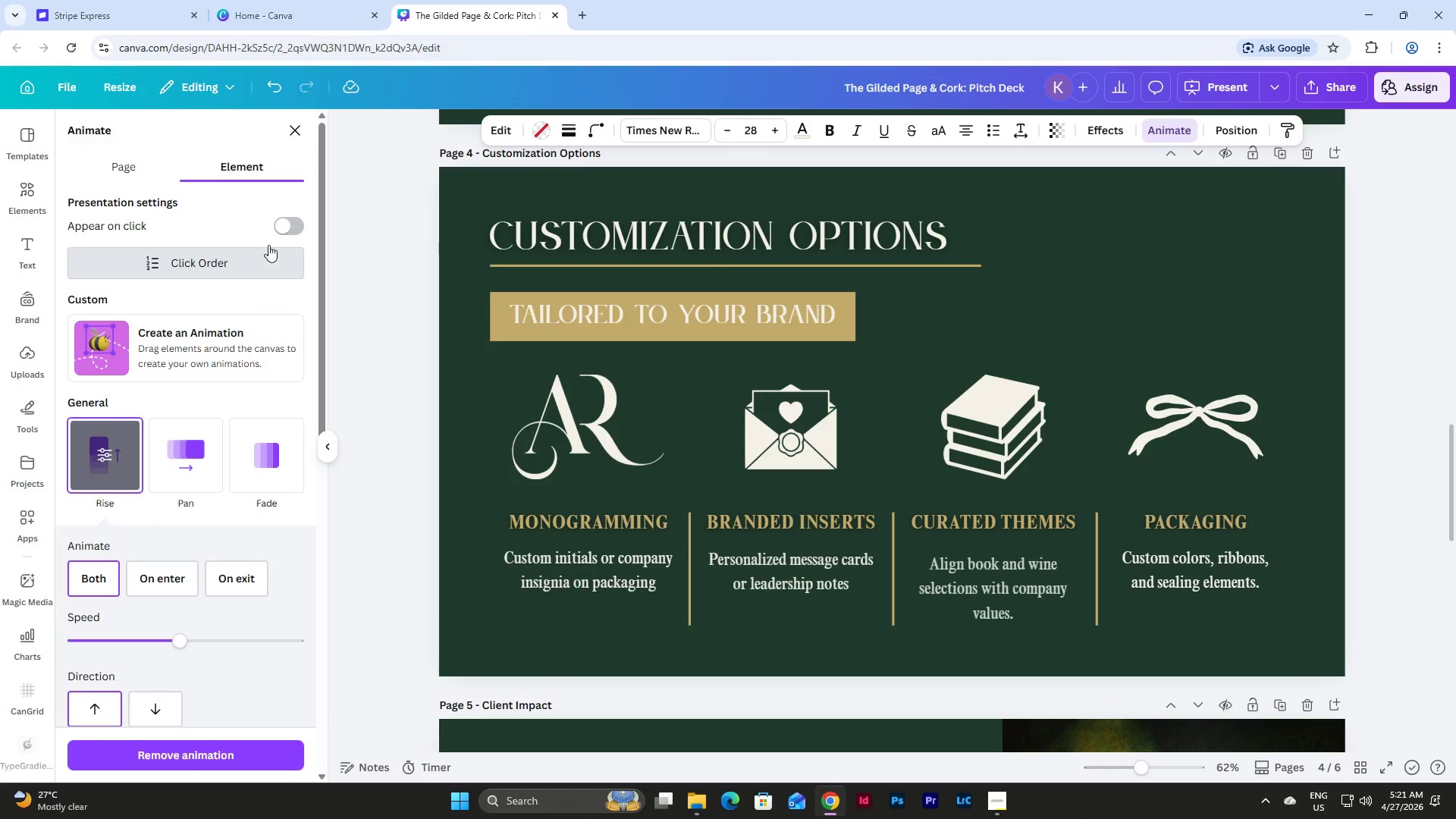 
left_click([278, 225])
 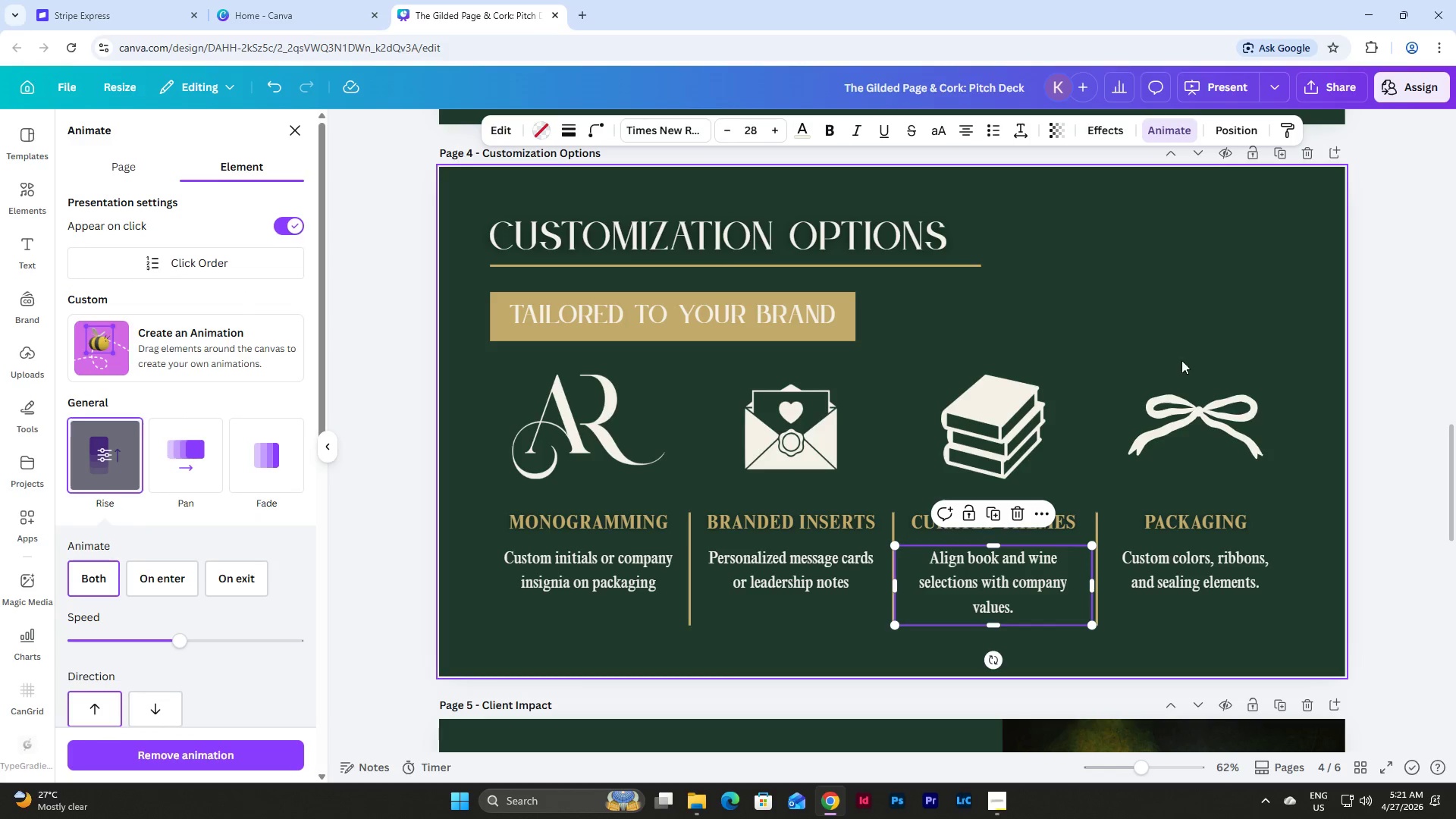 
left_click([1188, 413])
 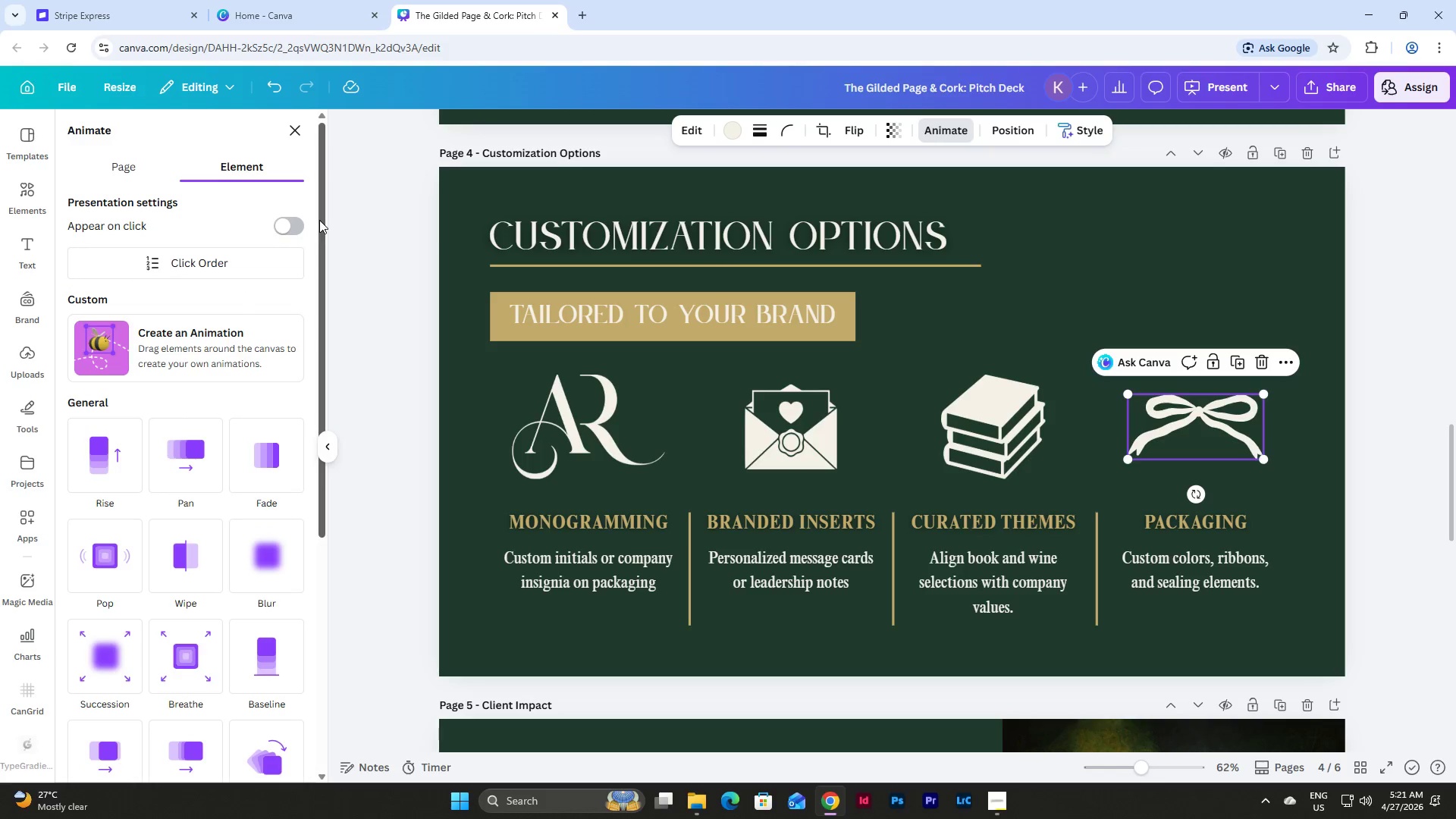 
left_click([293, 223])
 